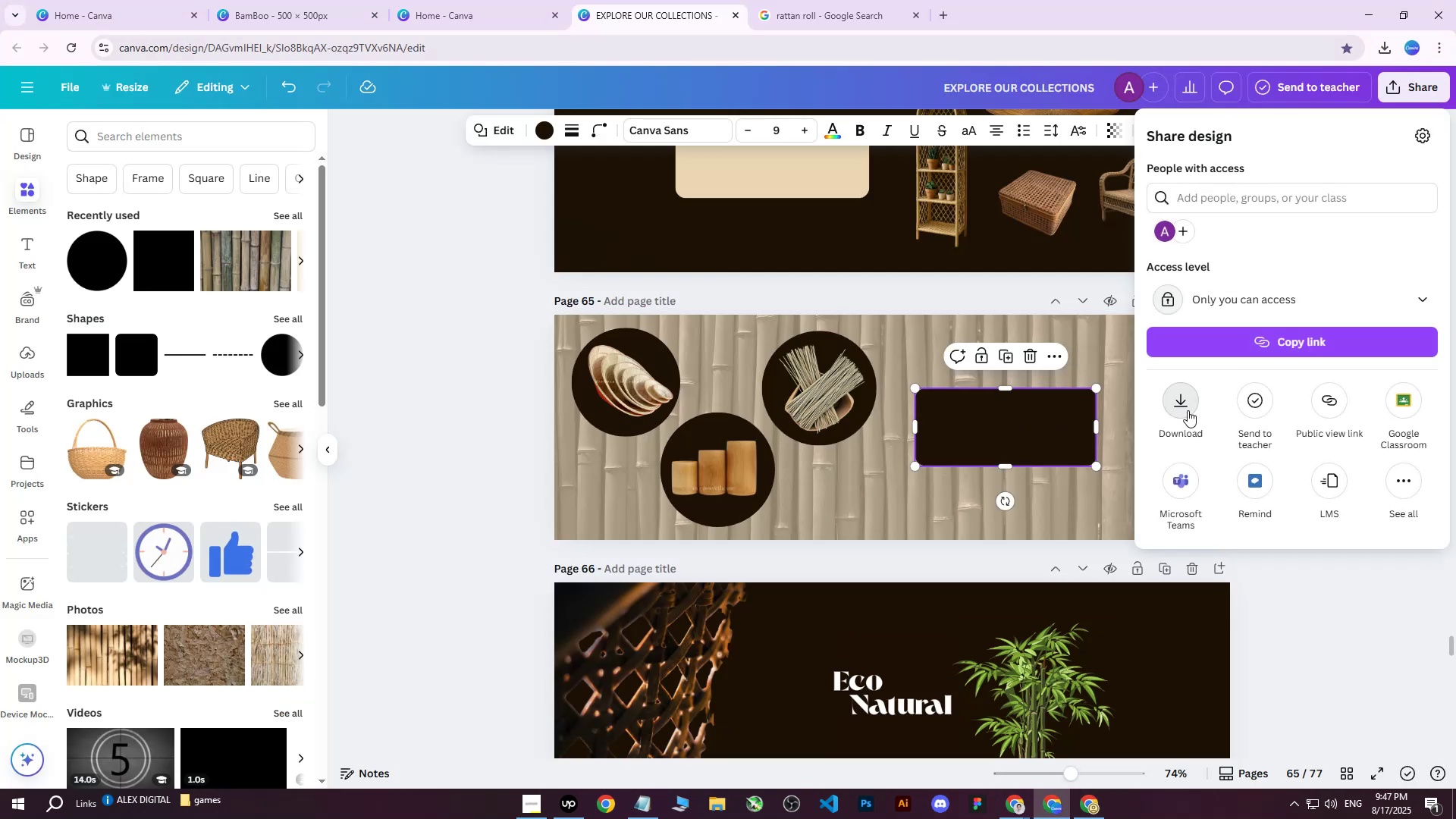 
double_click([1195, 403])
 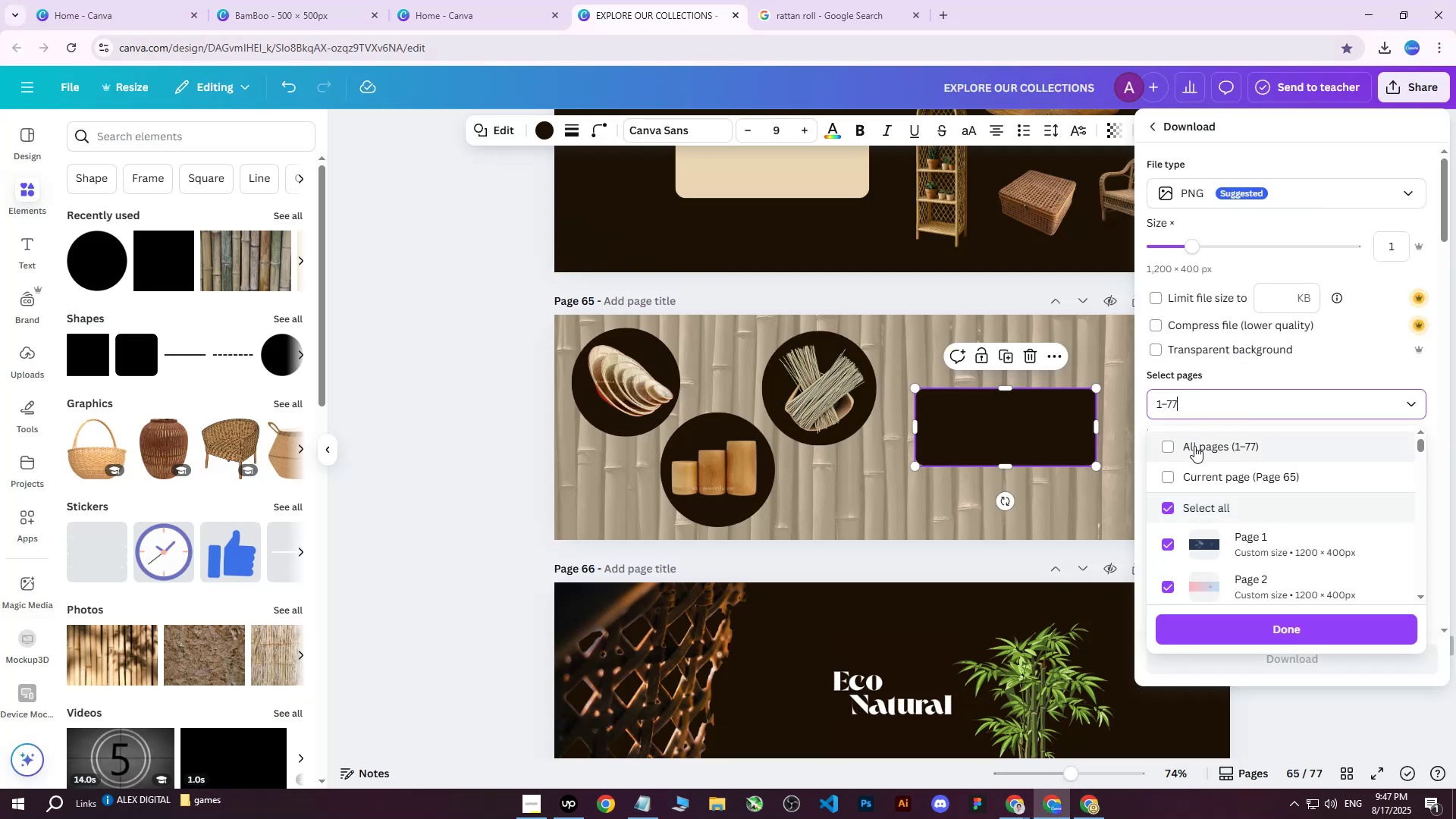 
triple_click([1194, 446])
 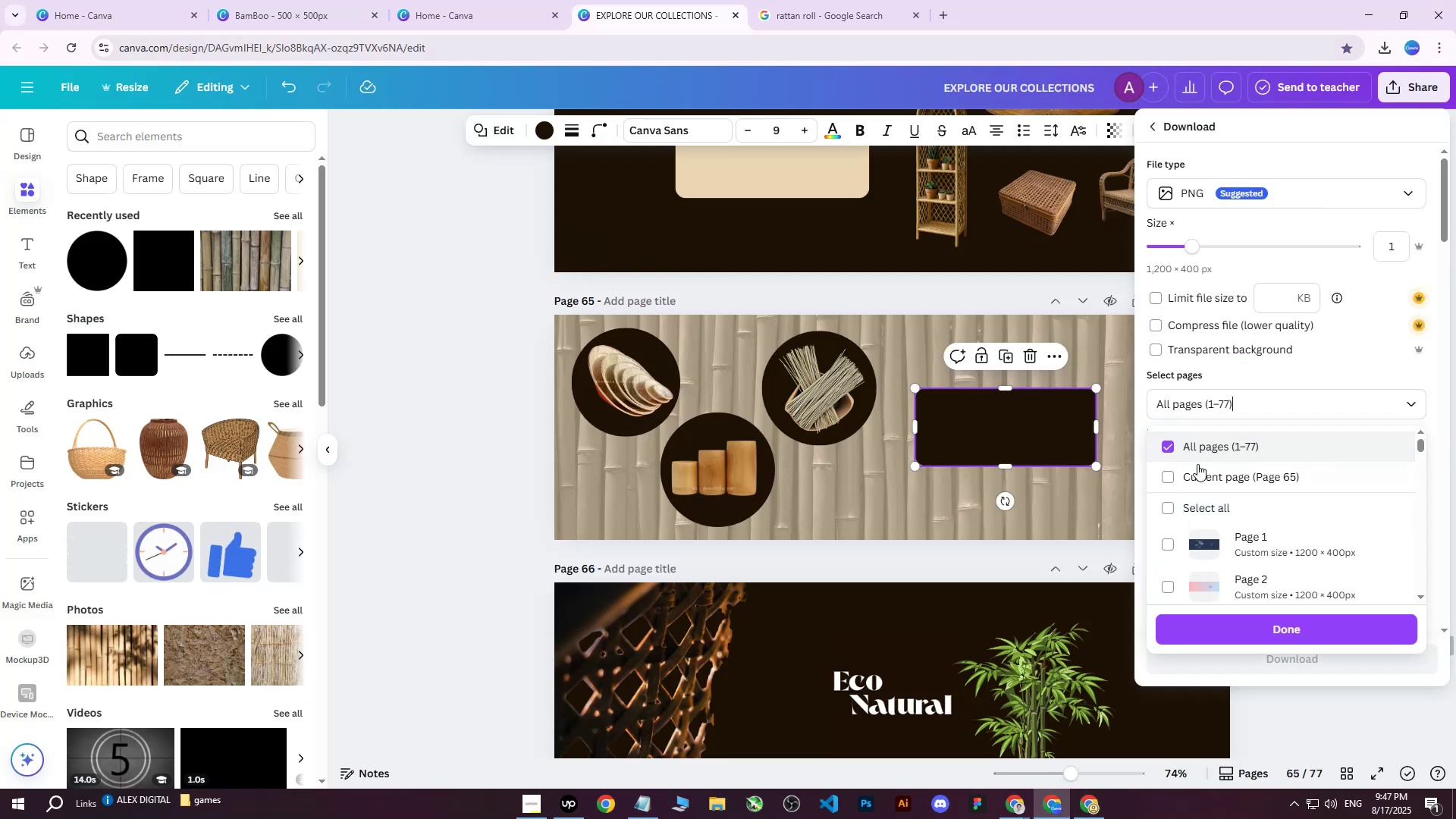 
triple_click([1197, 464])
 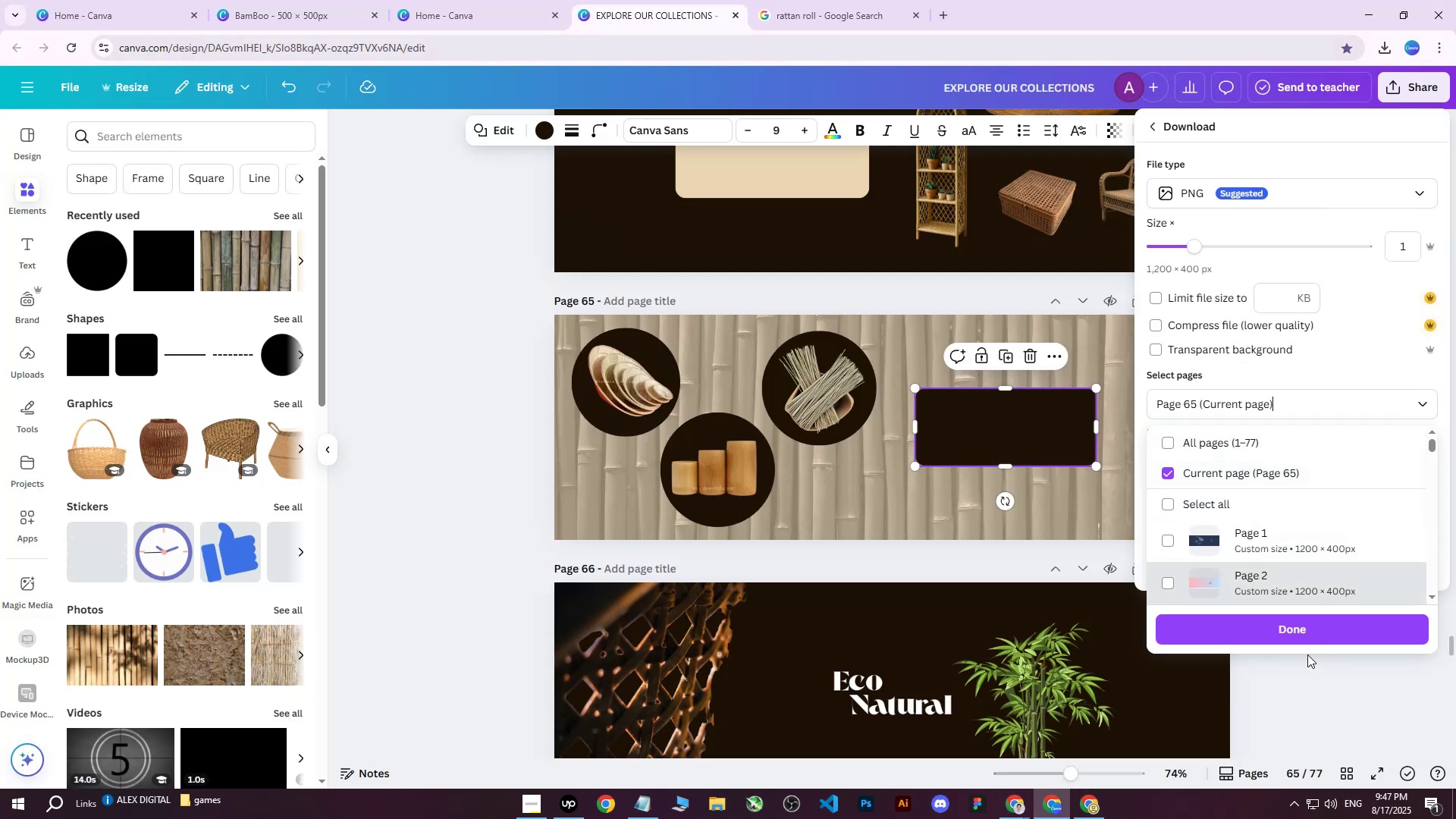 
left_click([1290, 634])
 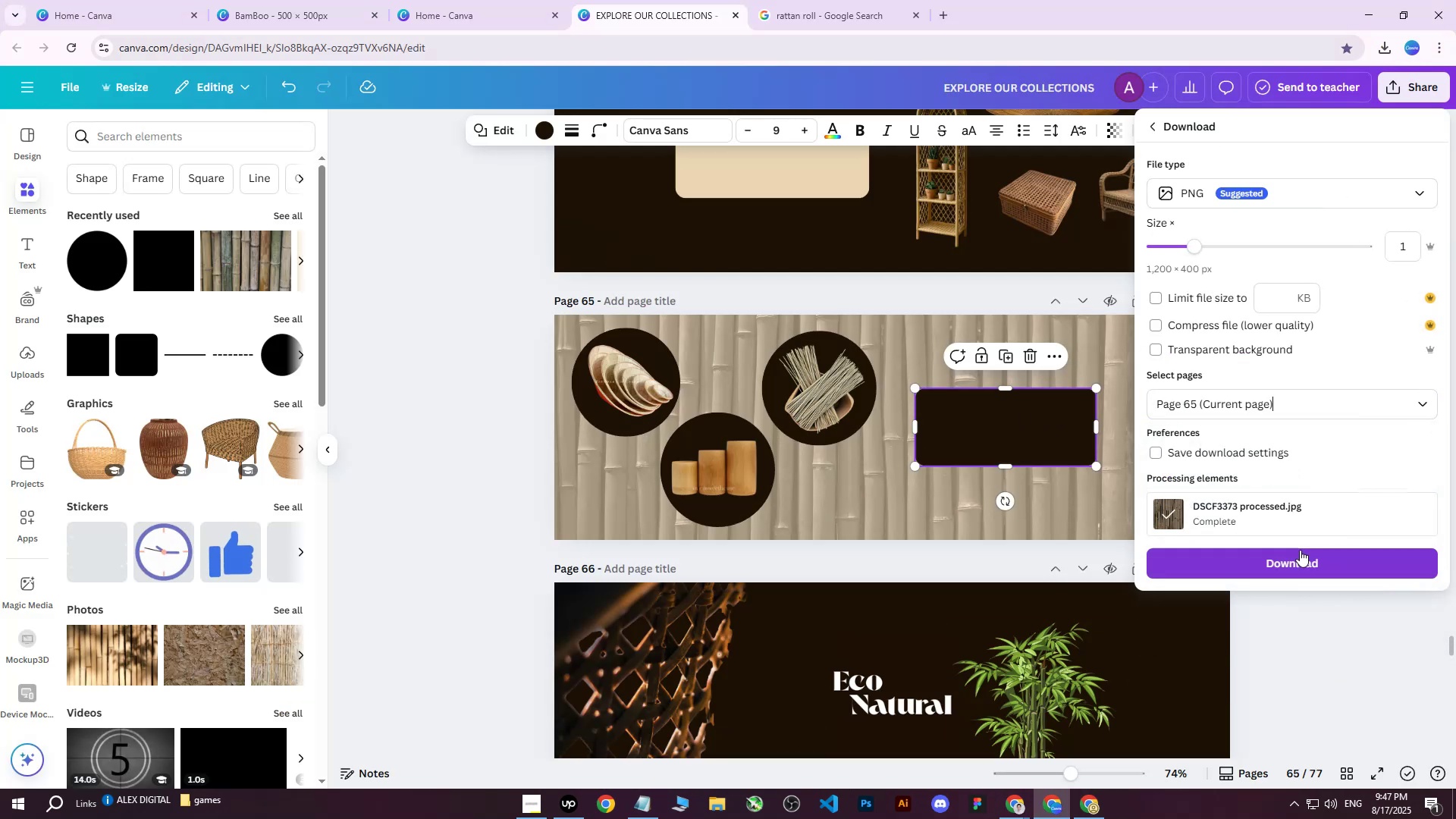 
left_click([1298, 557])
 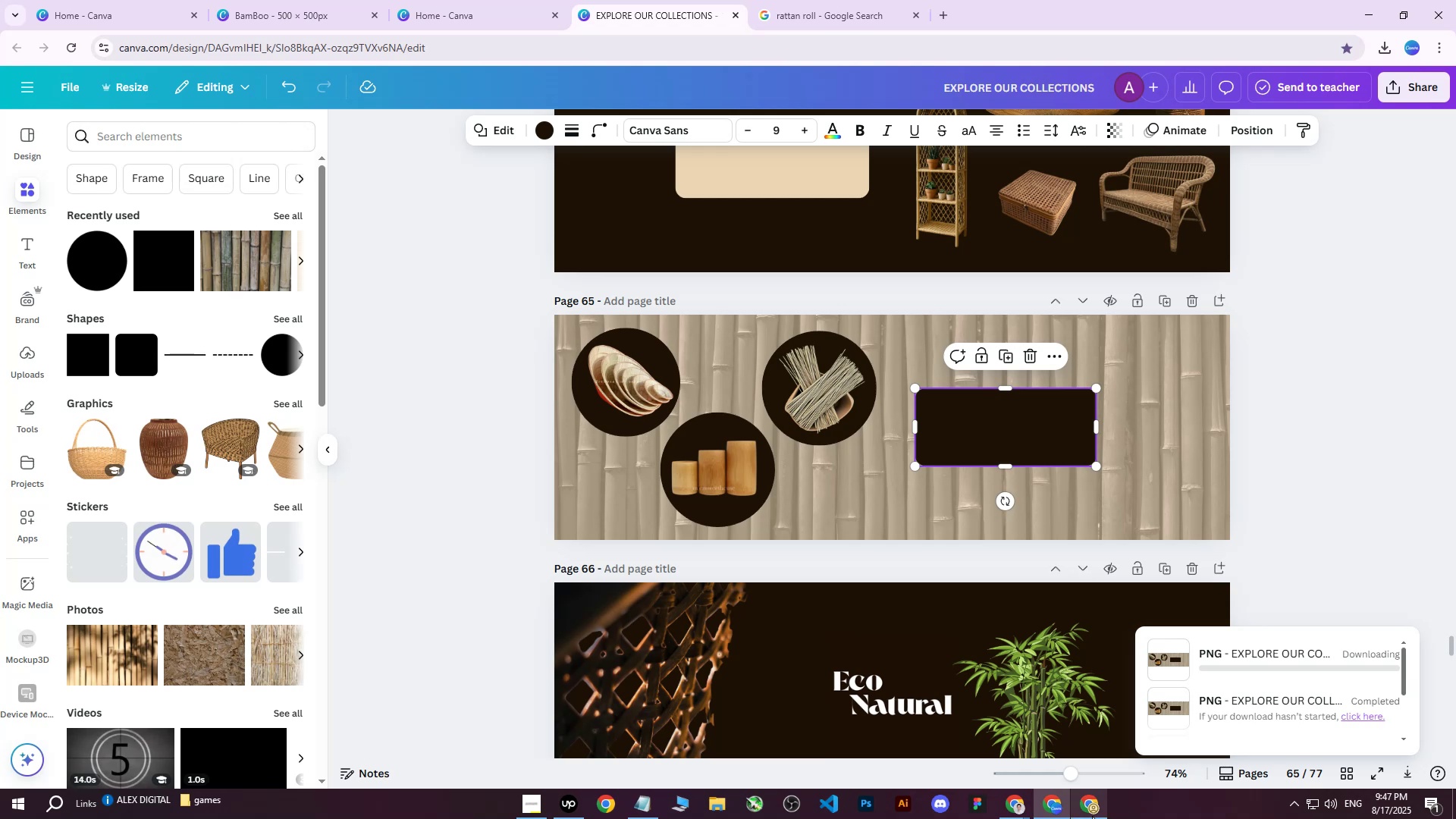 
left_click([1091, 817])
 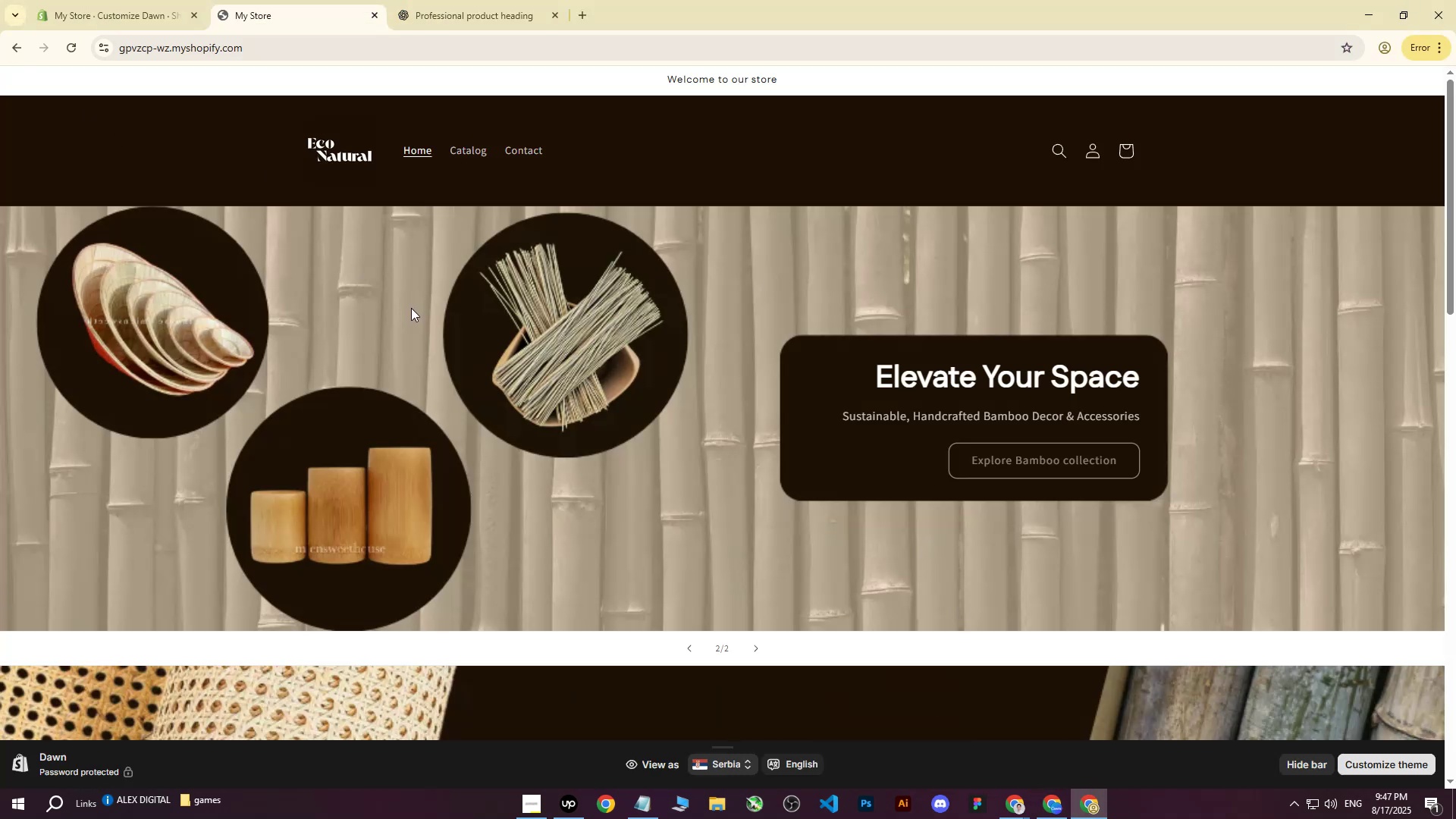 
left_click([108, 0])
 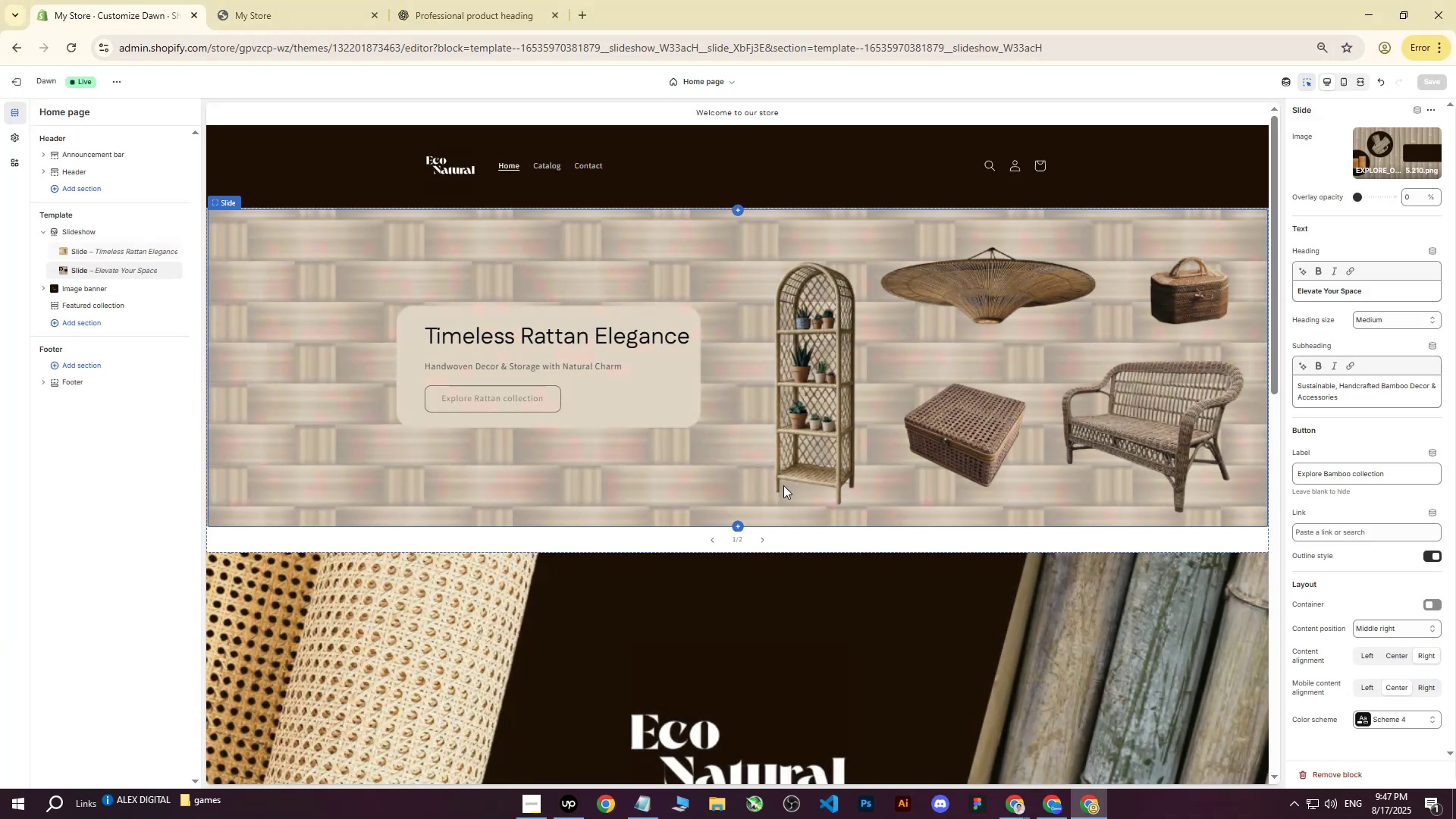 
left_click([774, 542])
 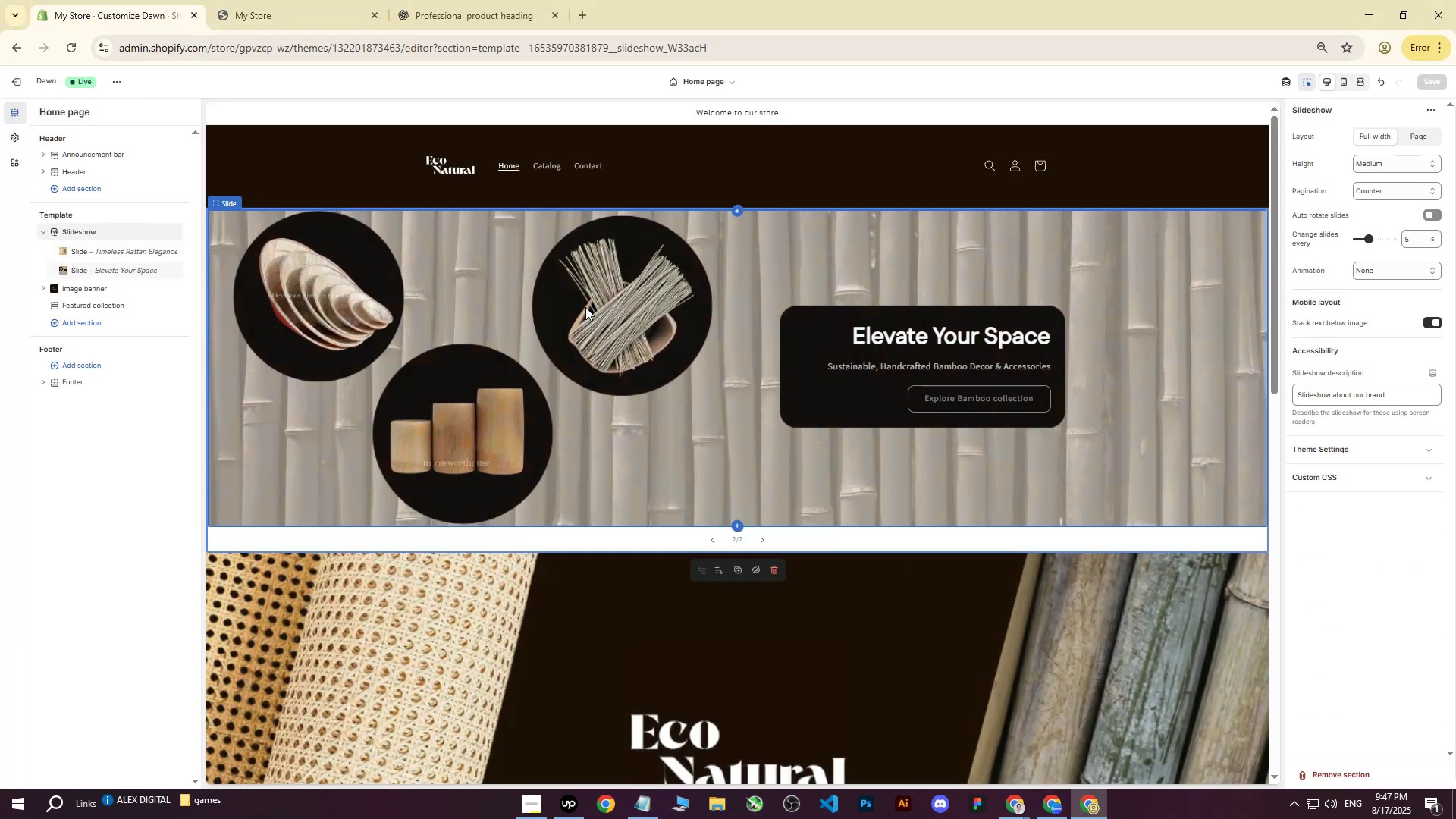 
left_click([639, 334])
 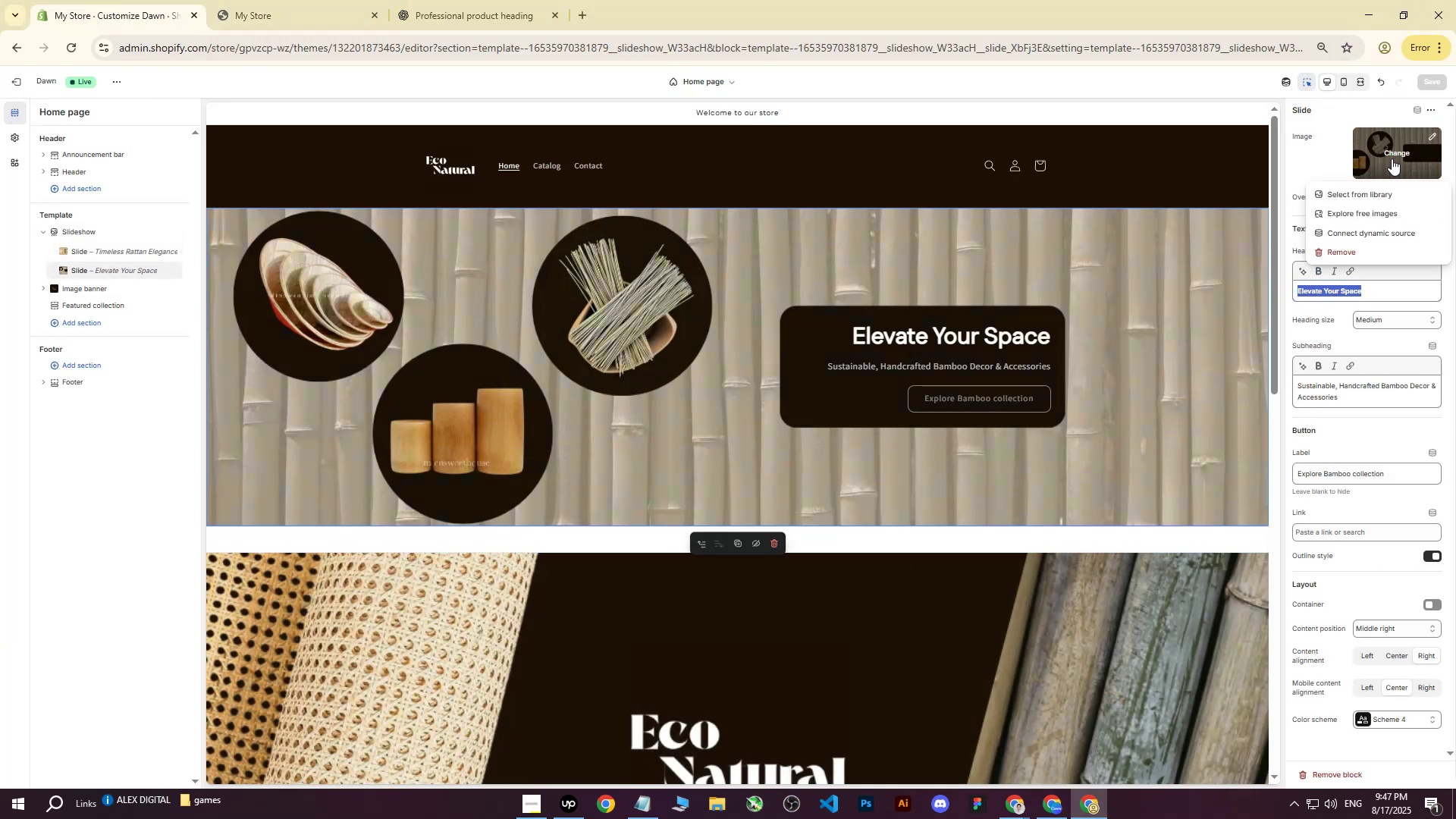 
left_click([1358, 187])
 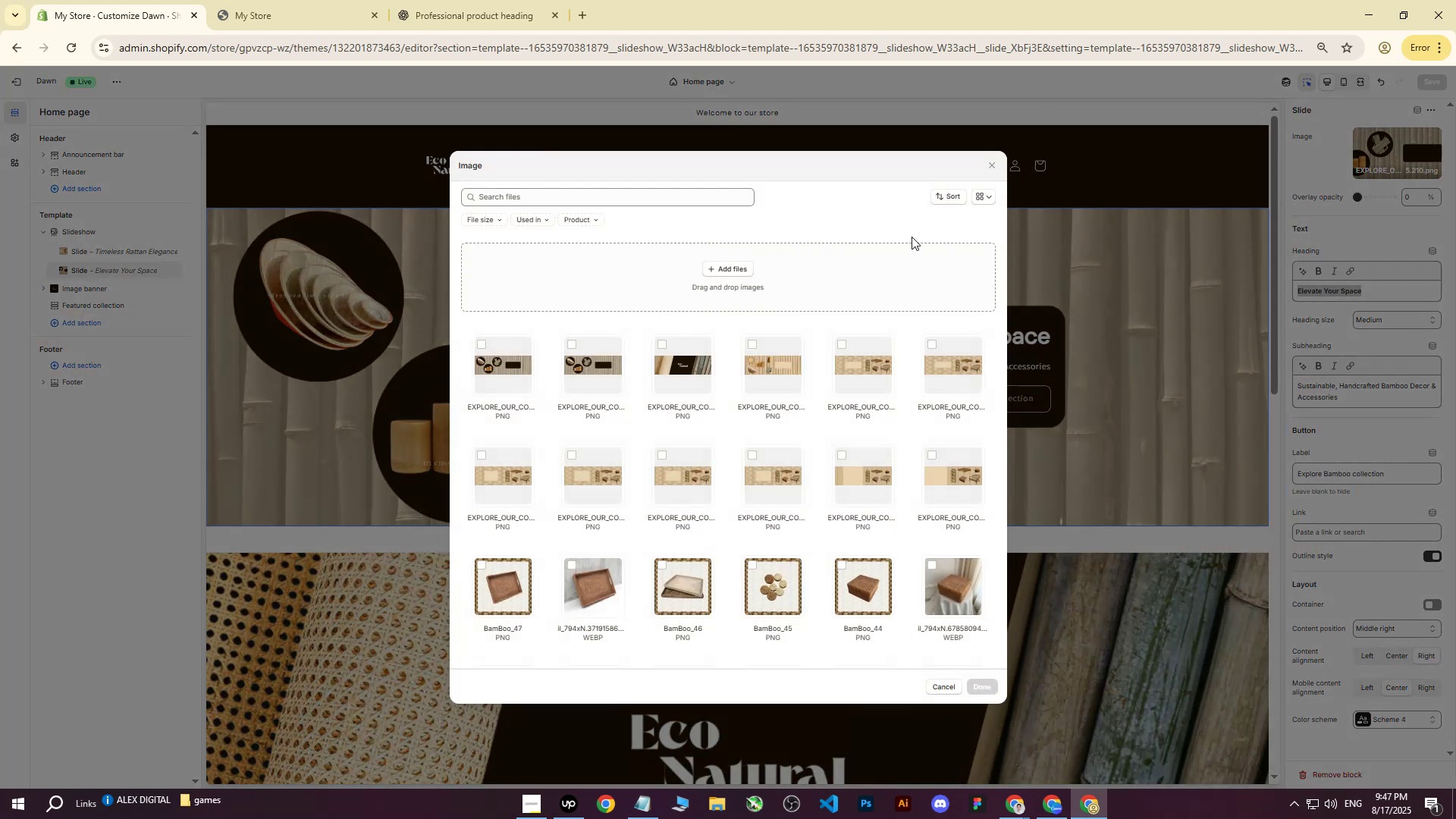 
left_click([742, 271])
 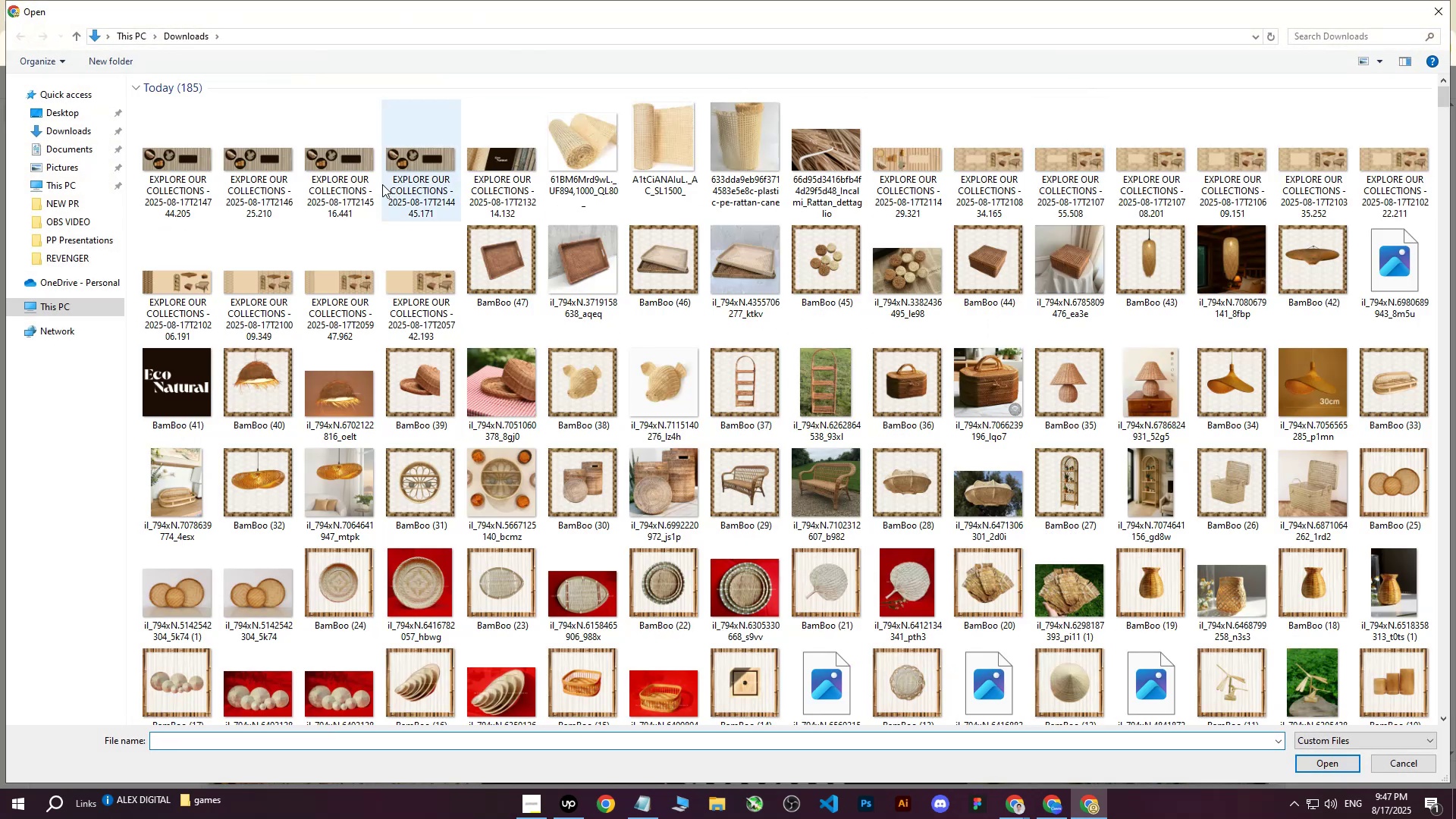 
left_click([190, 175])
 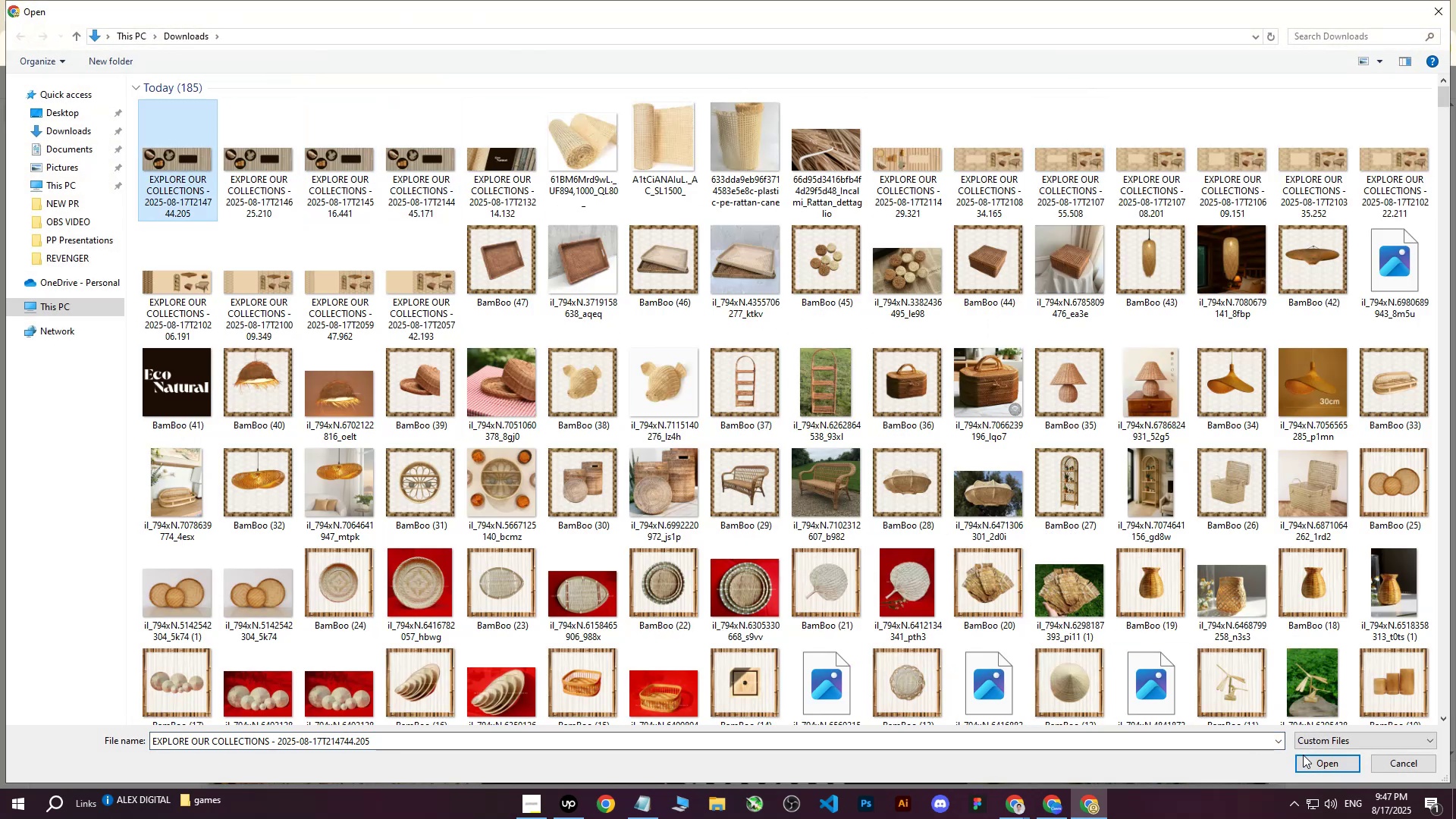 
left_click([1310, 755])
 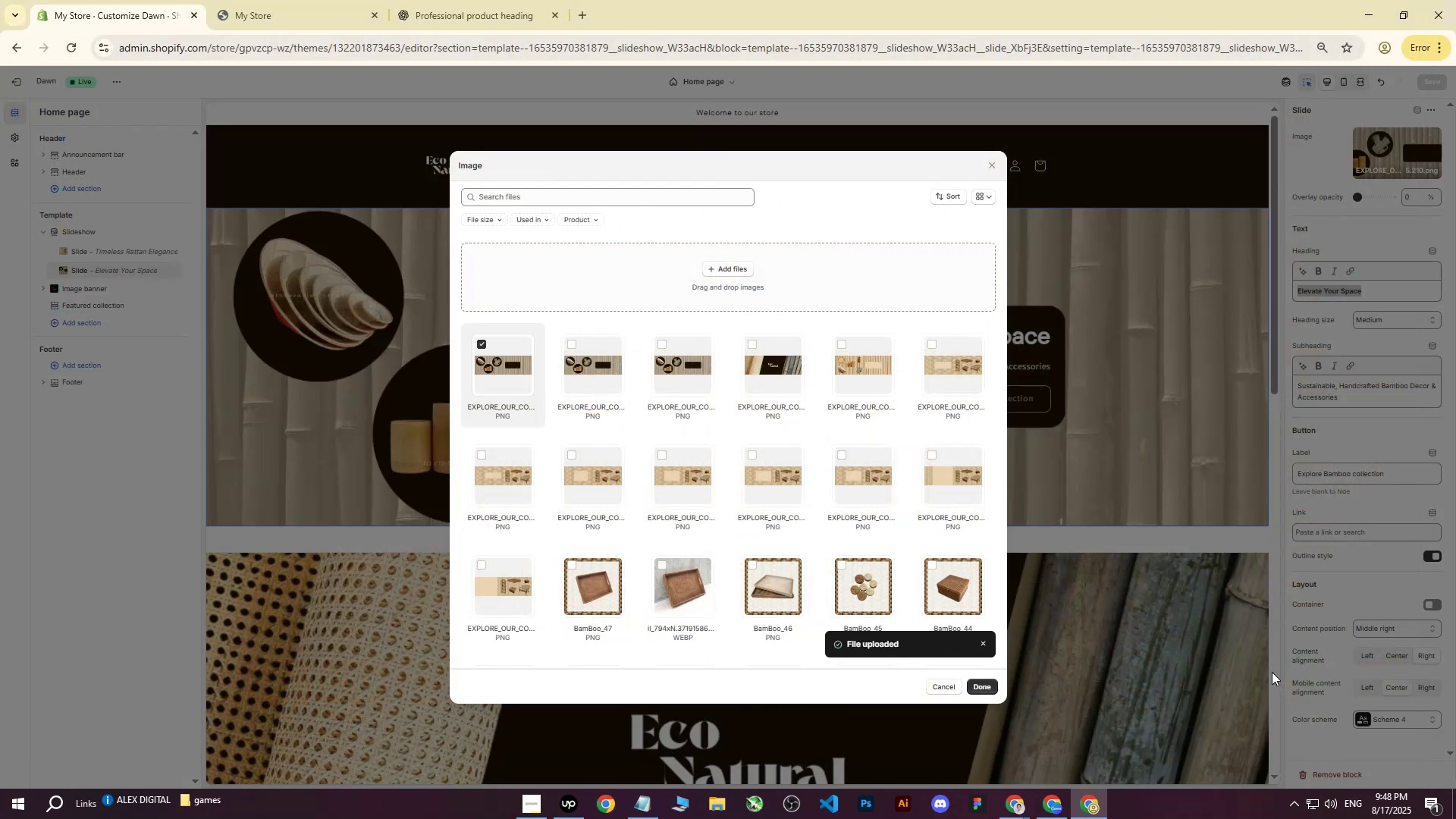 
wait(10.3)
 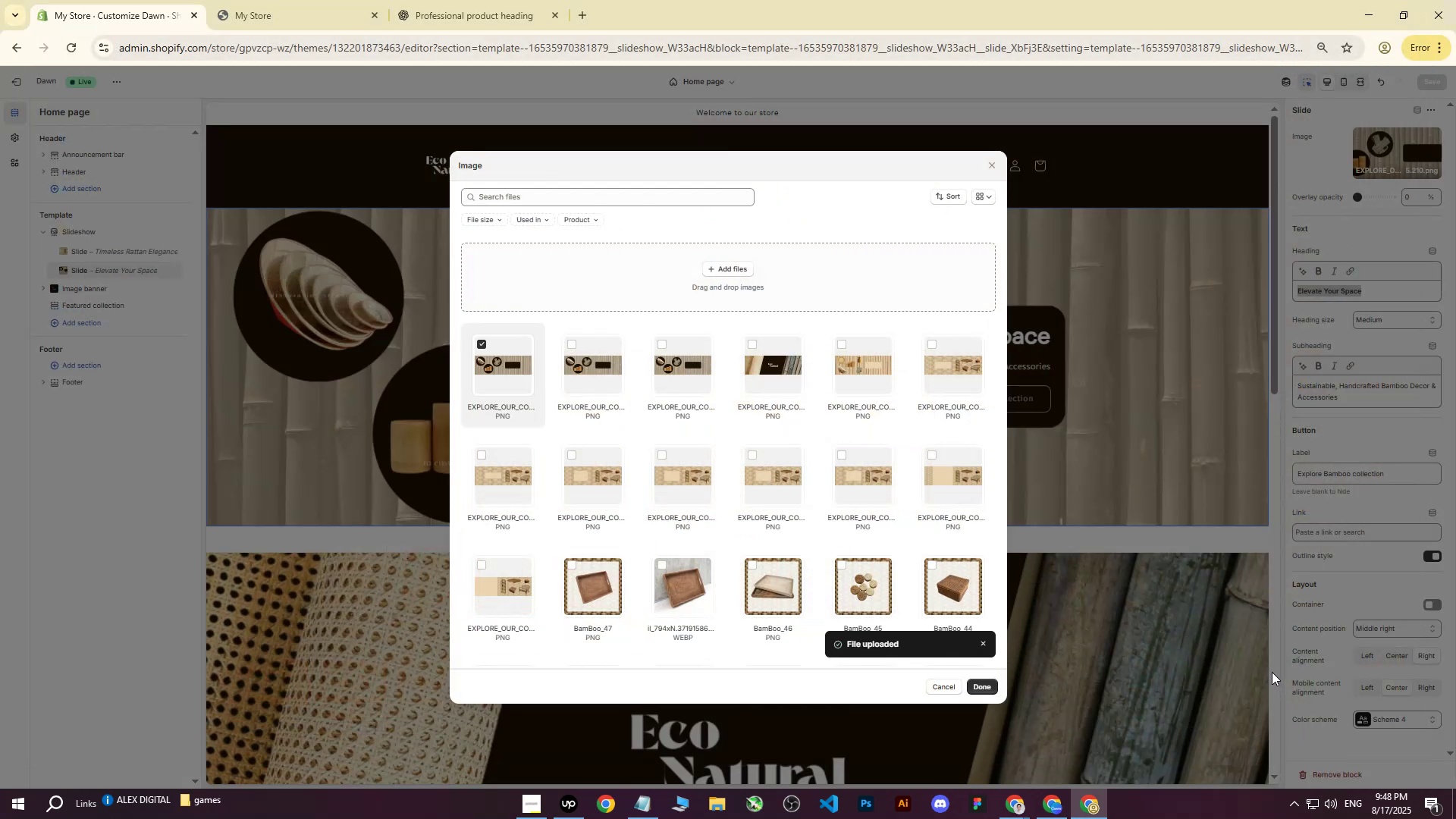 
left_click([990, 686])
 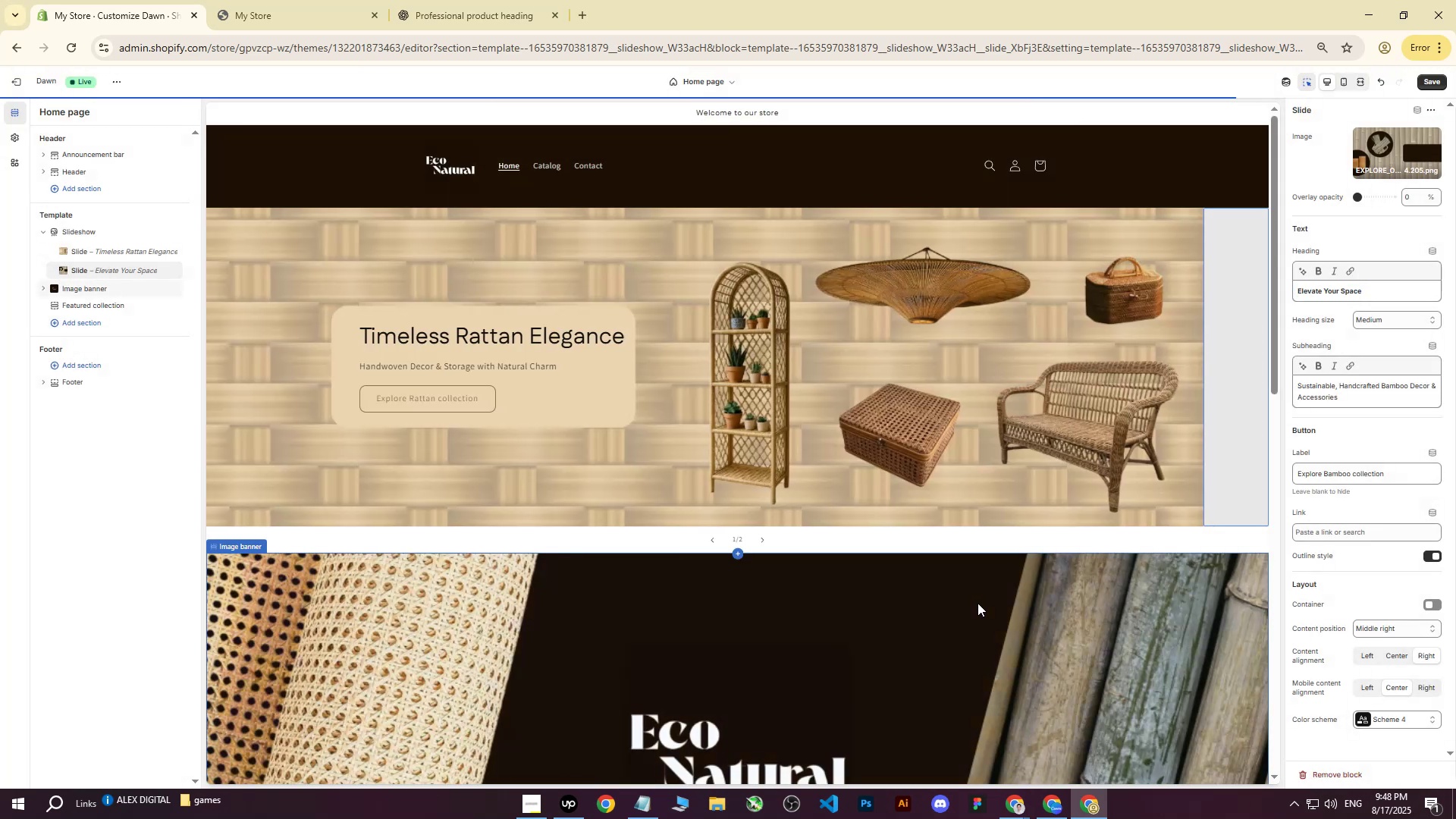 
mouse_move([1062, 532])
 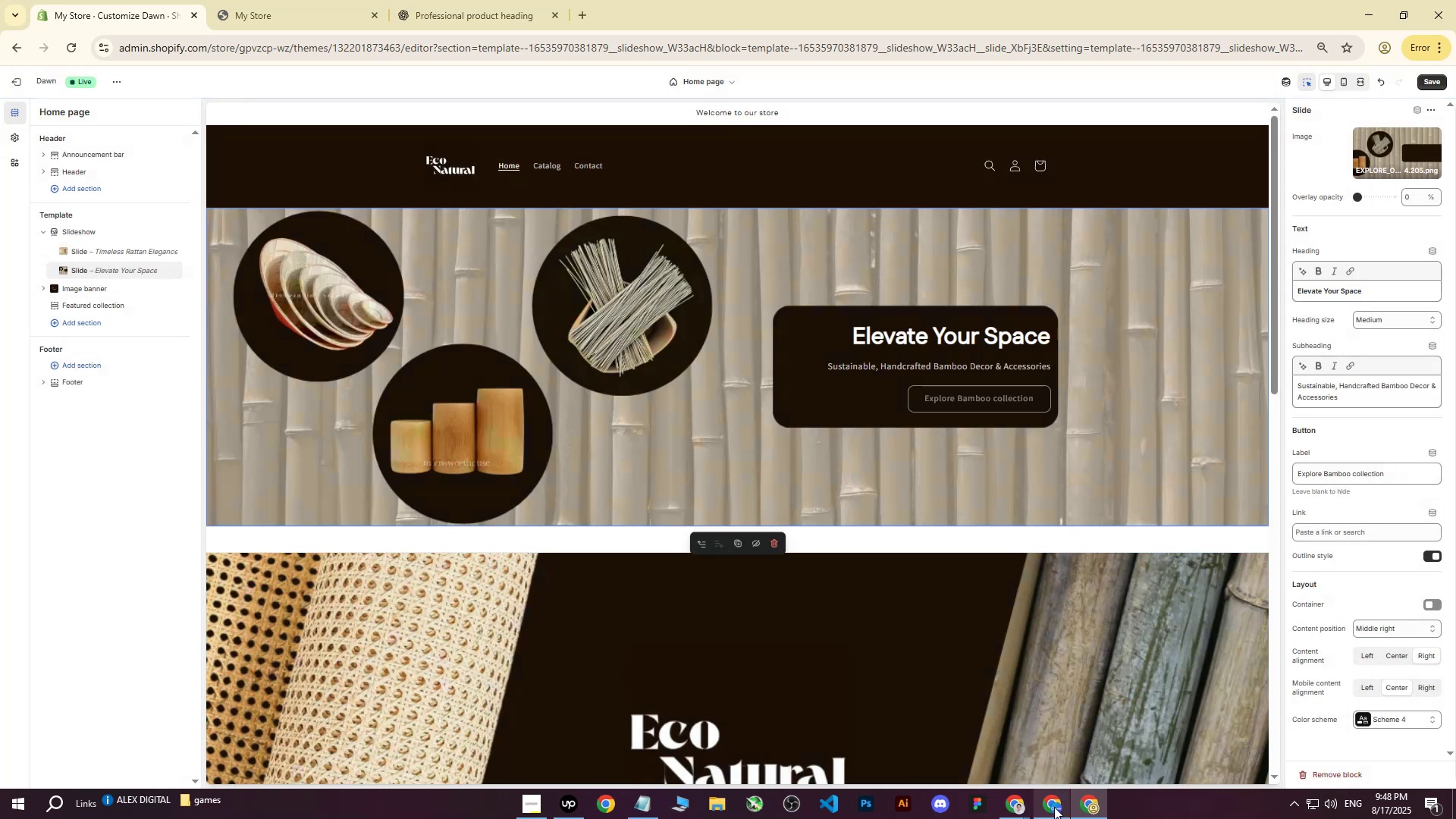 
left_click([1049, 808])
 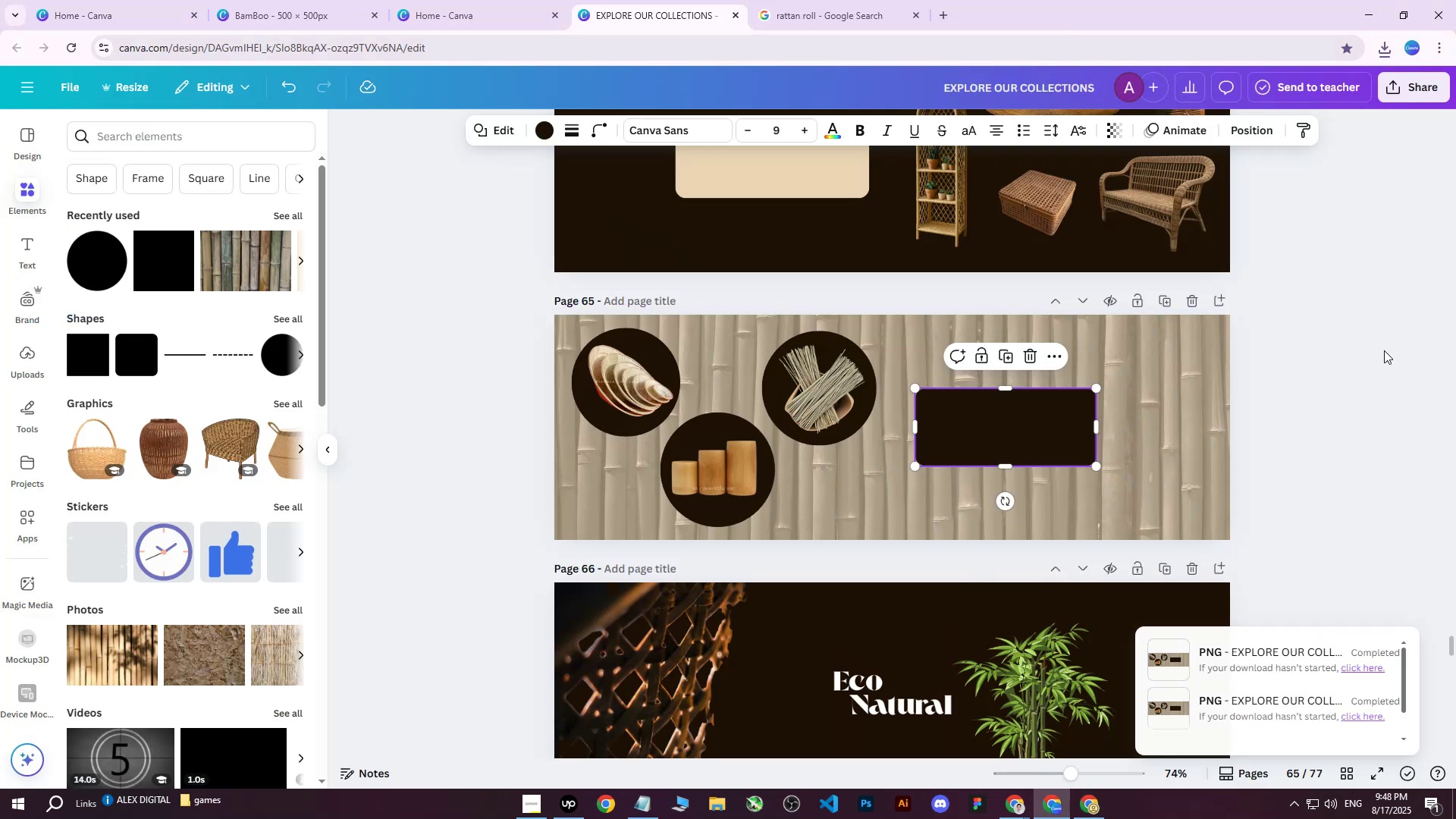 
double_click([1056, 416])
 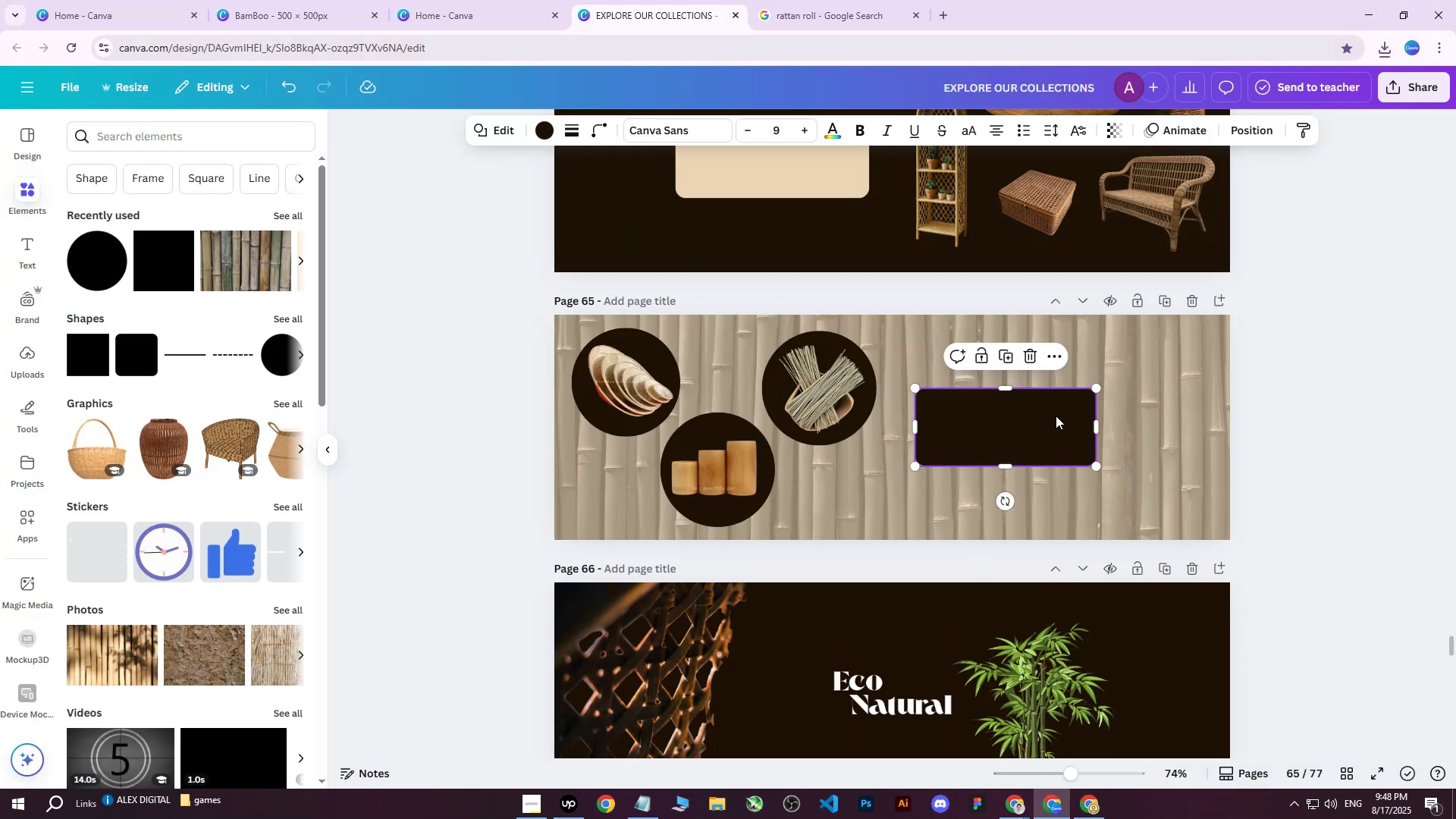 
key(ArrowRight)
 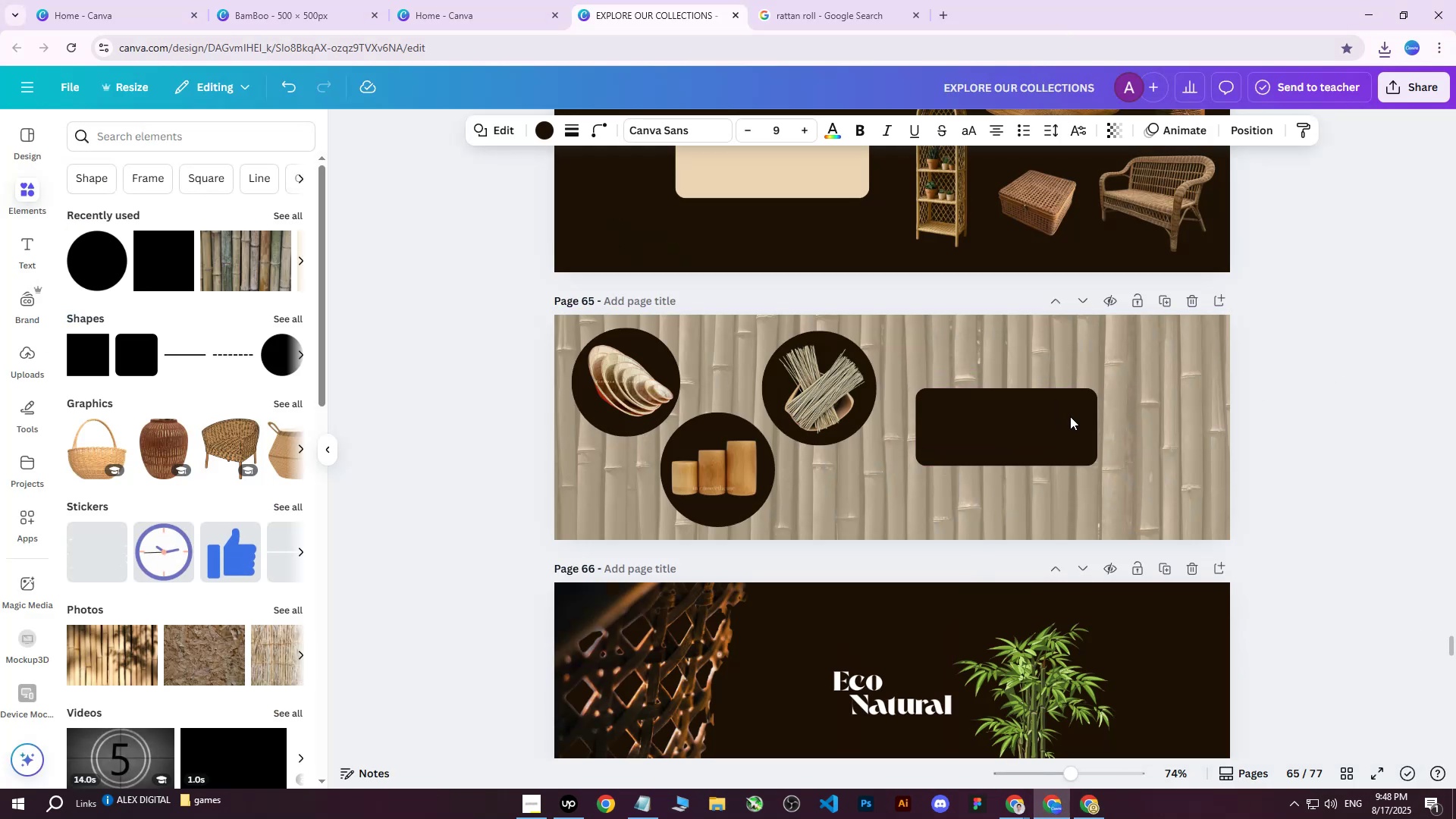 
key(ArrowRight)
 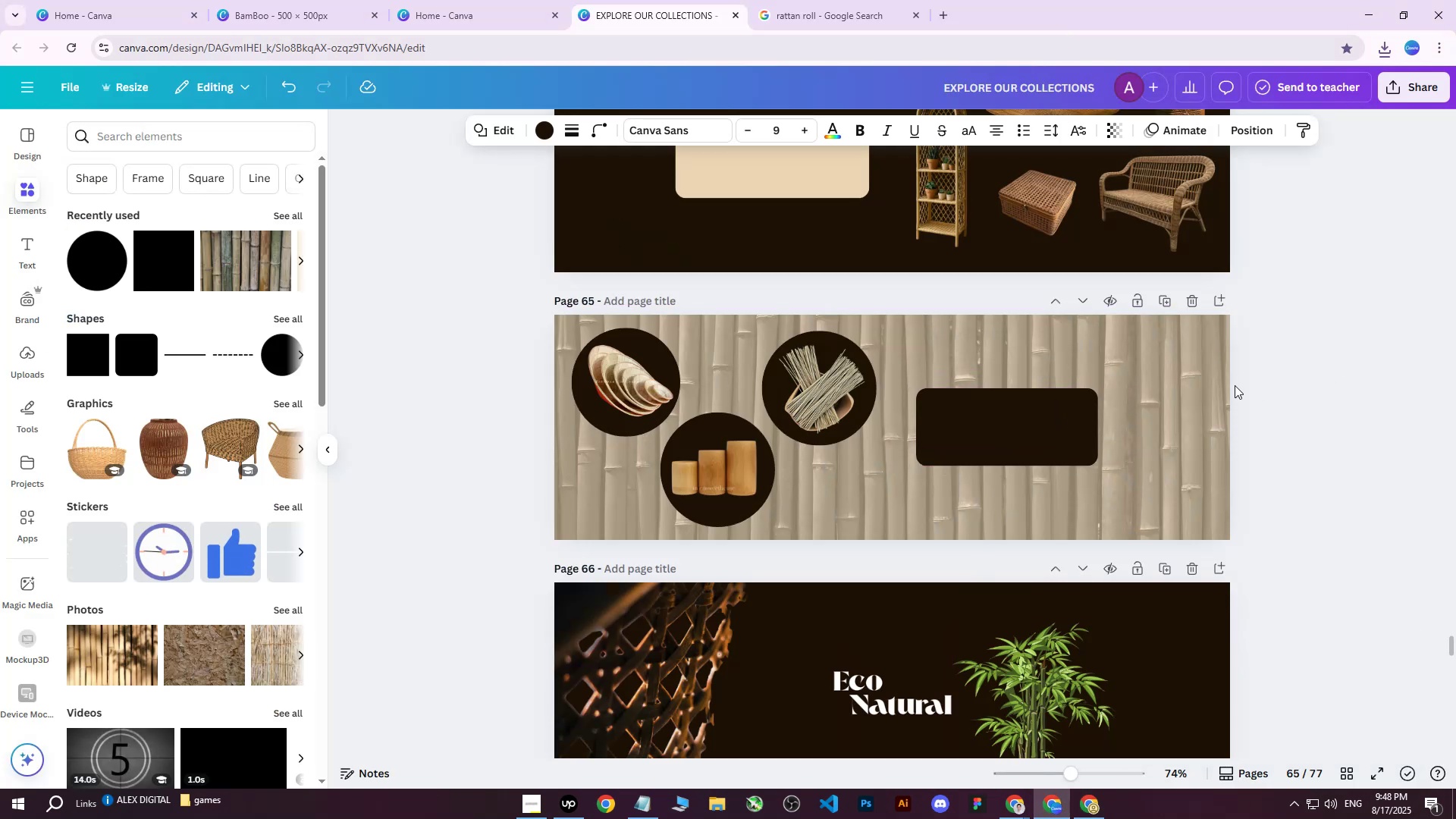 
key(ArrowRight)
 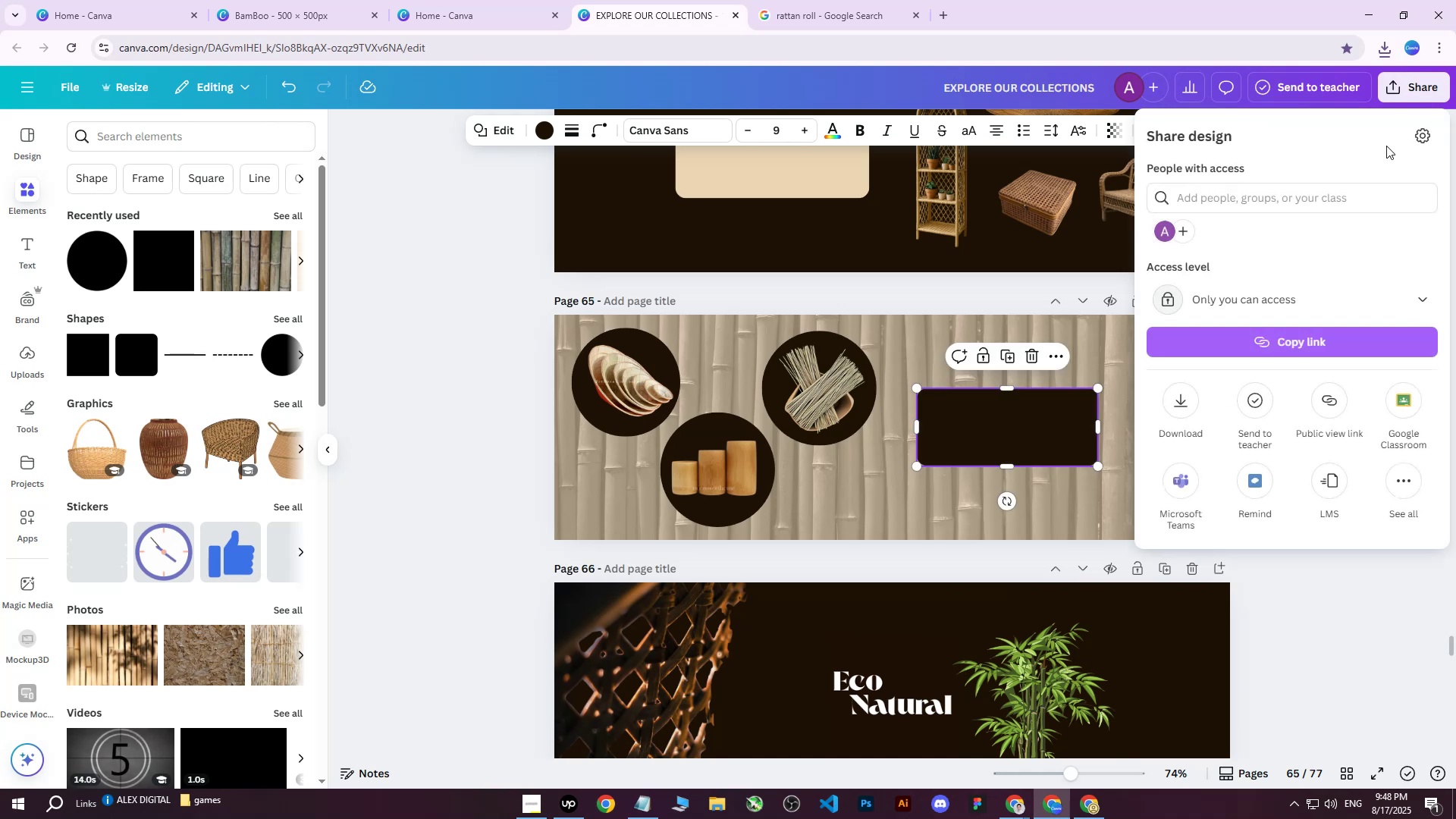 
left_click([1200, 406])
 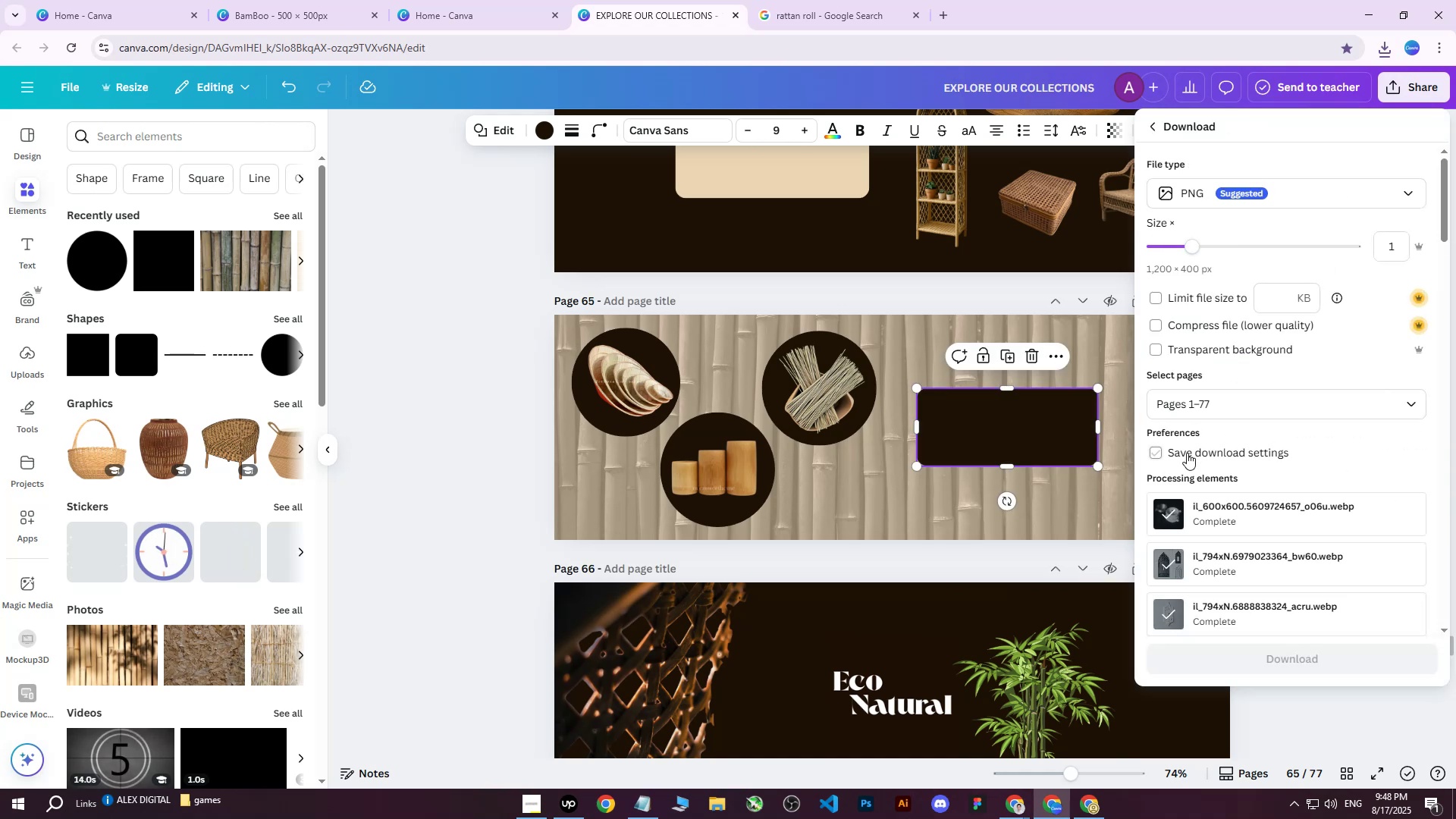 
double_click([1187, 453])
 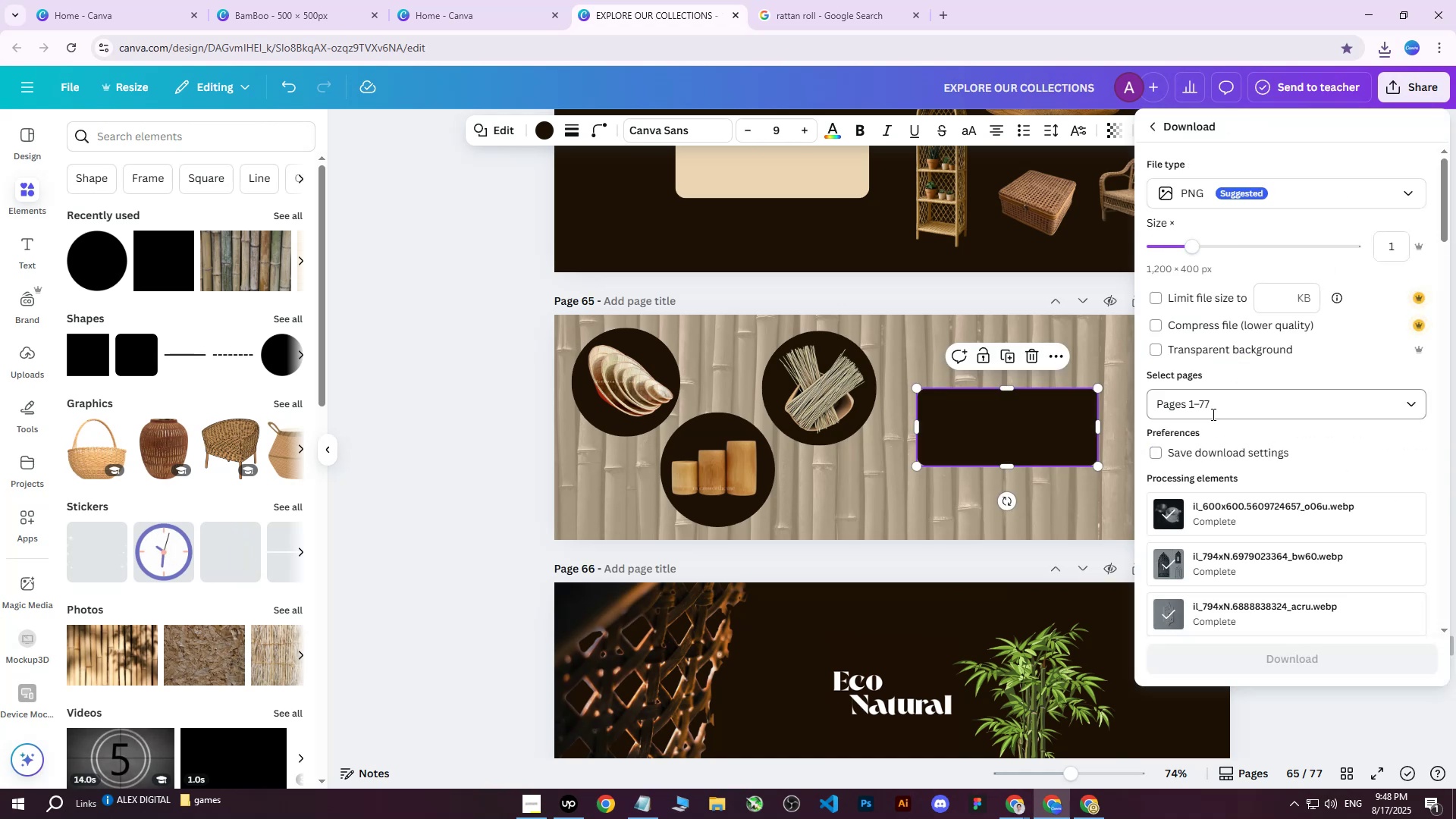 
triple_click([1212, 414])
 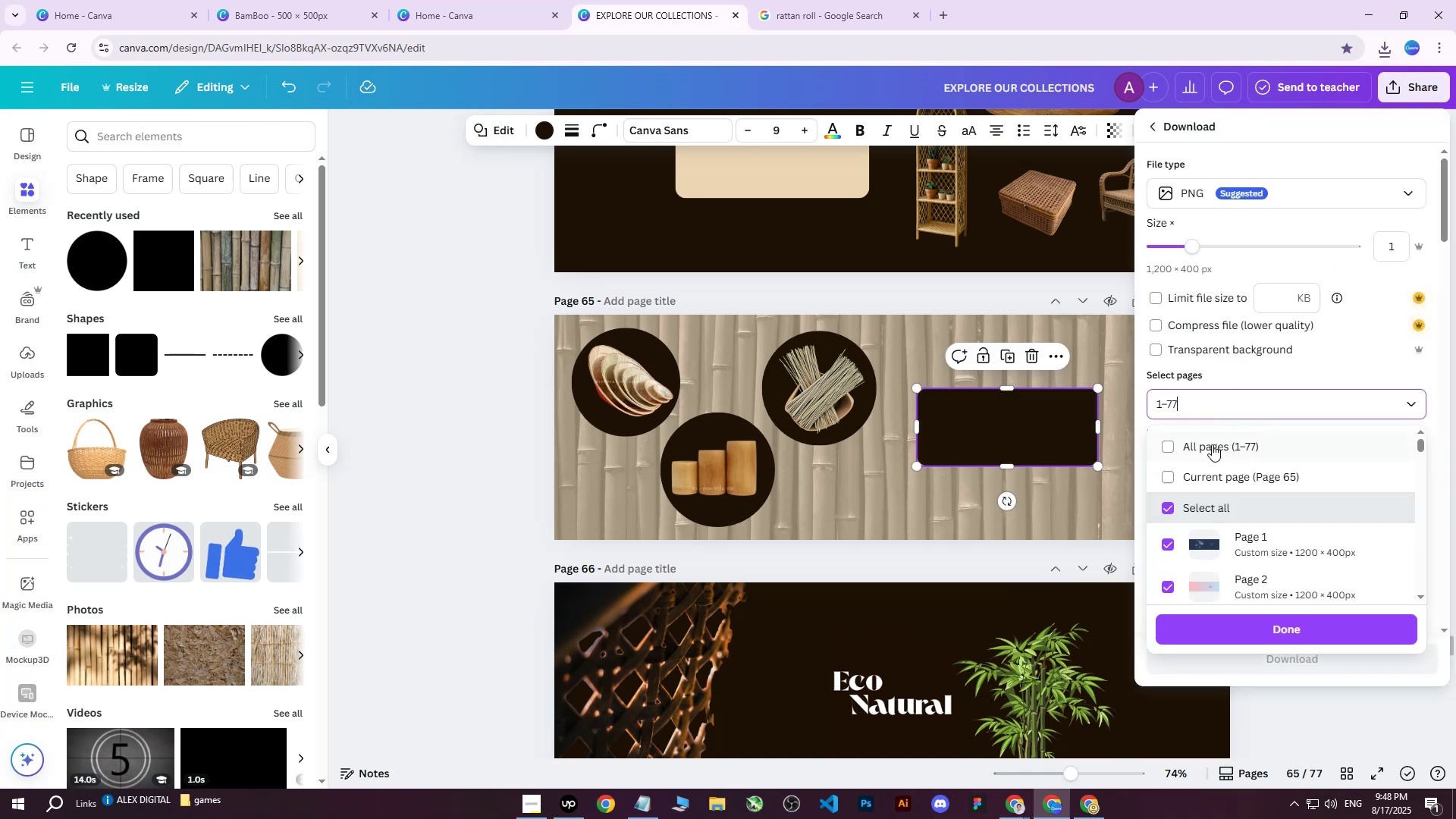 
triple_click([1212, 444])
 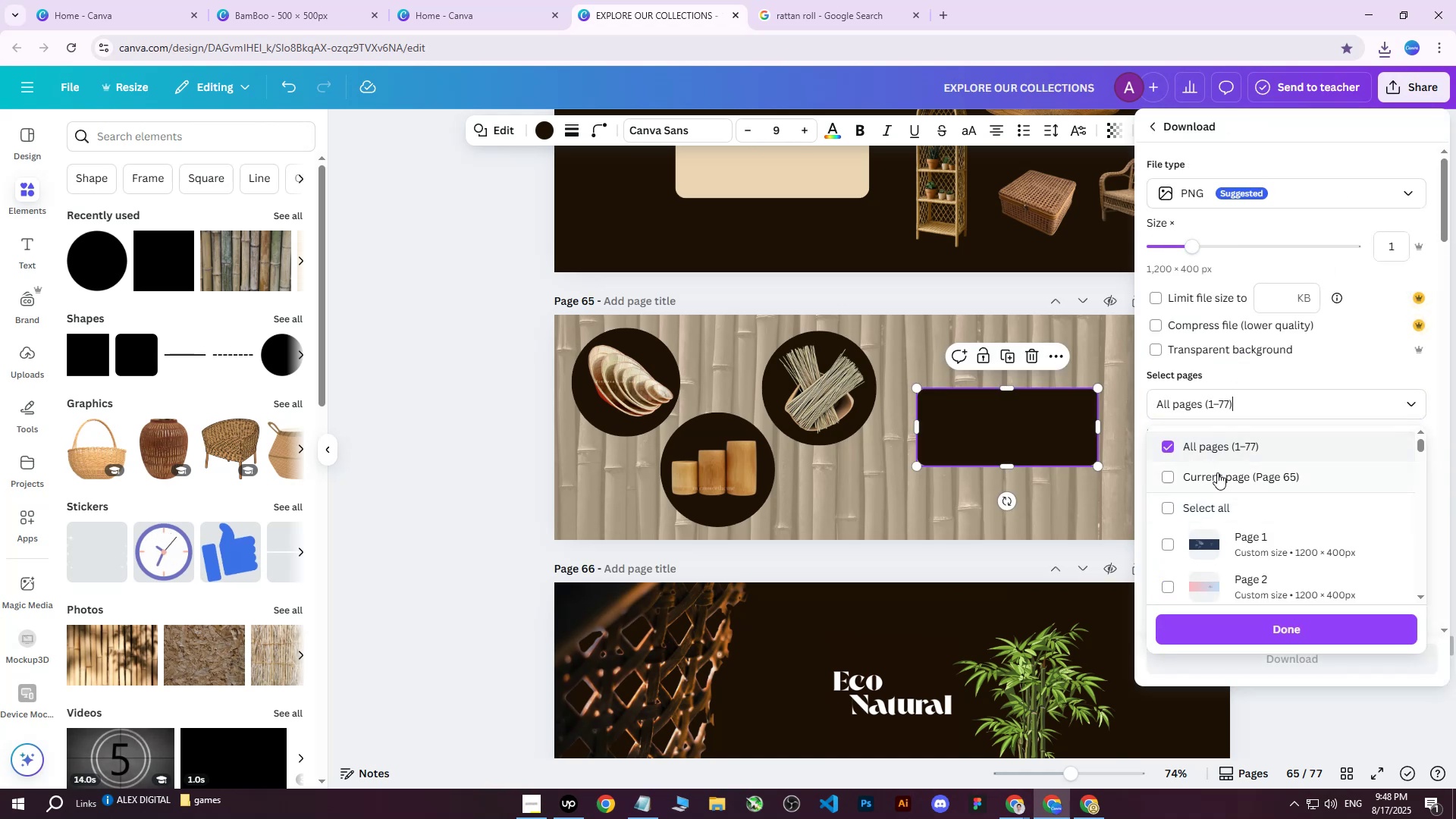 
triple_click([1216, 472])
 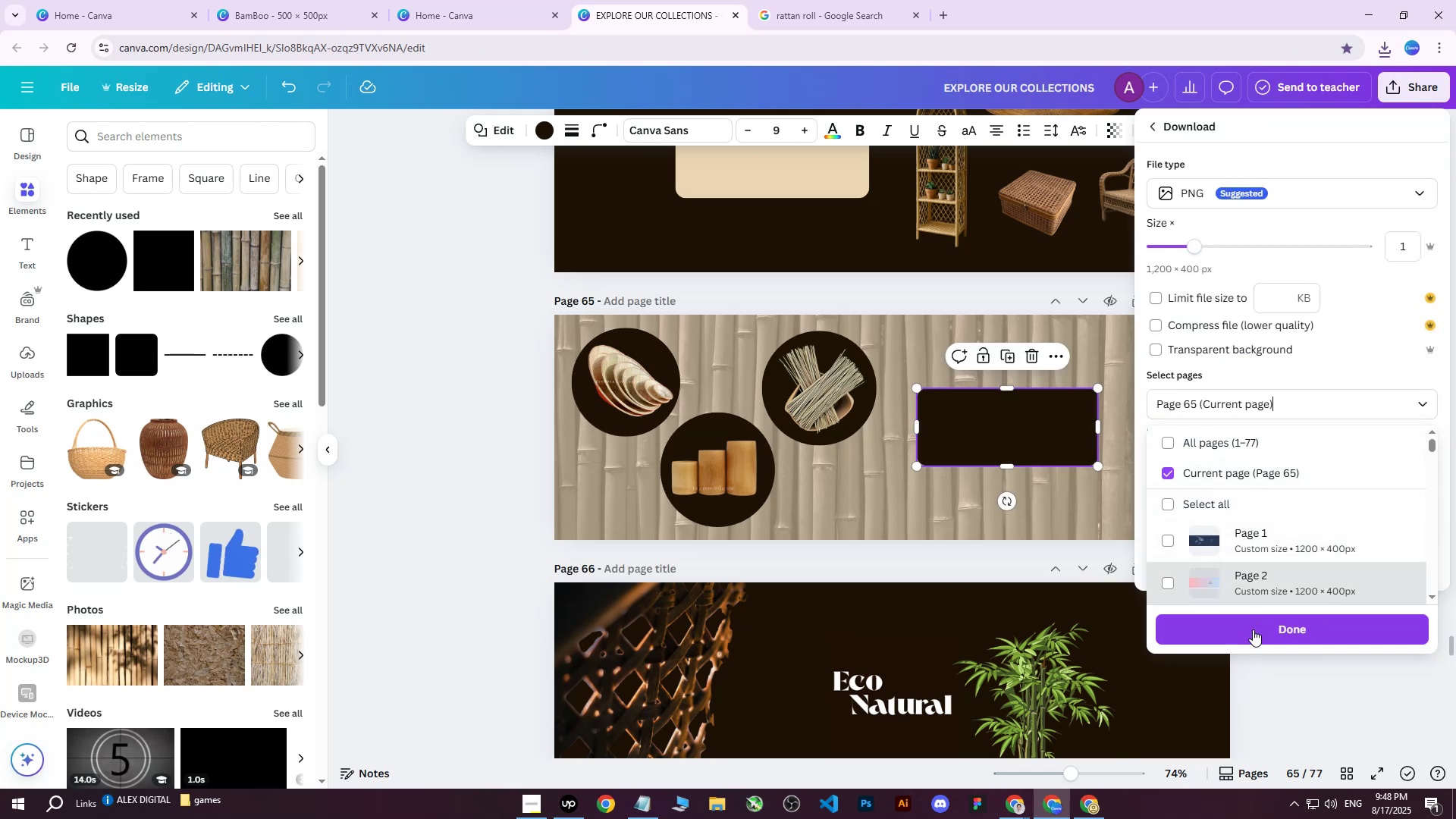 
left_click([1248, 639])
 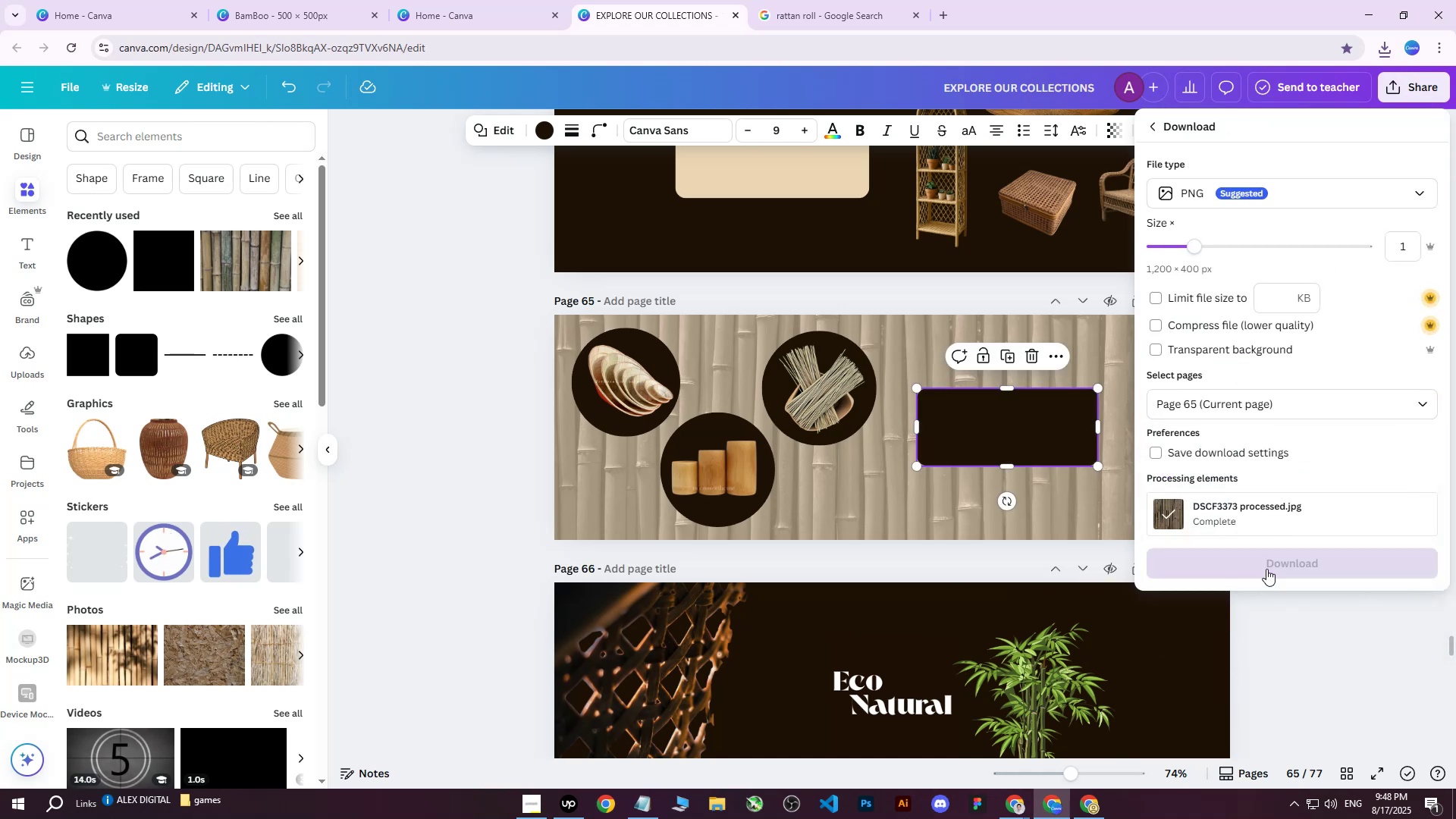 
left_click([1267, 565])
 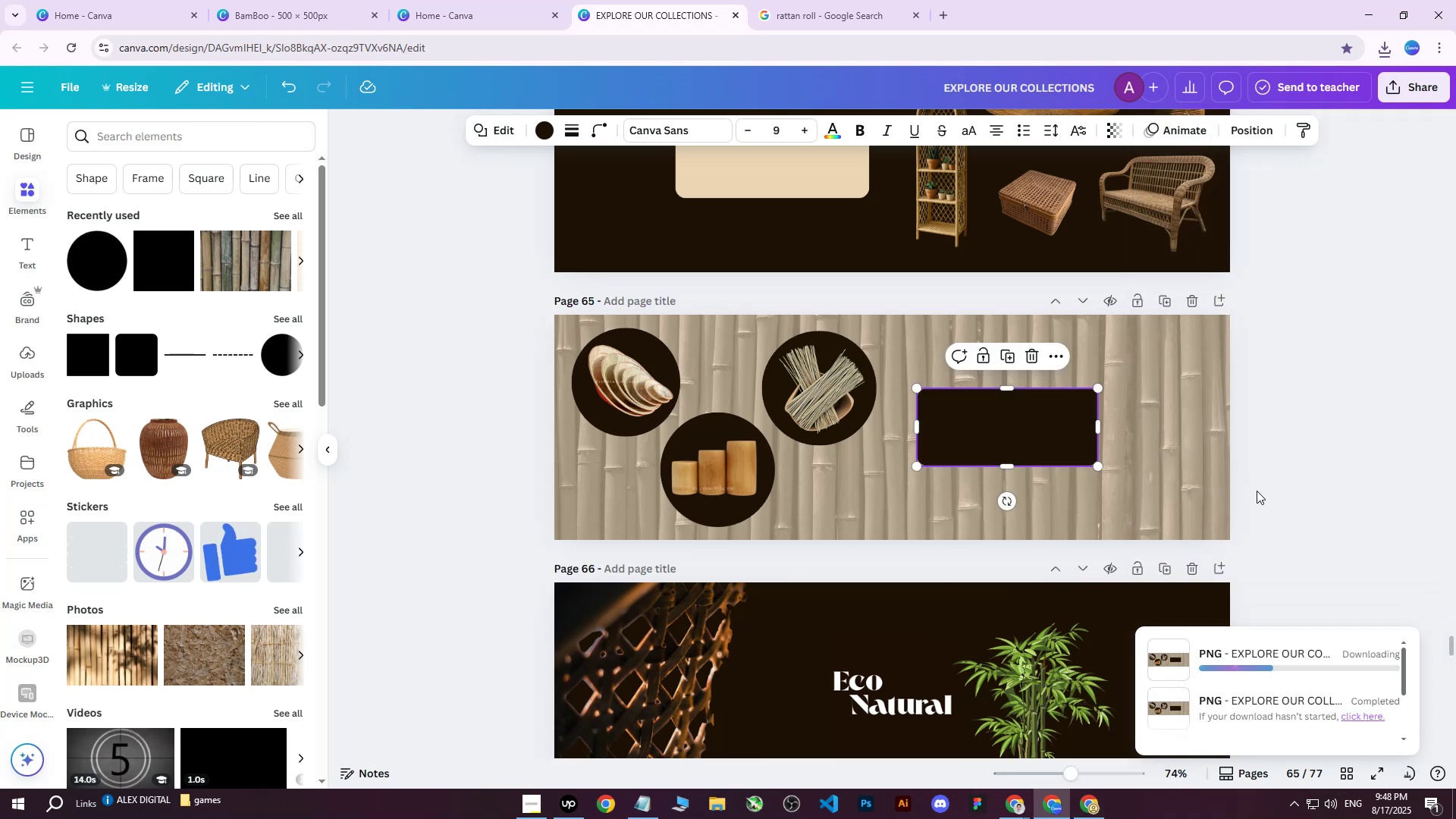 
wait(8.16)
 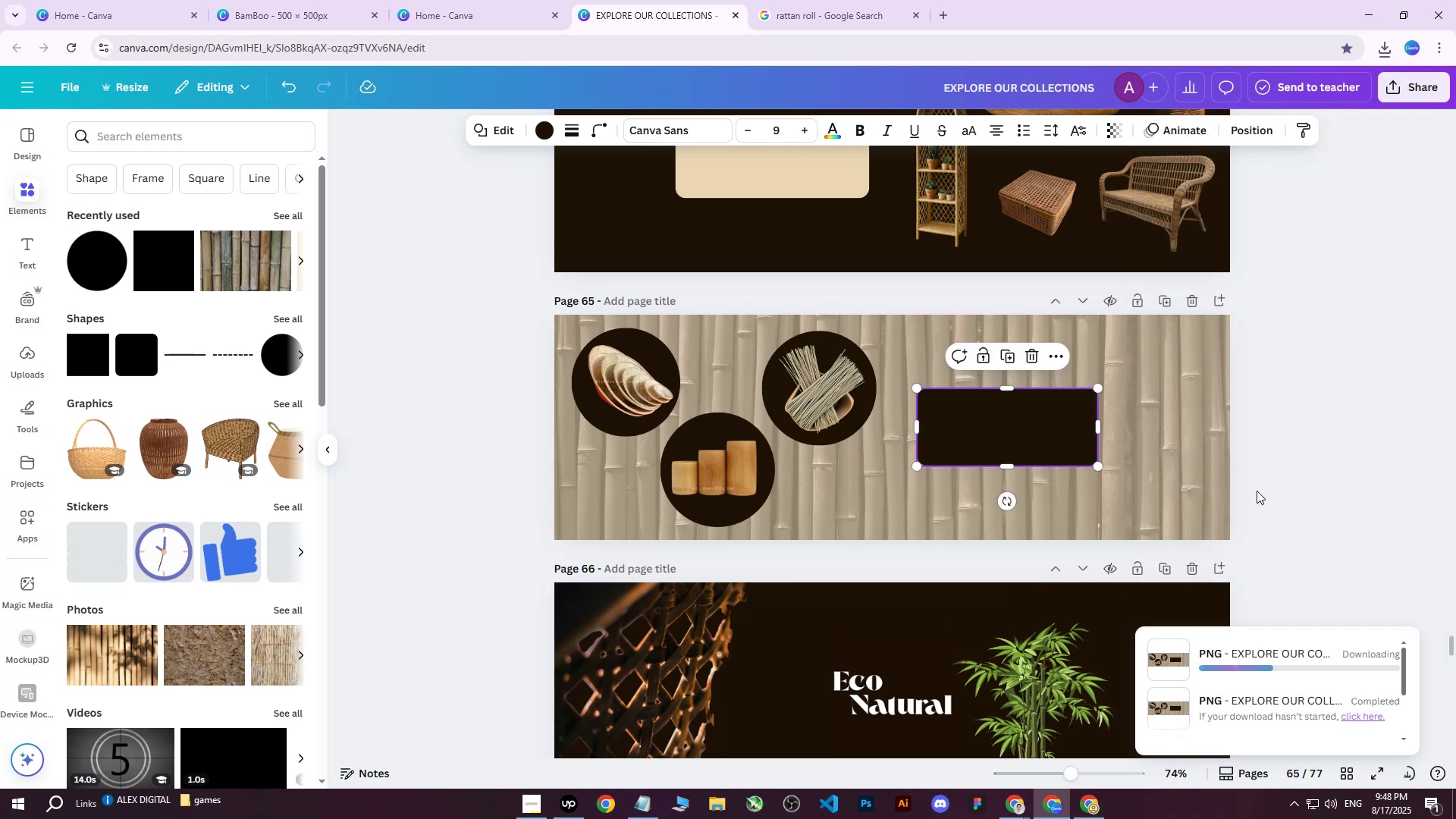 
left_click([1093, 811])
 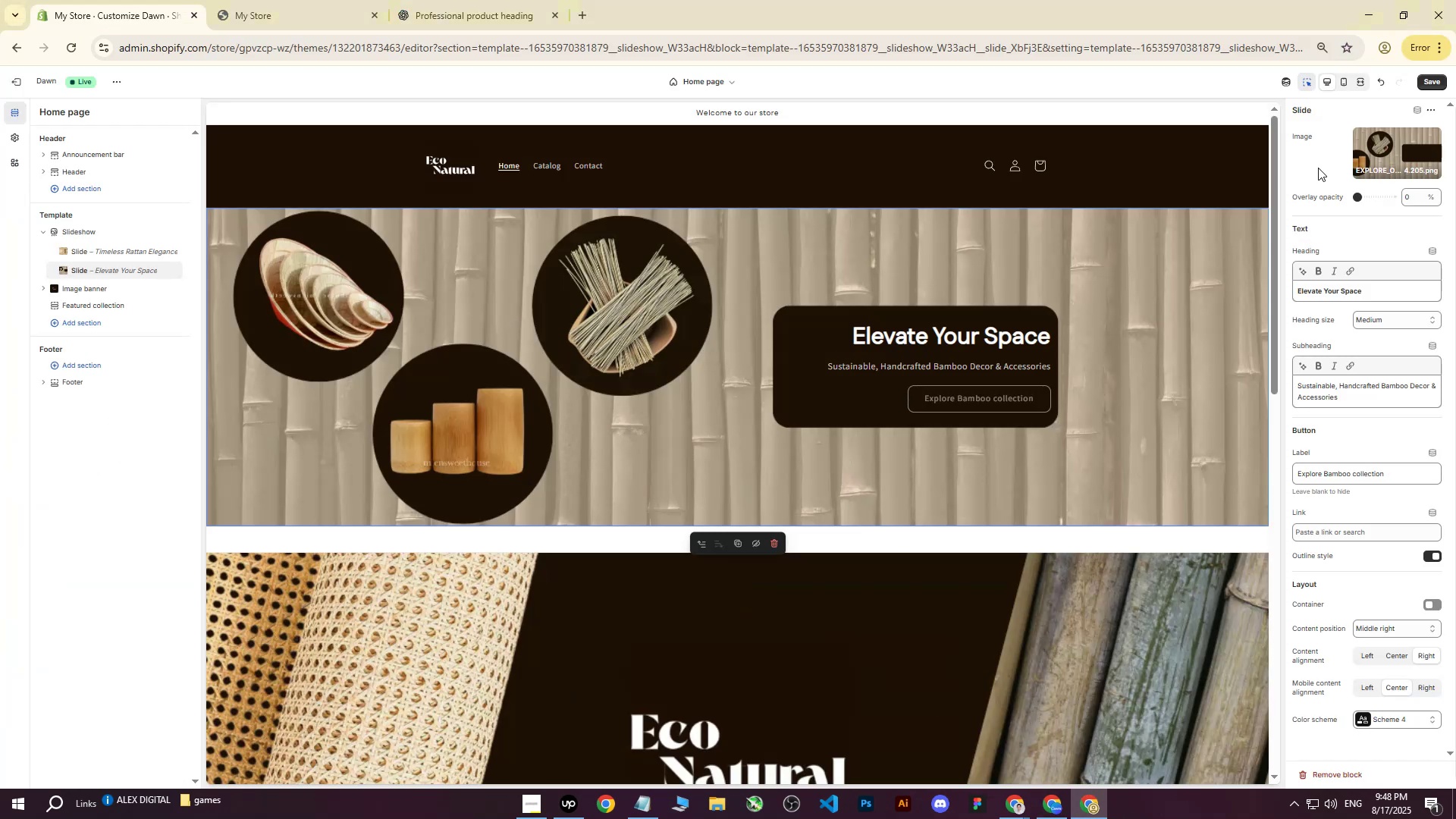 
left_click([1398, 149])
 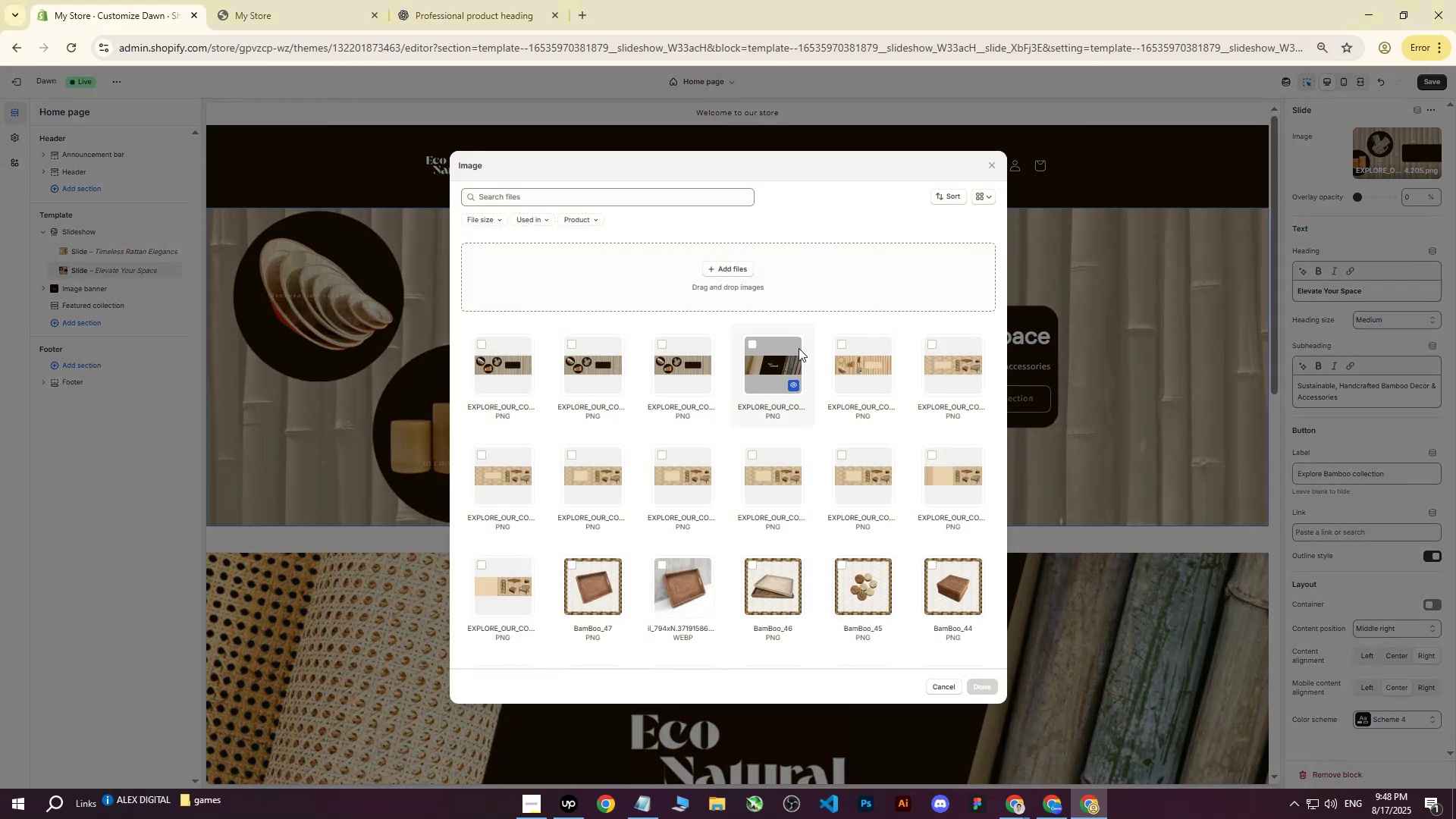 
left_click([730, 268])
 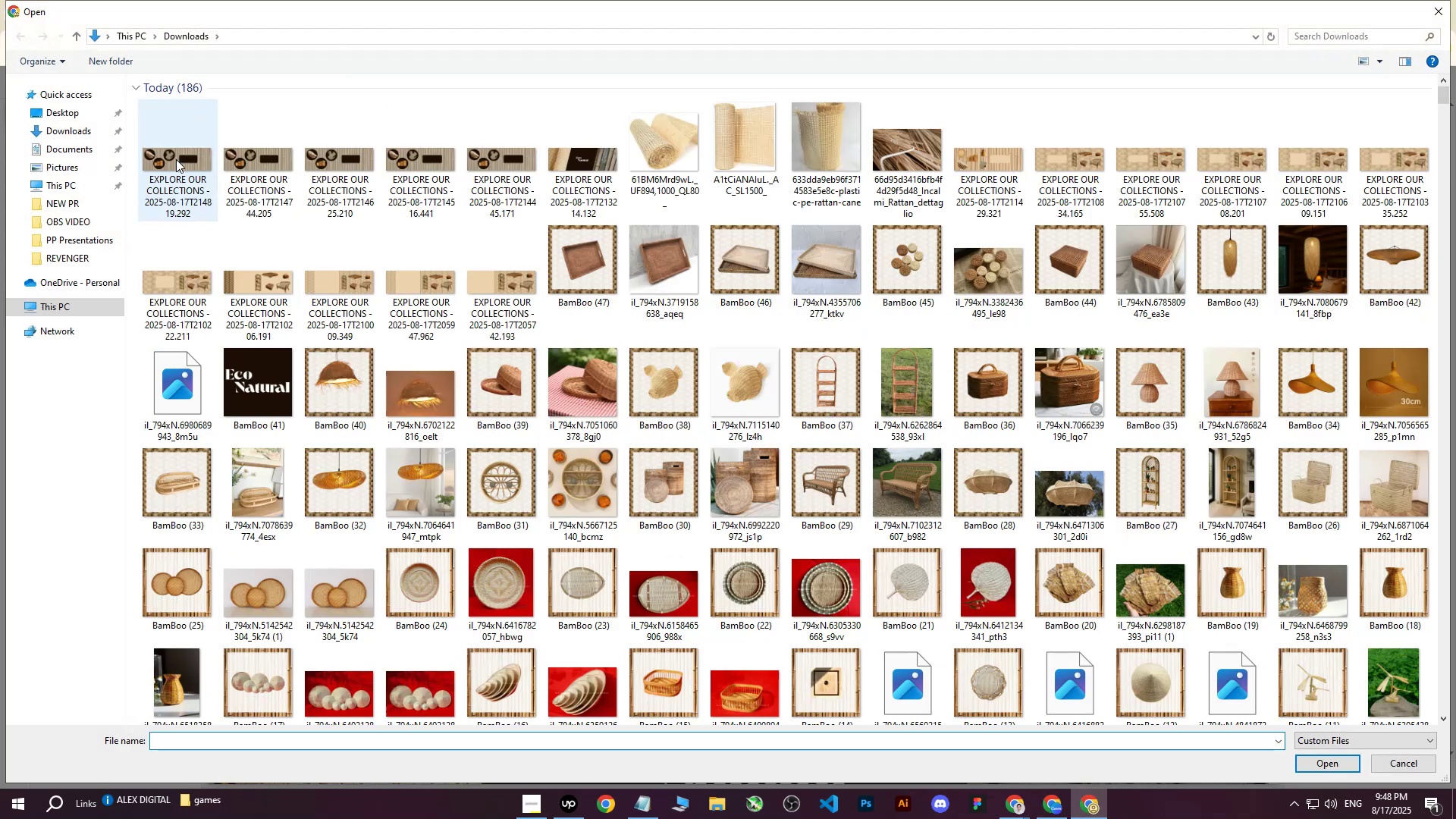 
left_click([175, 151])
 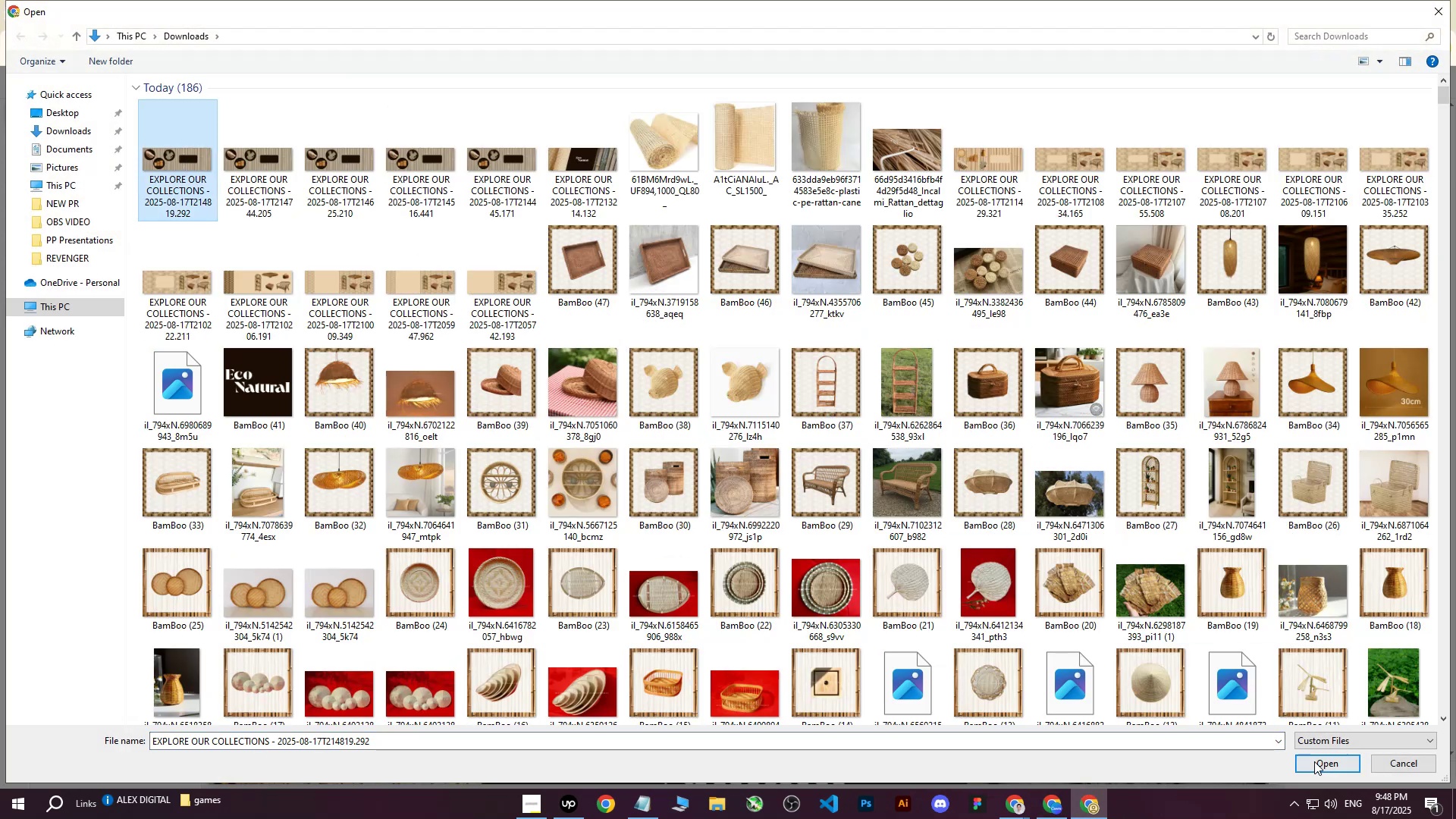 
left_click([1314, 761])
 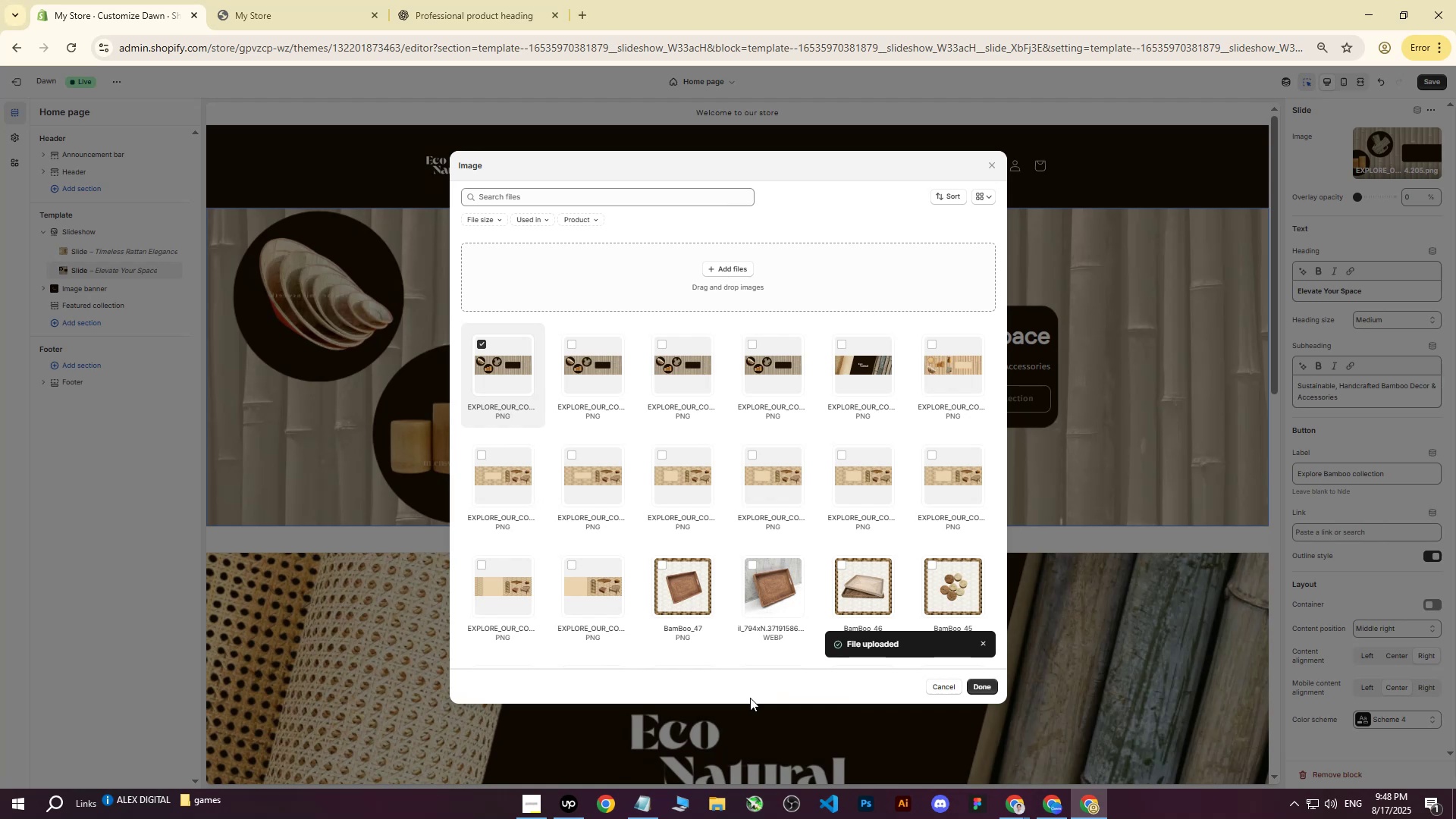 
wait(34.62)
 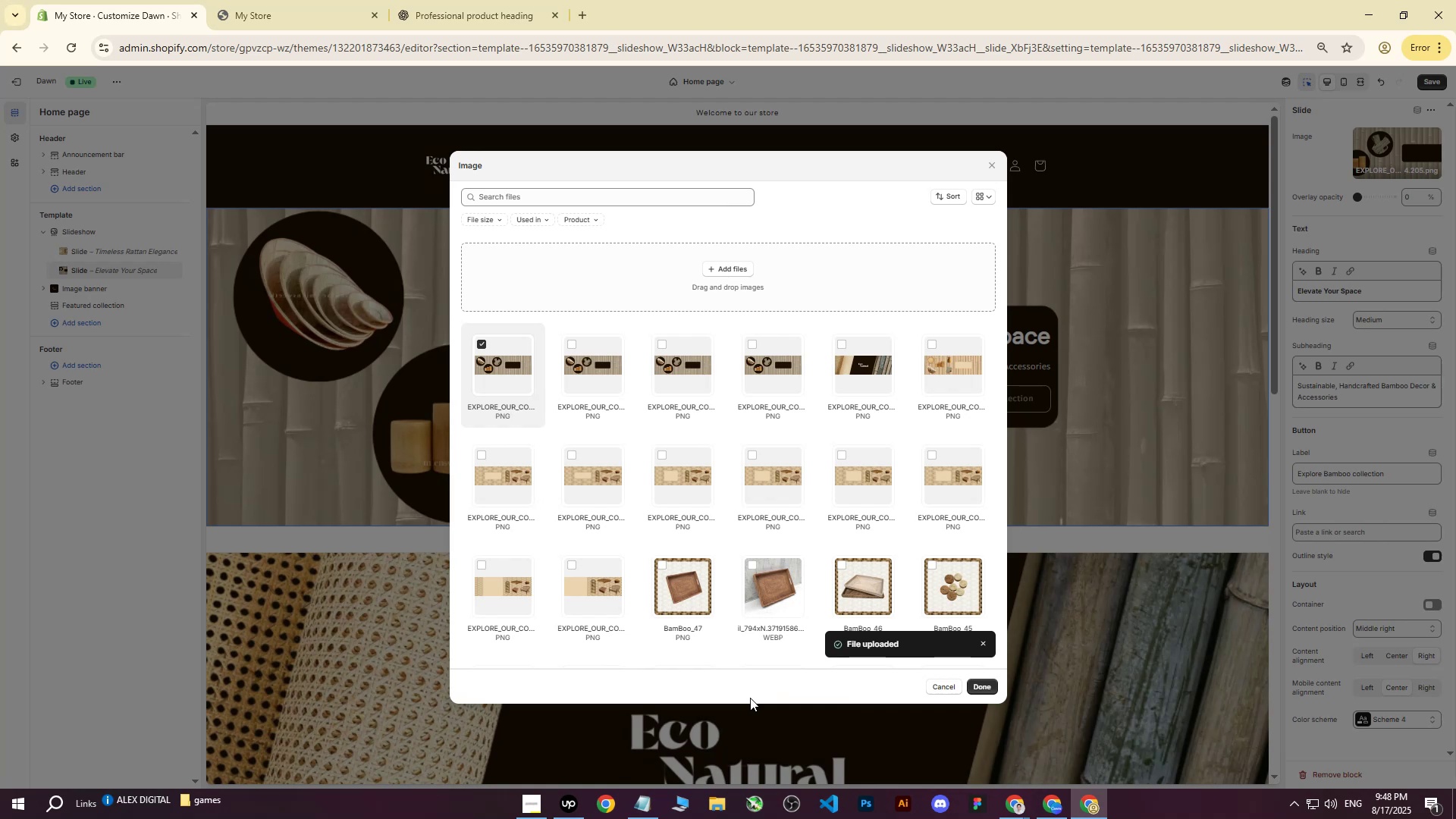 
double_click([997, 689])
 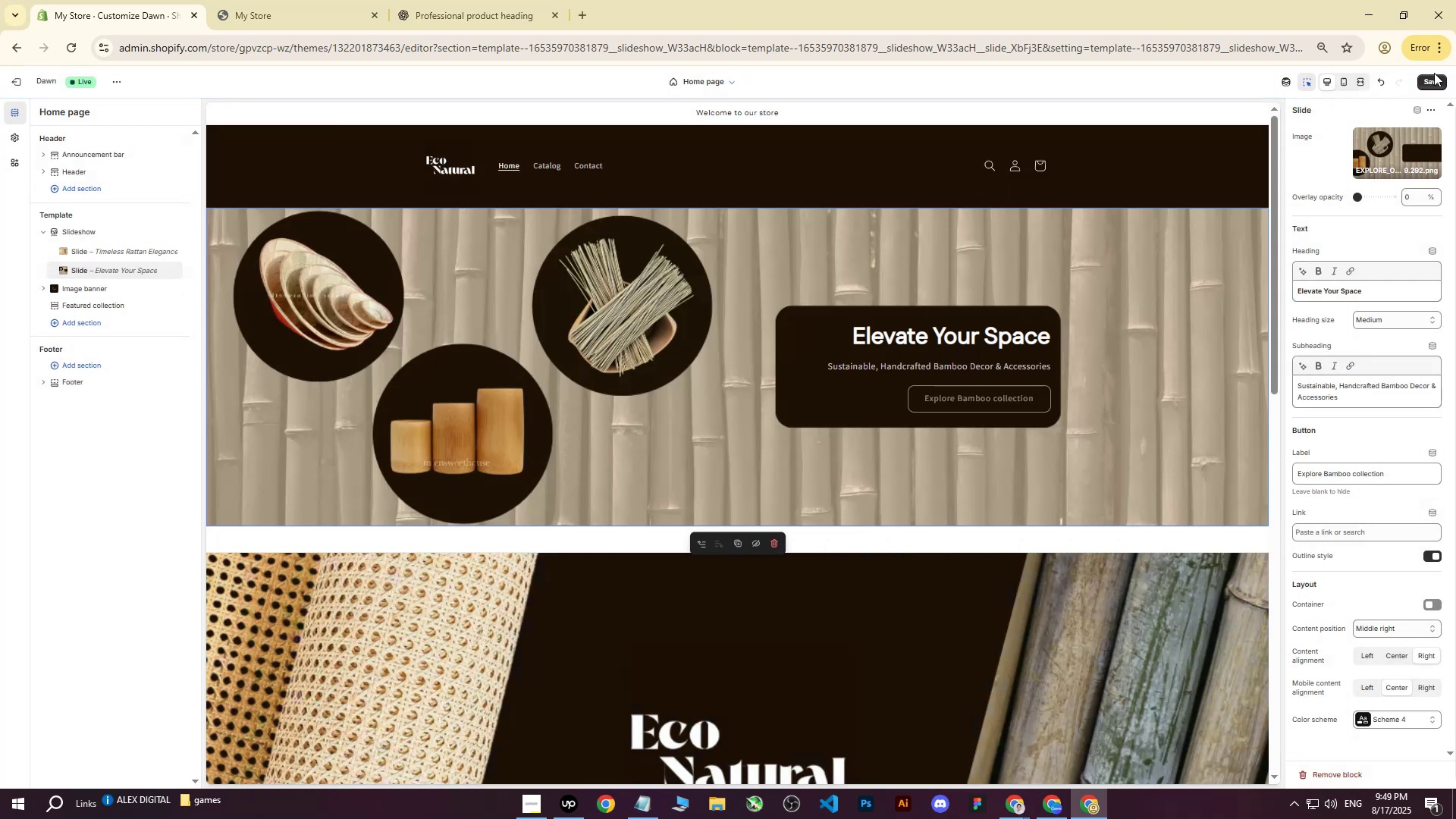 
left_click([1429, 82])
 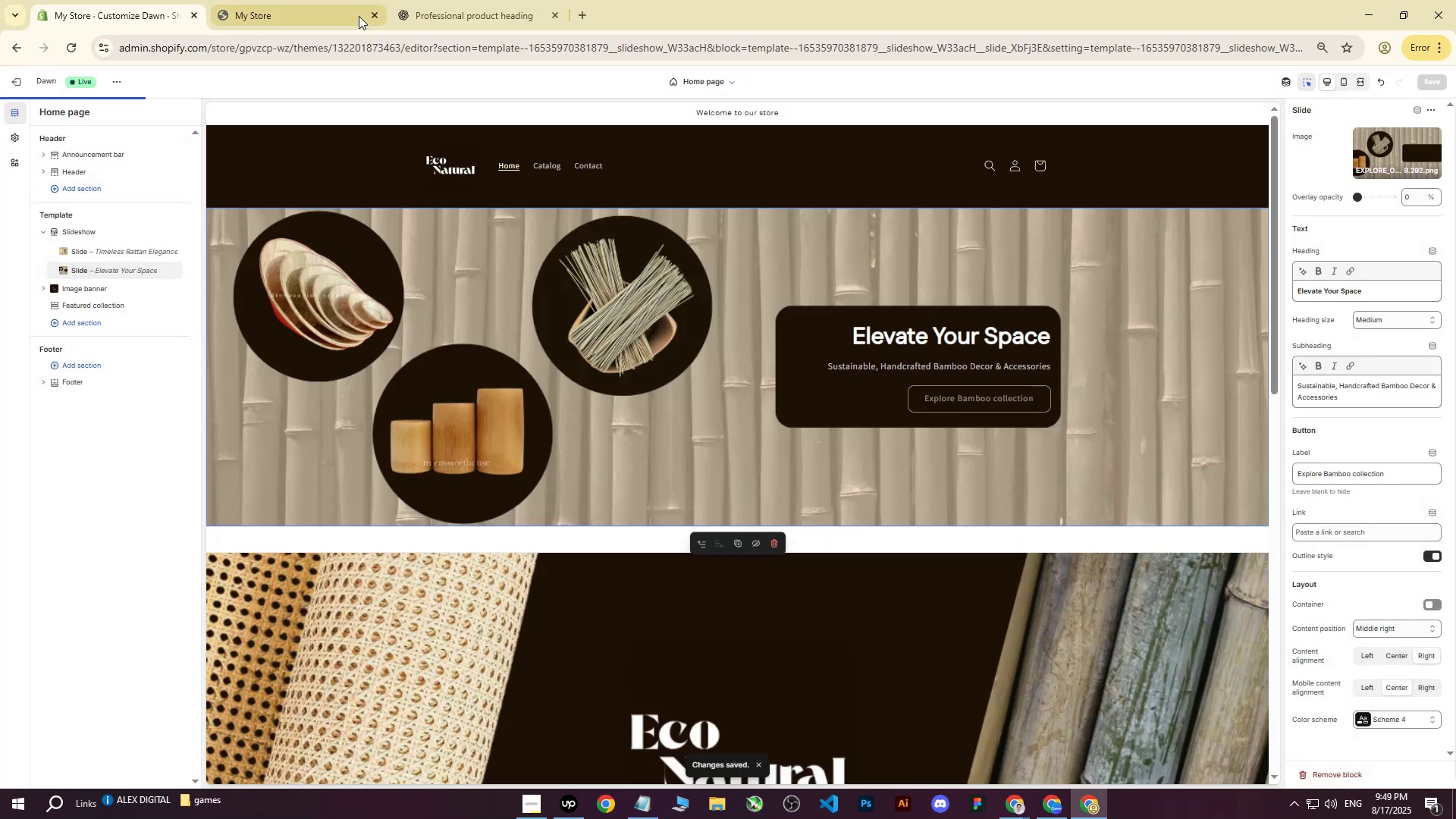 
left_click([467, 0])
 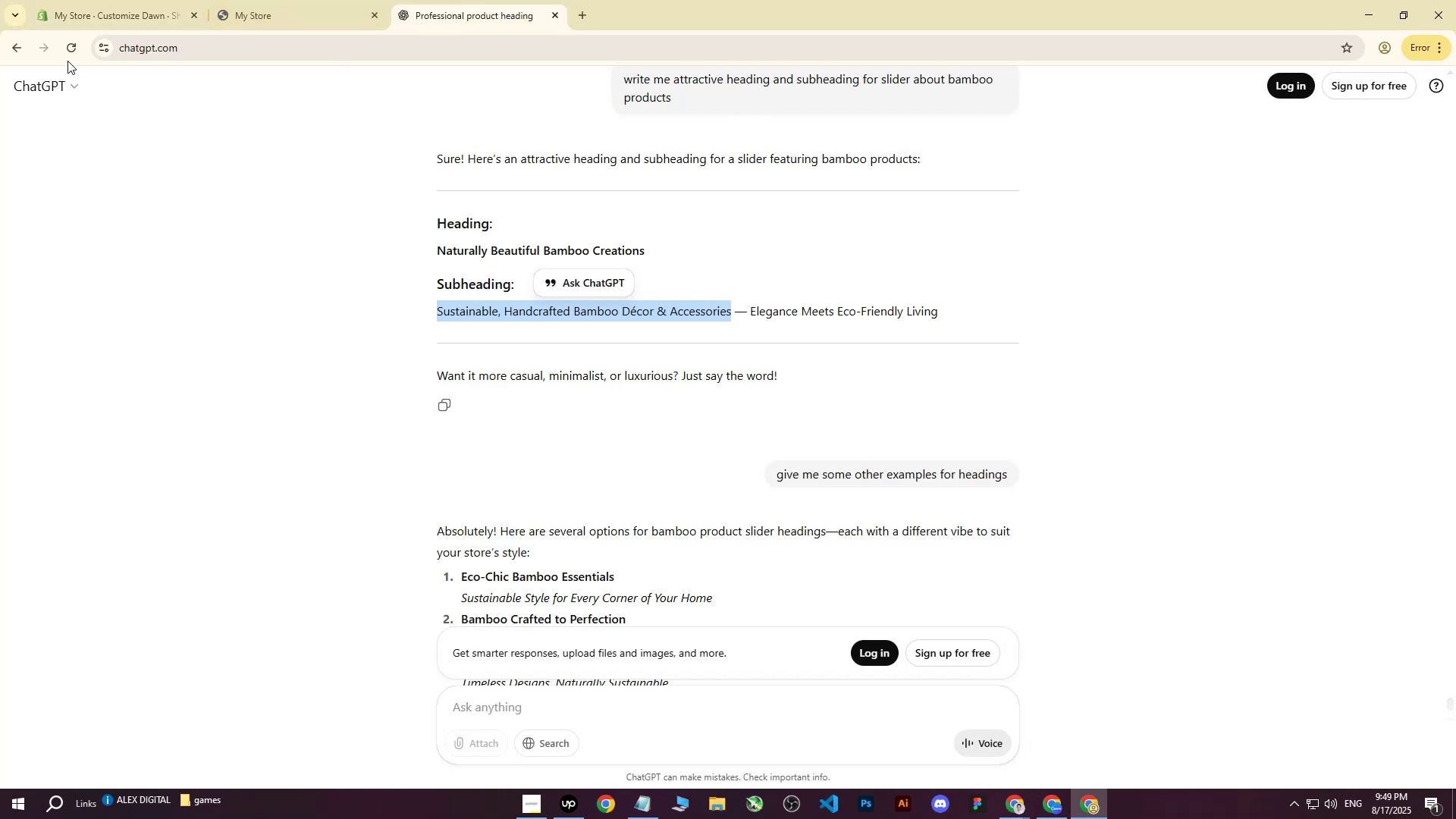 
left_click([77, 48])
 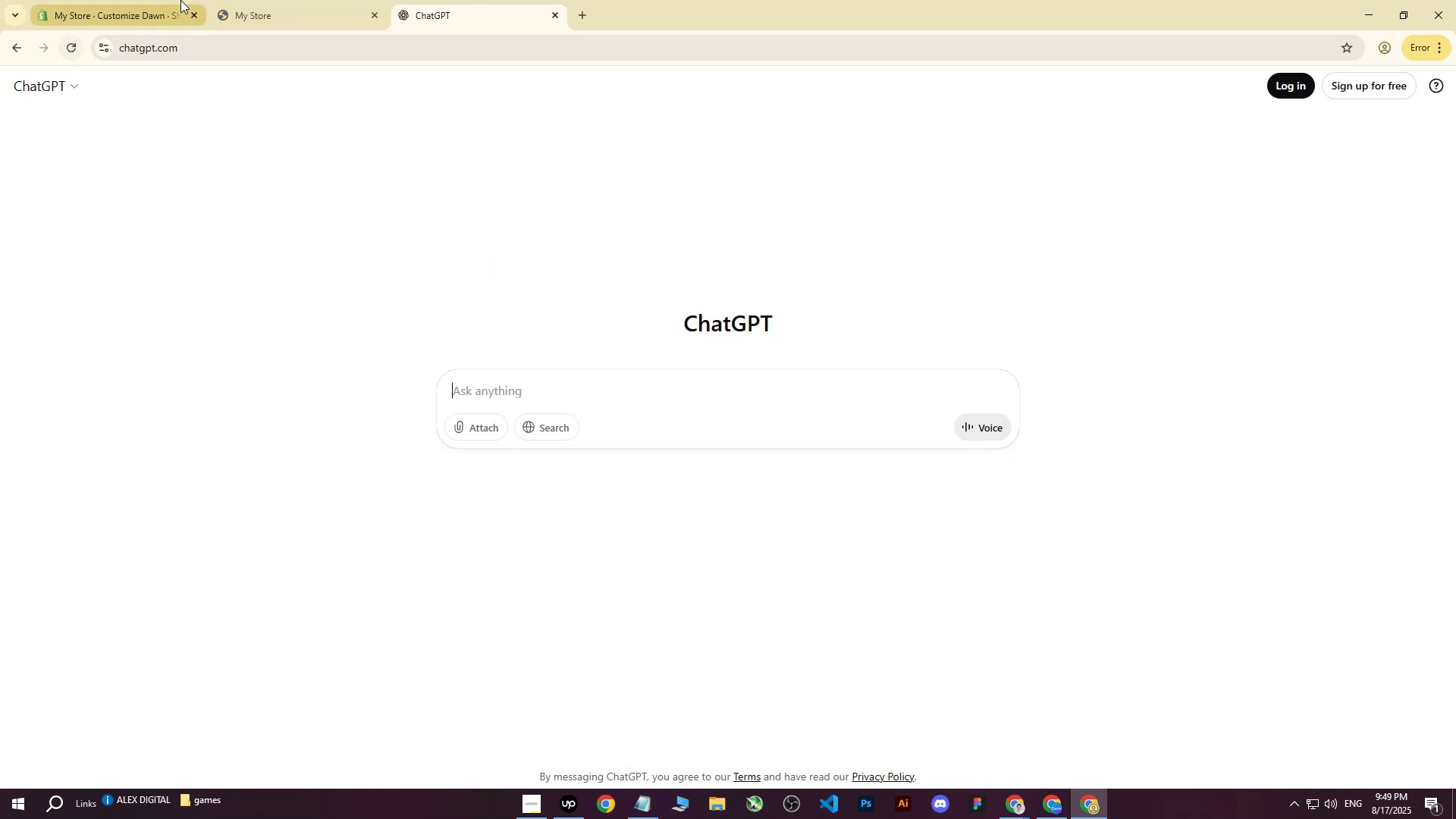 
double_click([248, 0])
 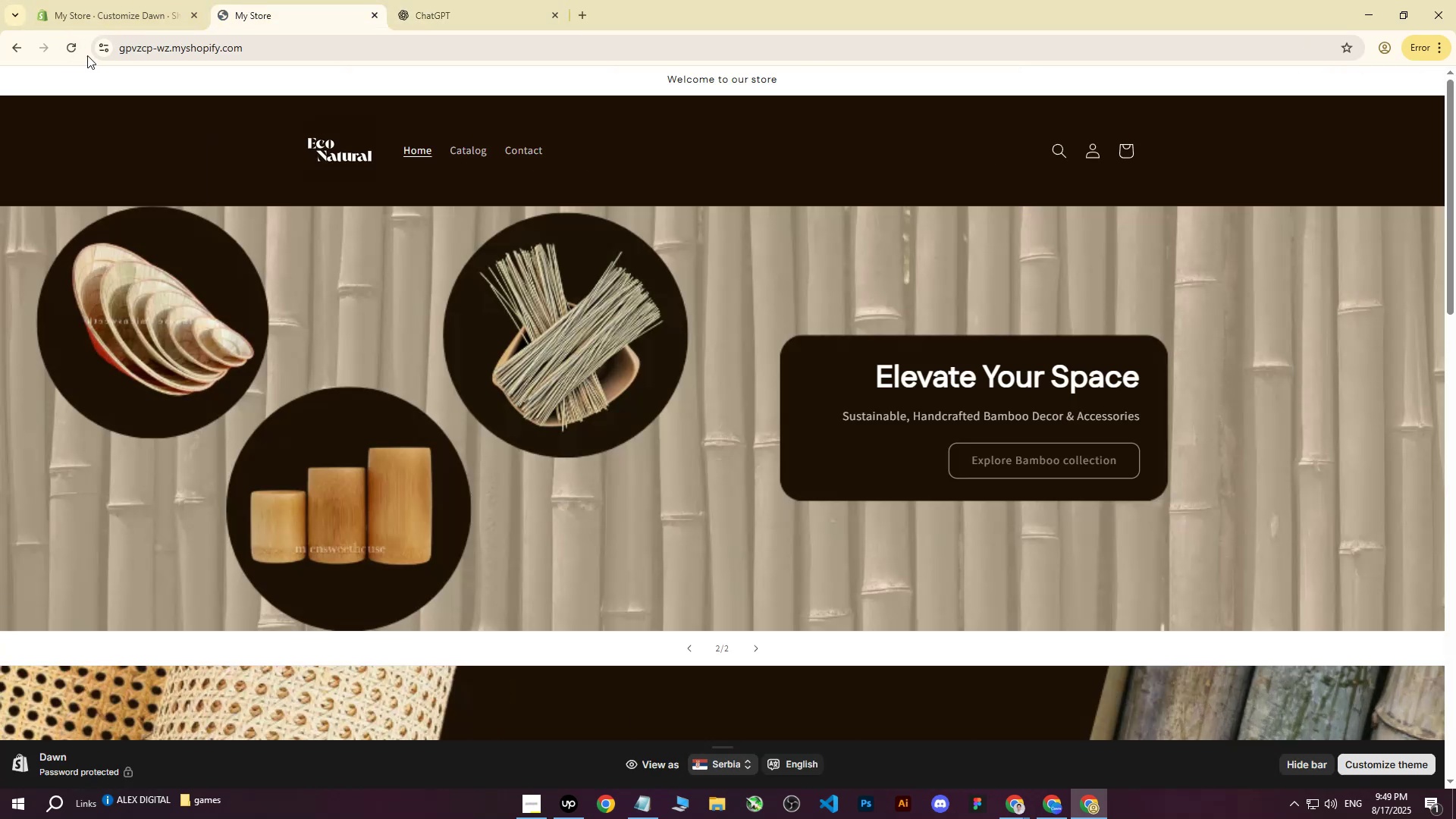 
triple_click([80, 50])
 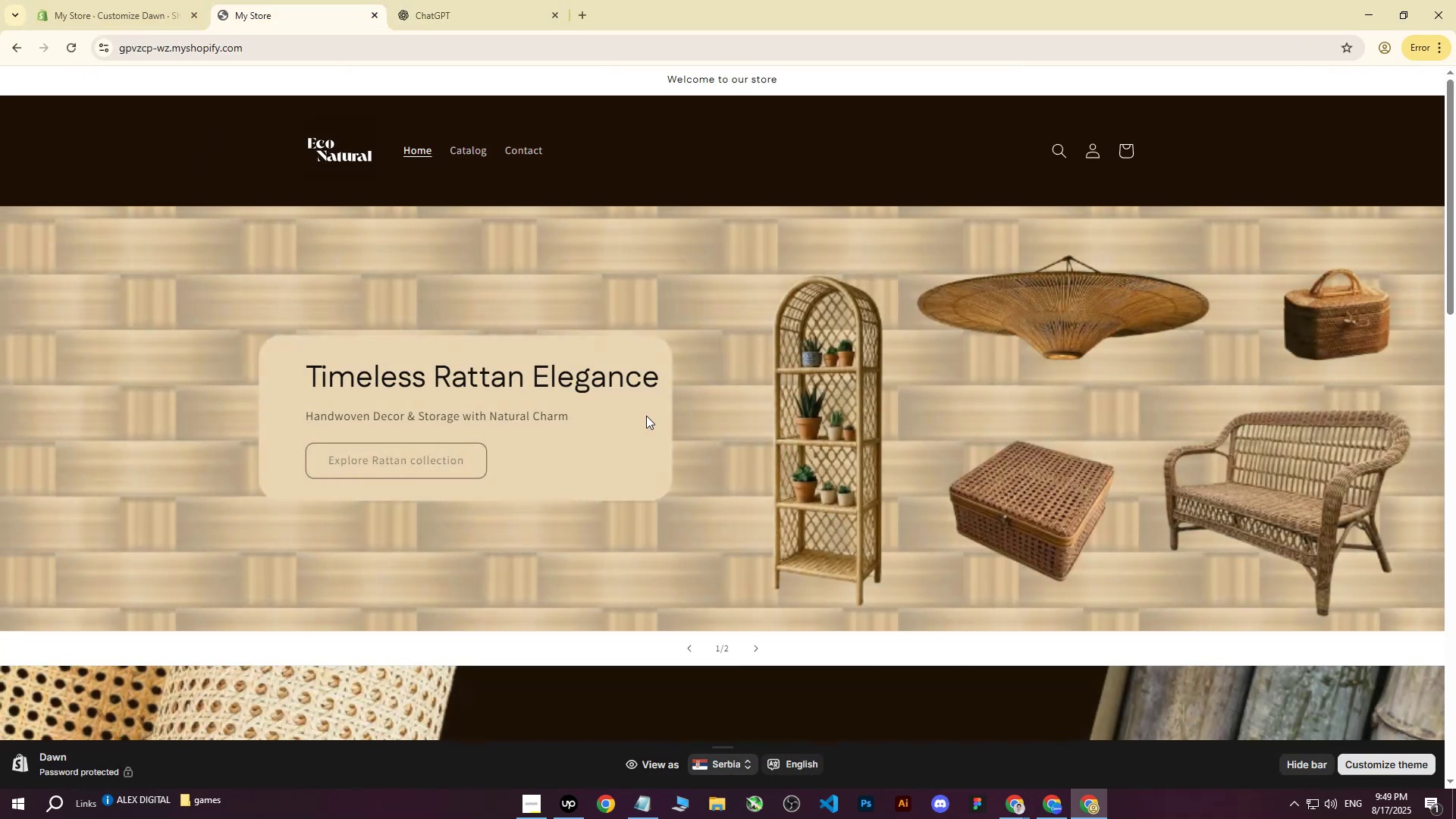 
left_click([763, 646])
 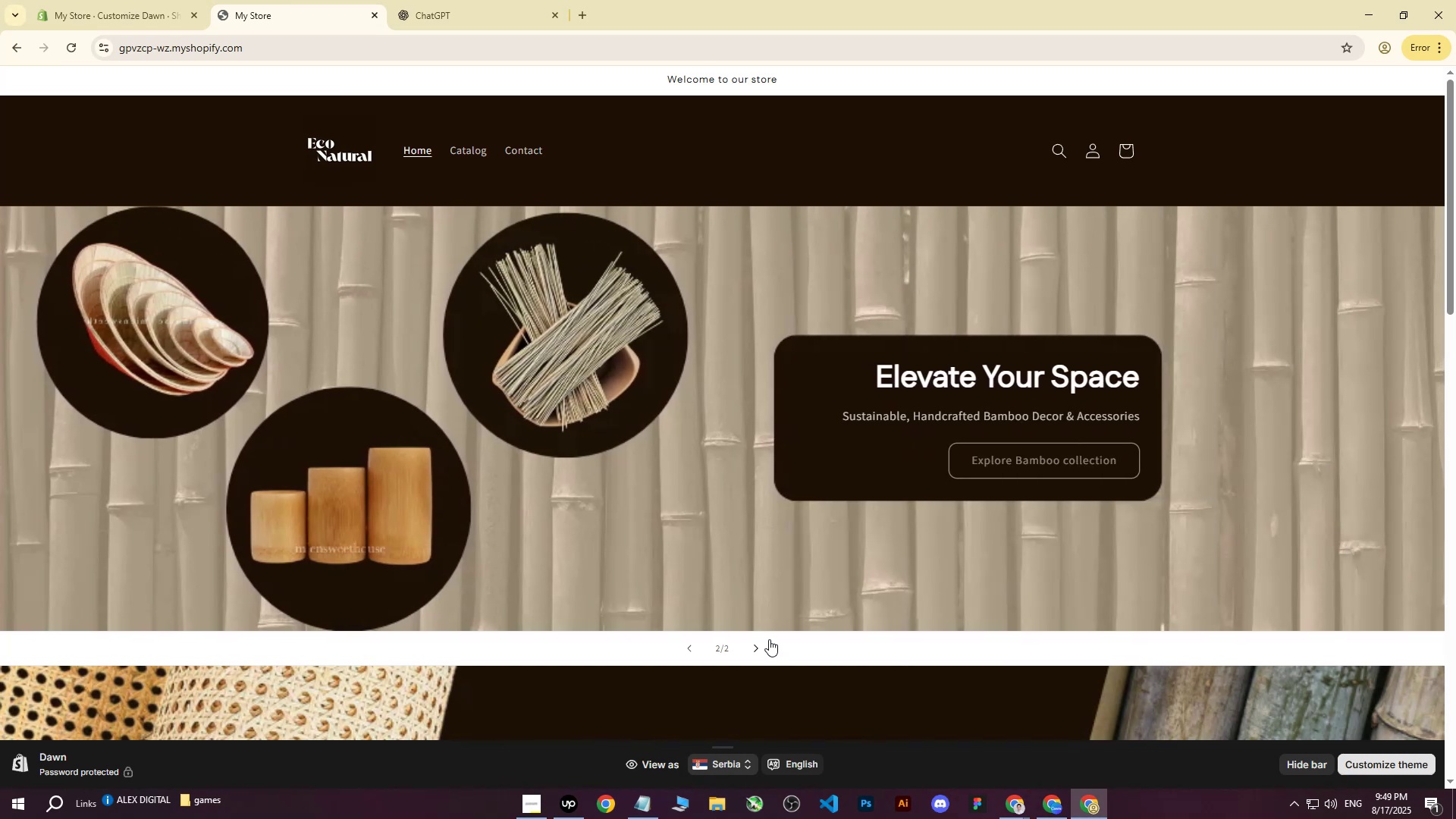 
left_click([1065, 805])
 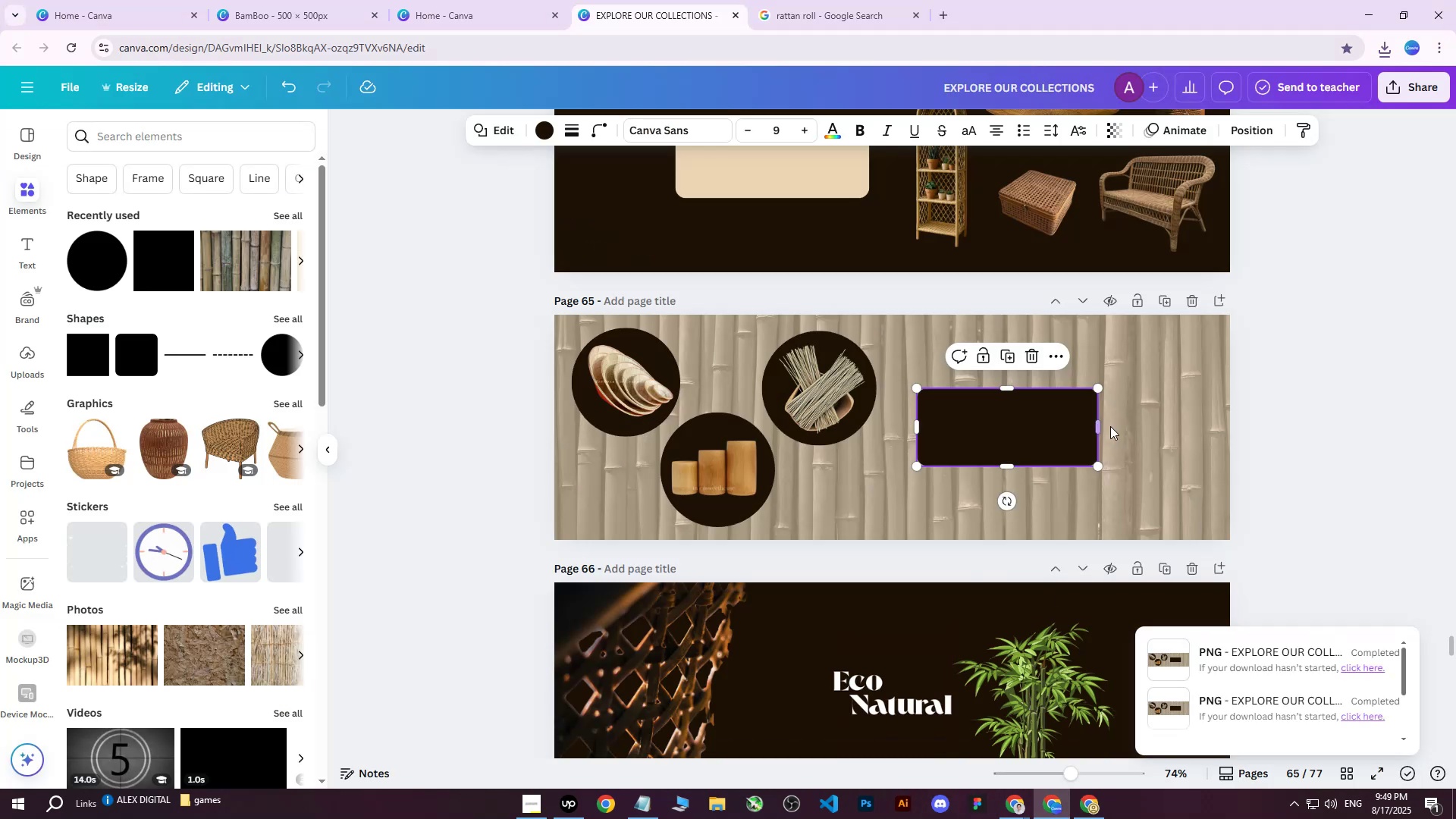 
left_click([1326, 387])
 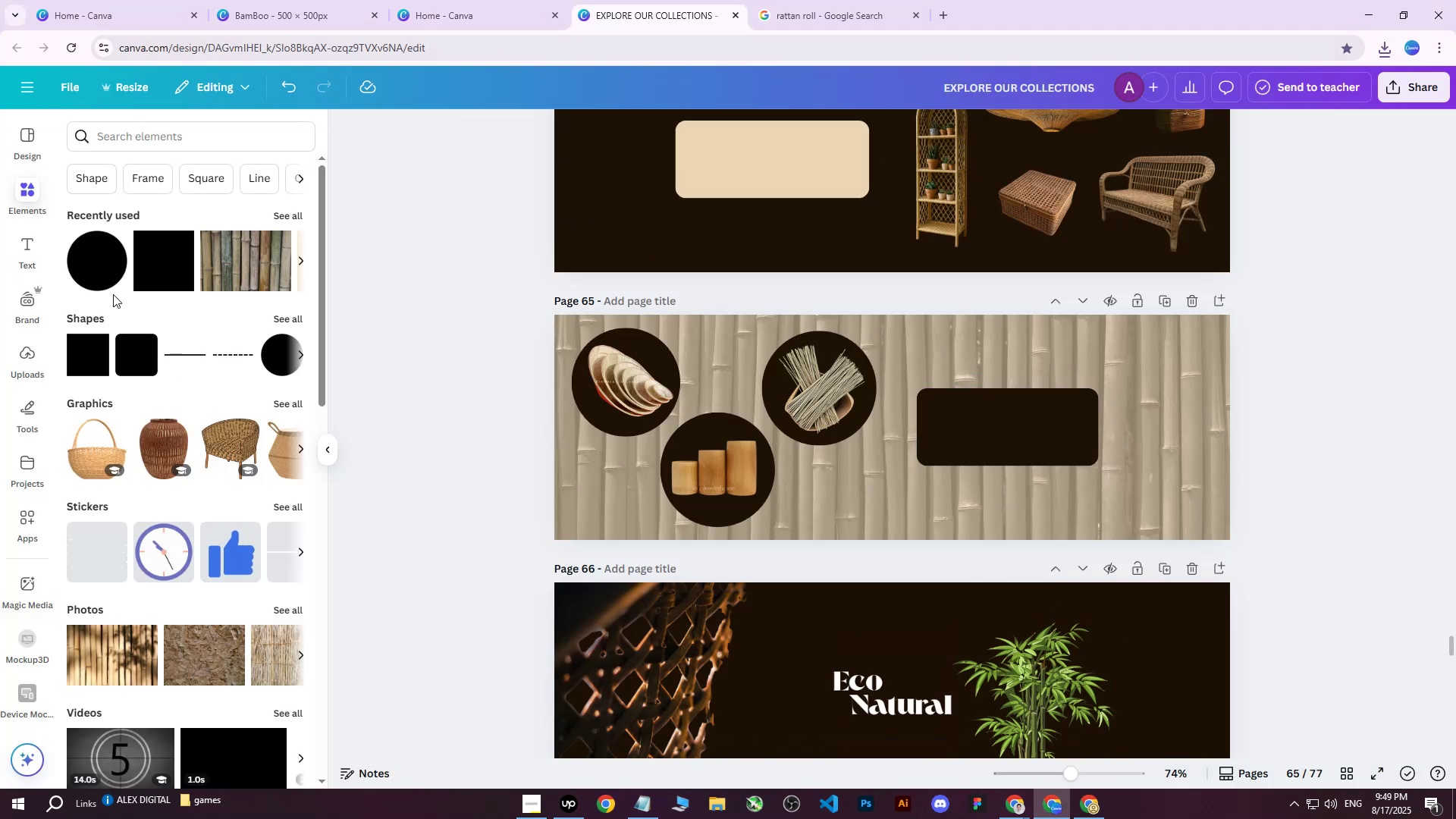 
left_click([90, 373])
 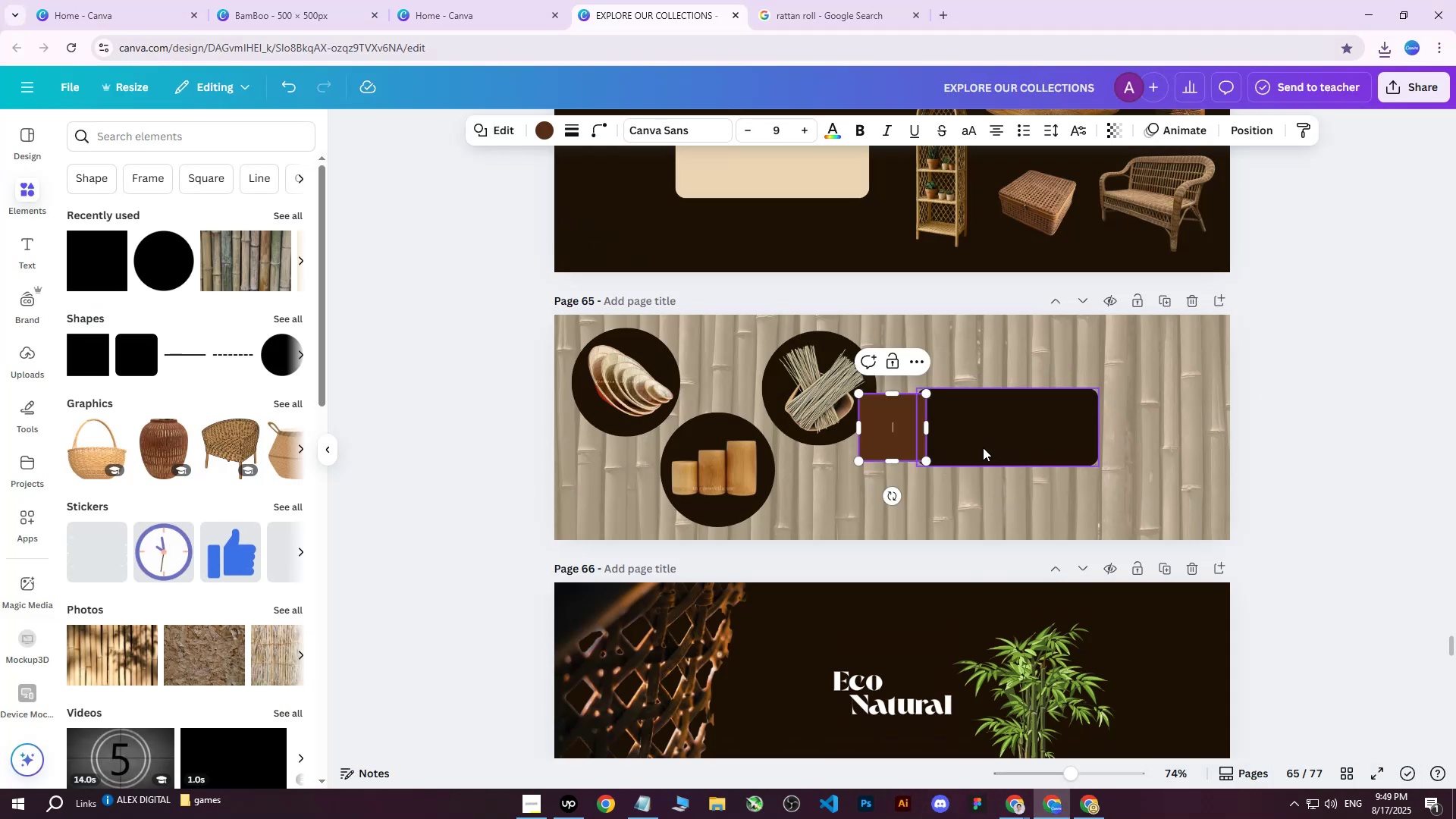 
left_click_drag(start_coordinate=[899, 433], to_coordinate=[1141, 435])
 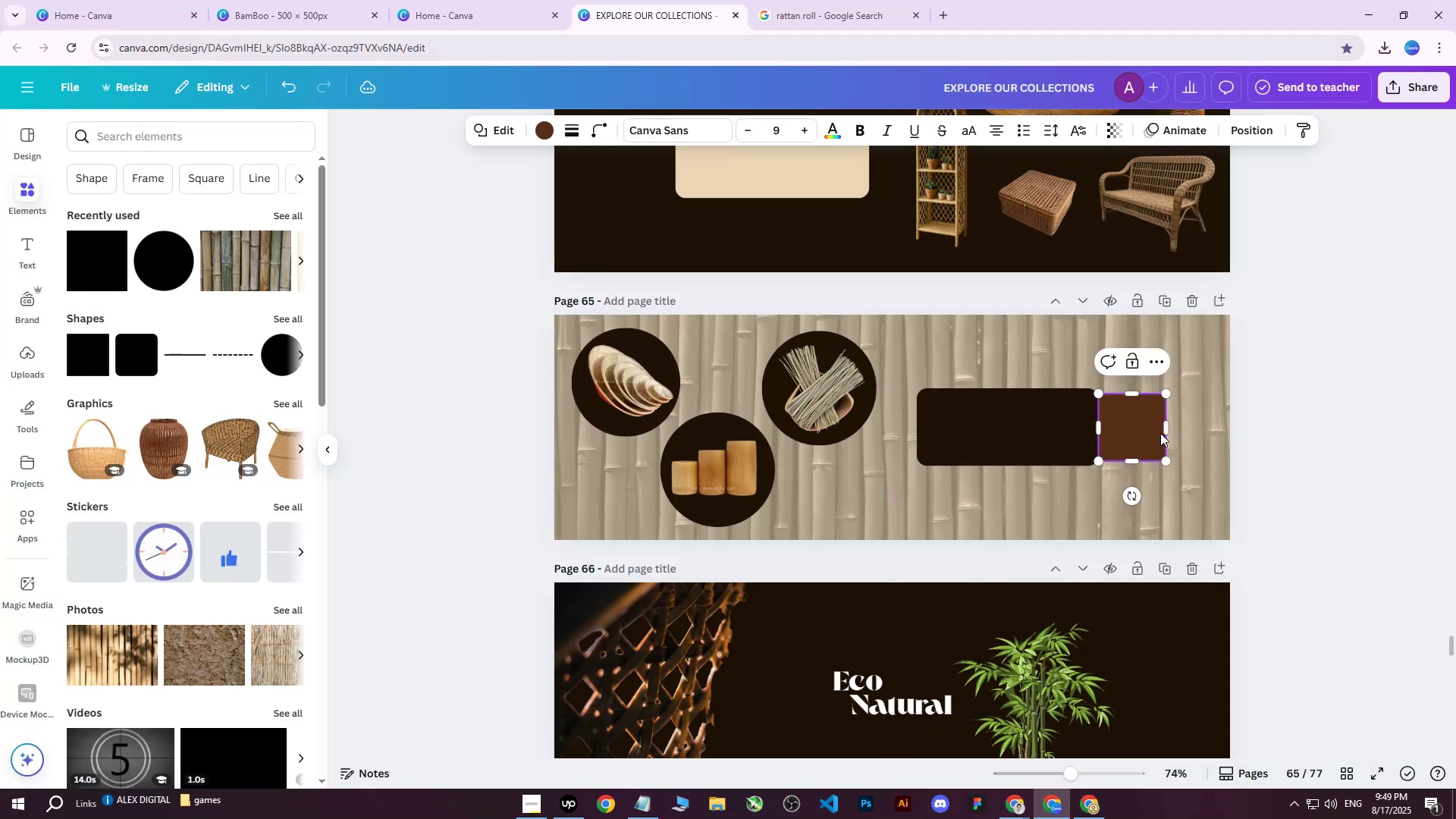 
left_click_drag(start_coordinate=[1164, 430], to_coordinate=[1229, 431])
 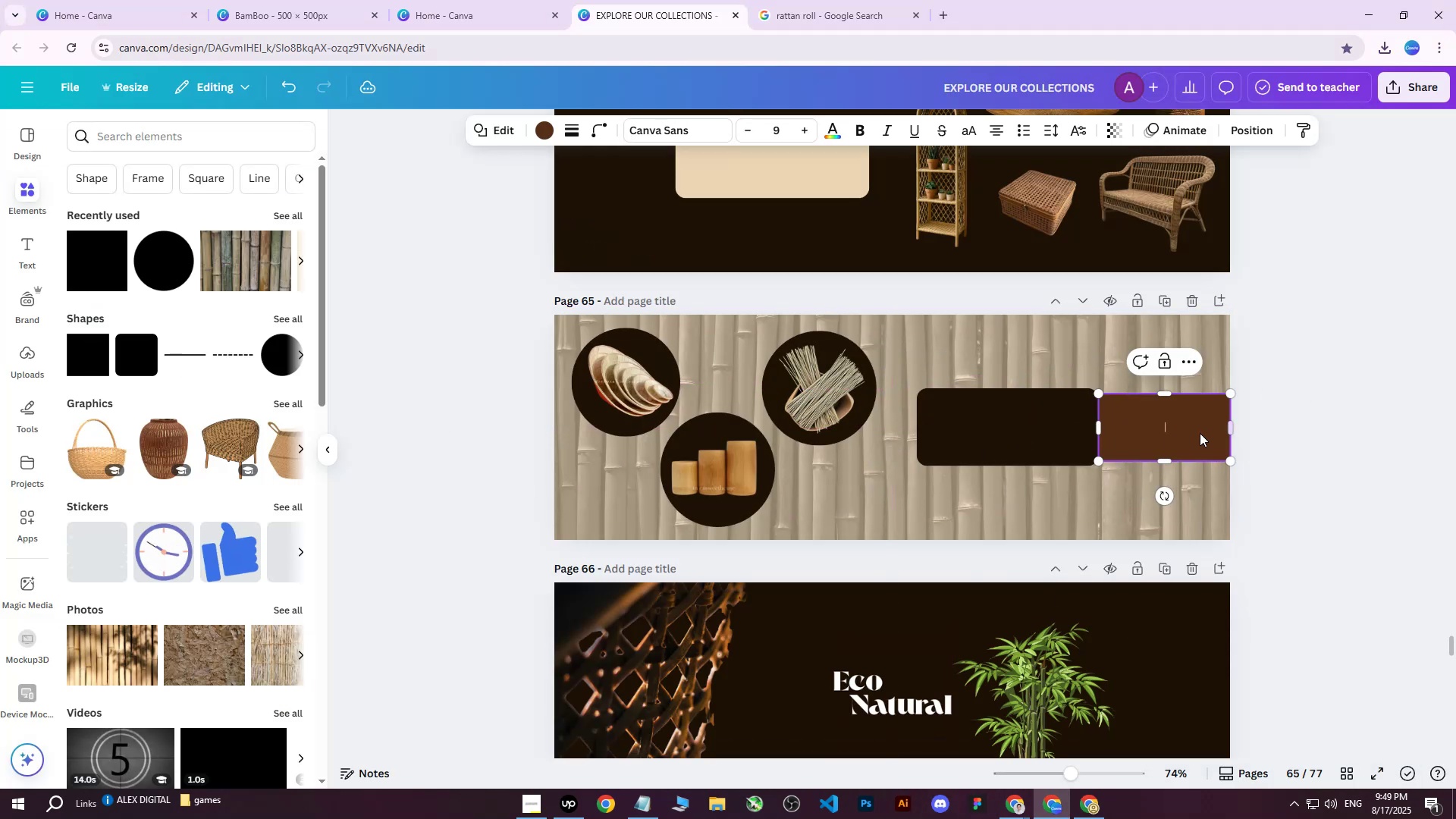 
left_click_drag(start_coordinate=[1199, 432], to_coordinate=[653, 467])
 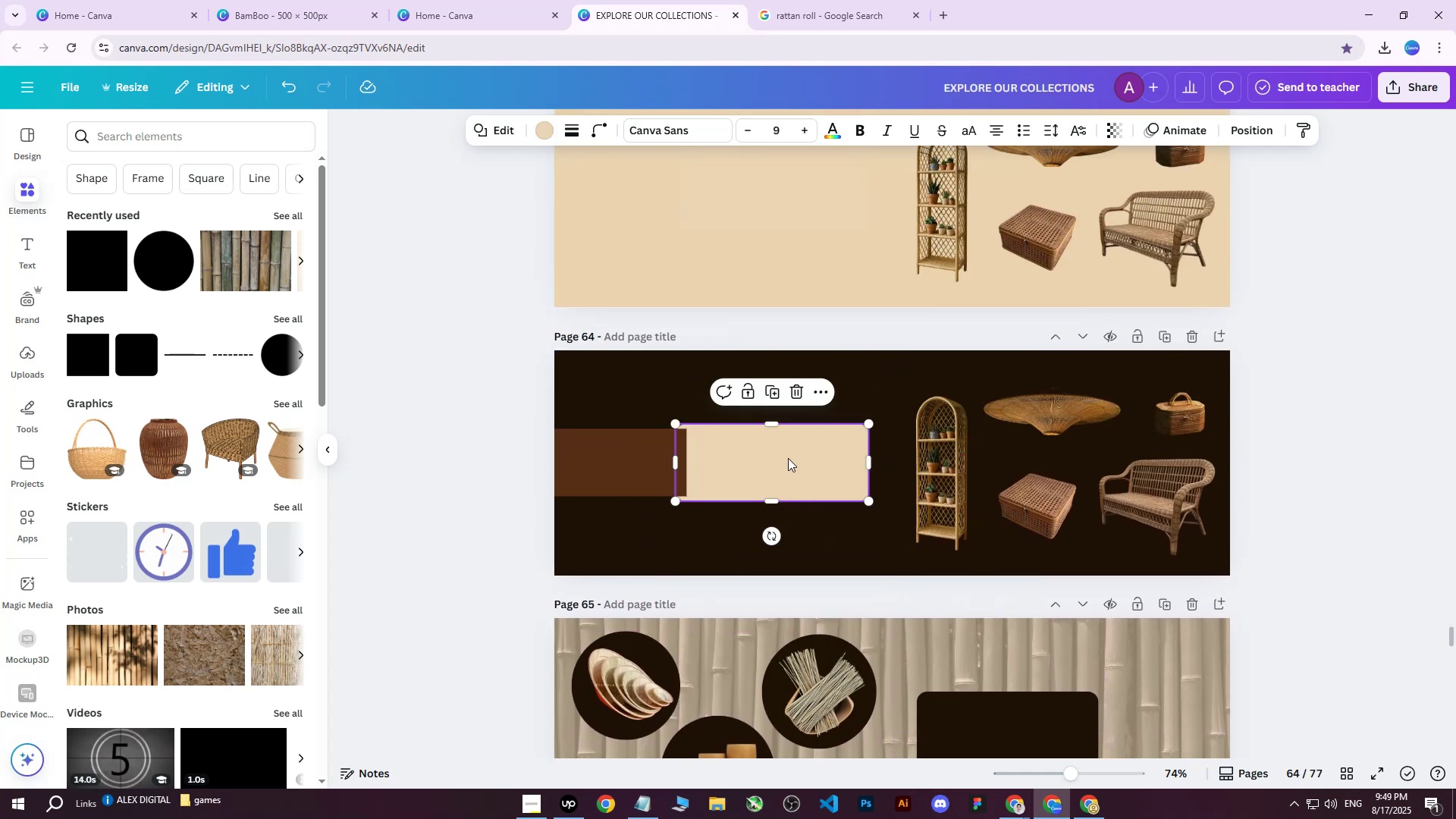 
scroll: coordinate [1019, 394], scroll_direction: up, amount: 4.0
 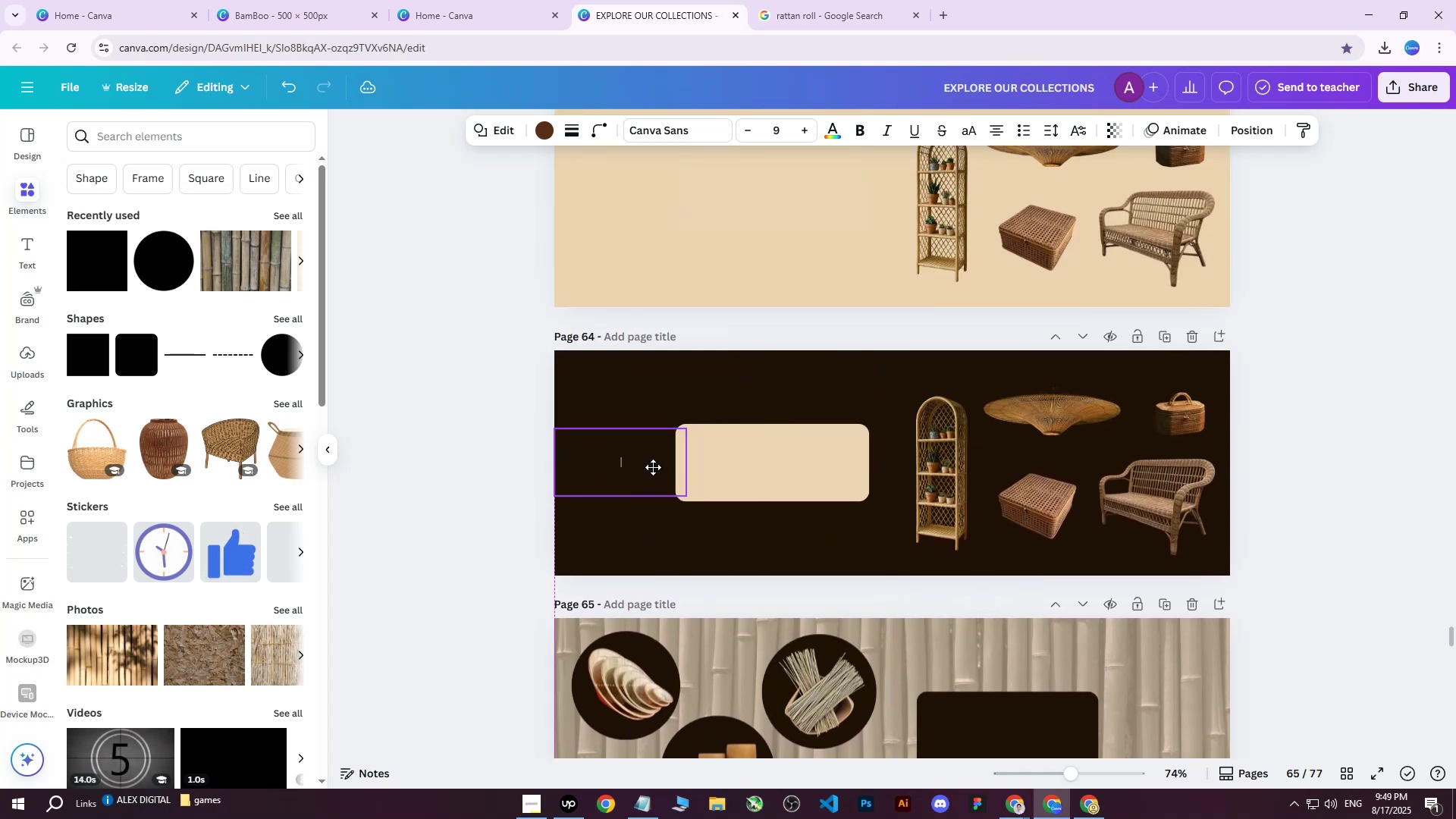 
left_click([787, 458])
 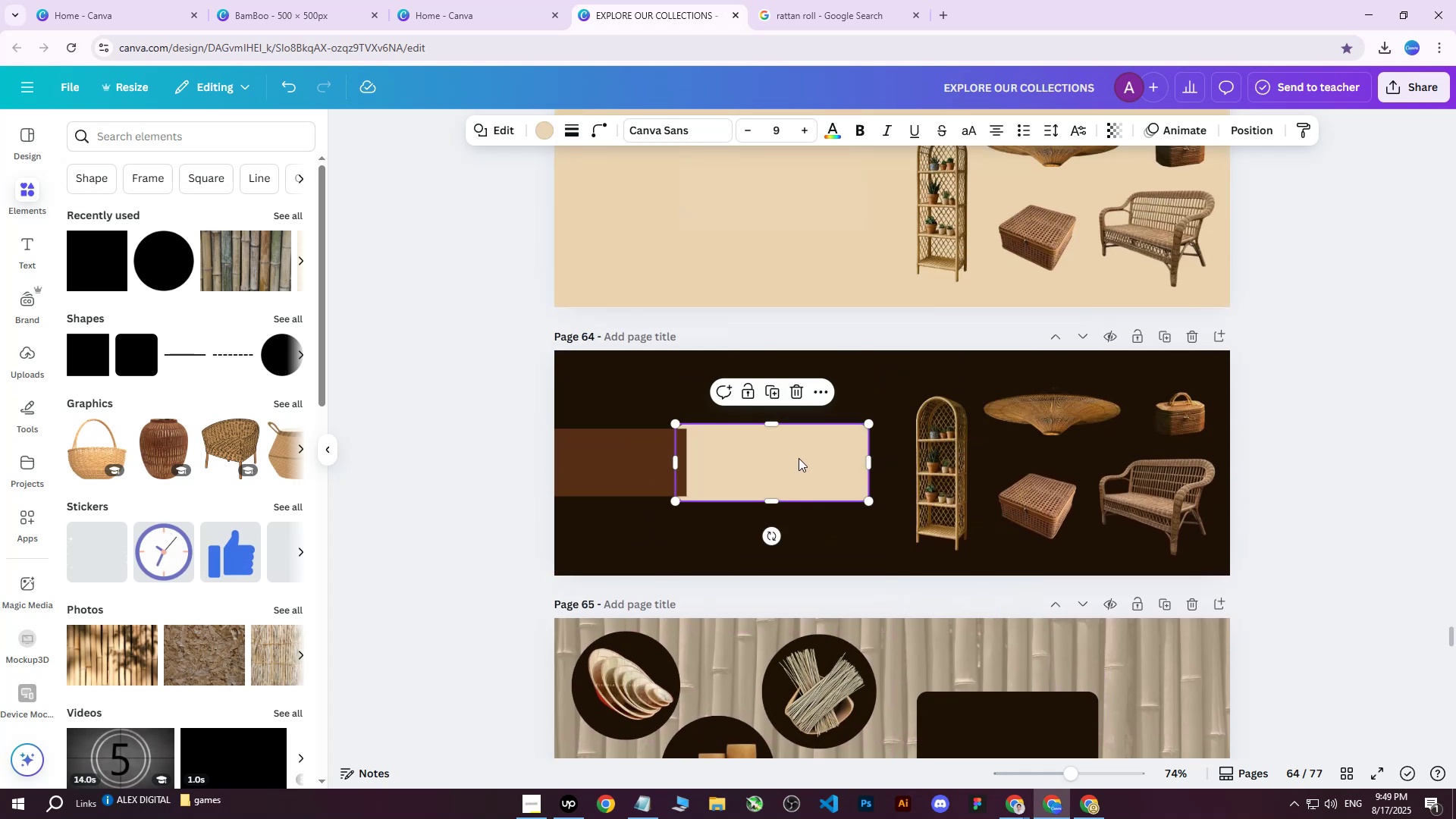 
key(ArrowRight)
 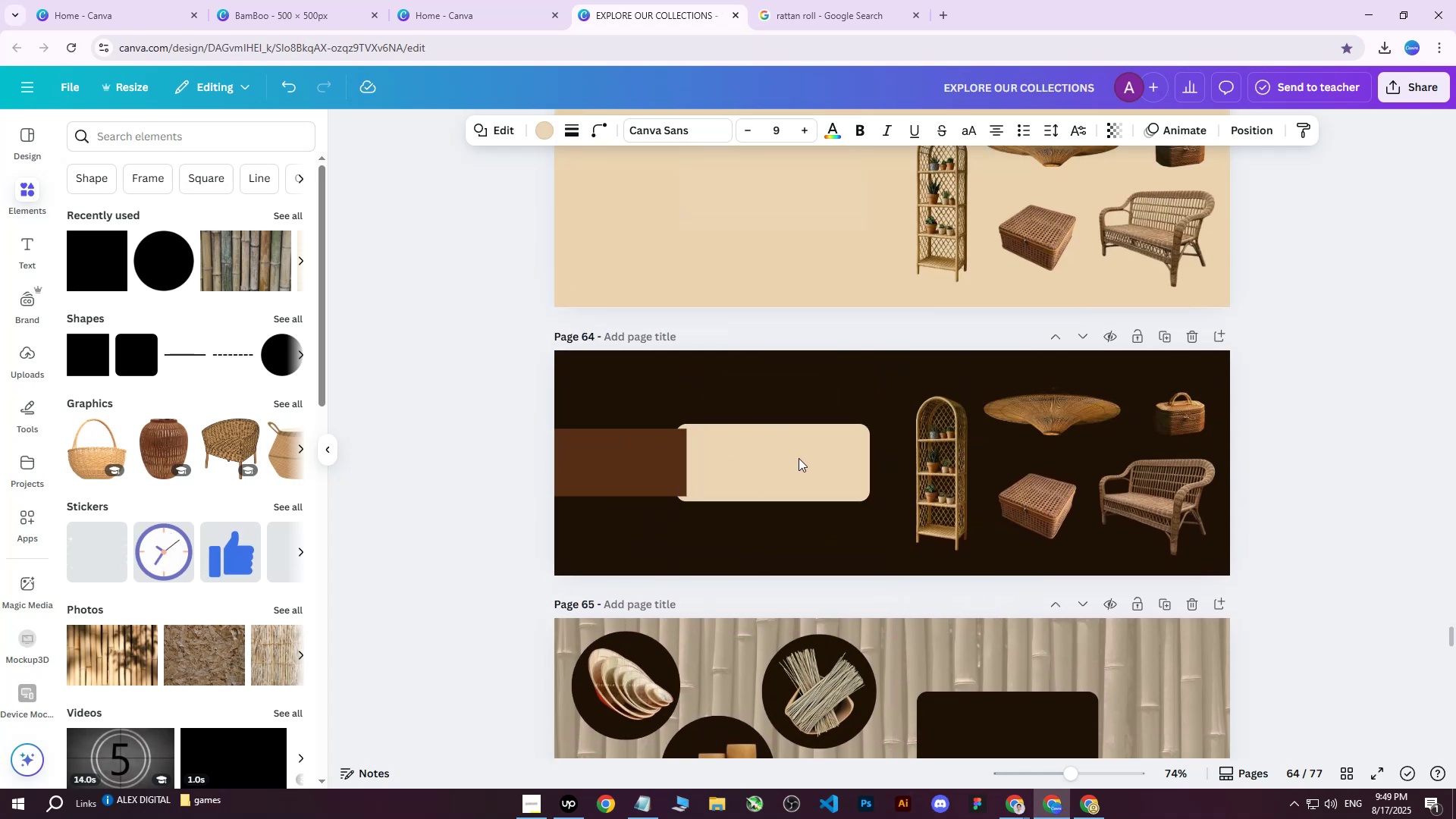 
key(ArrowRight)
 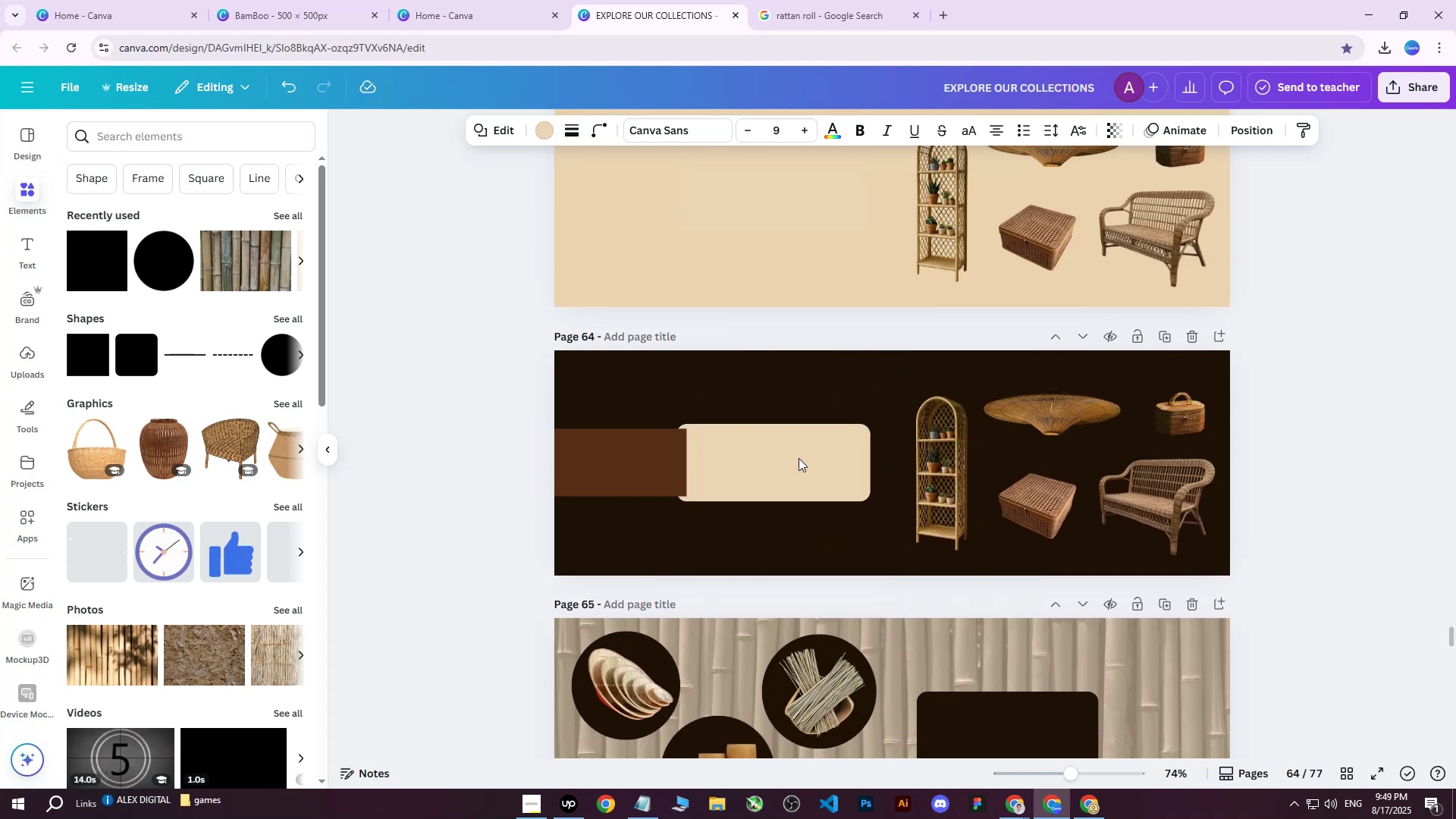 
key(ArrowRight)
 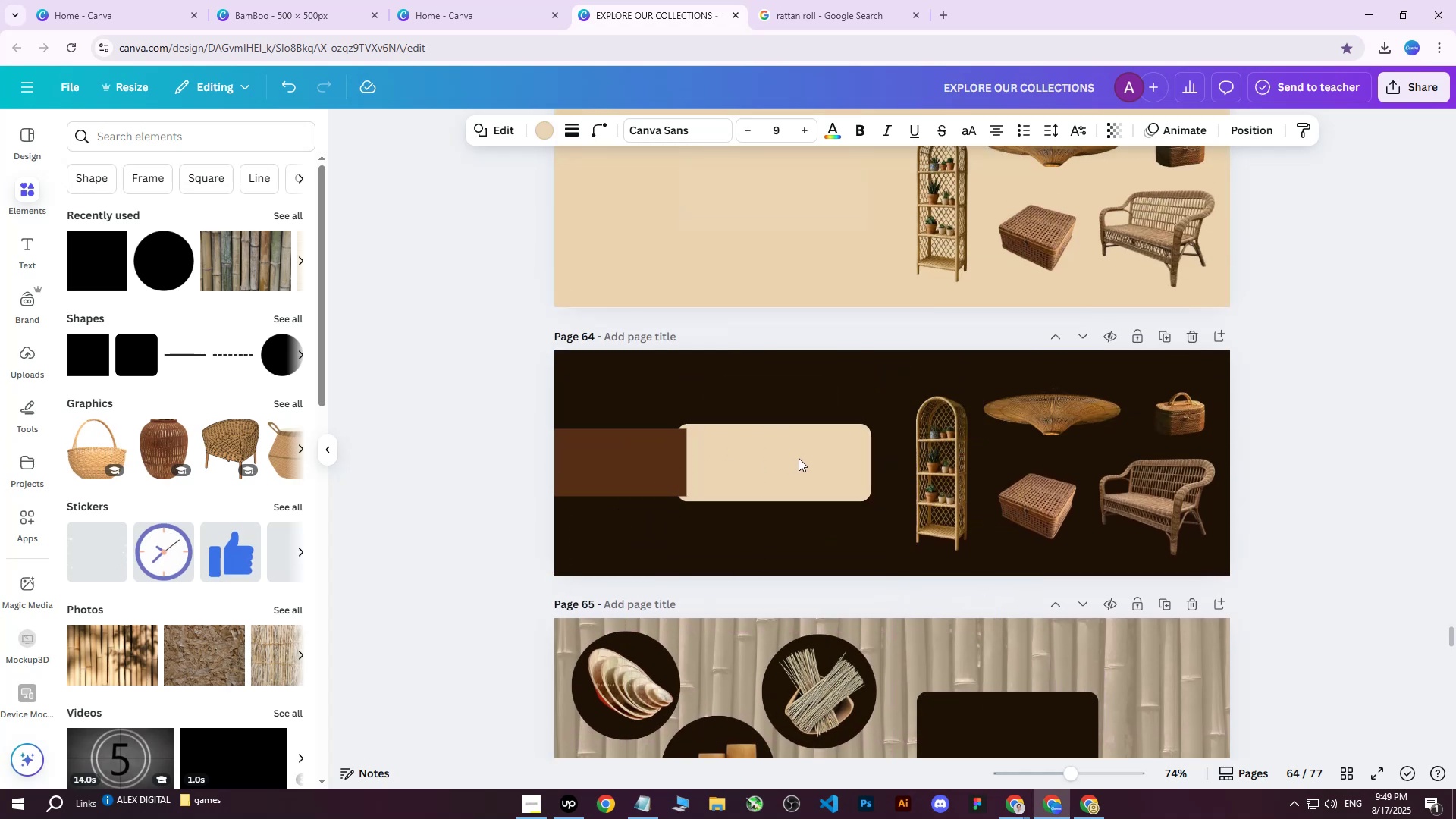 
key(ArrowRight)
 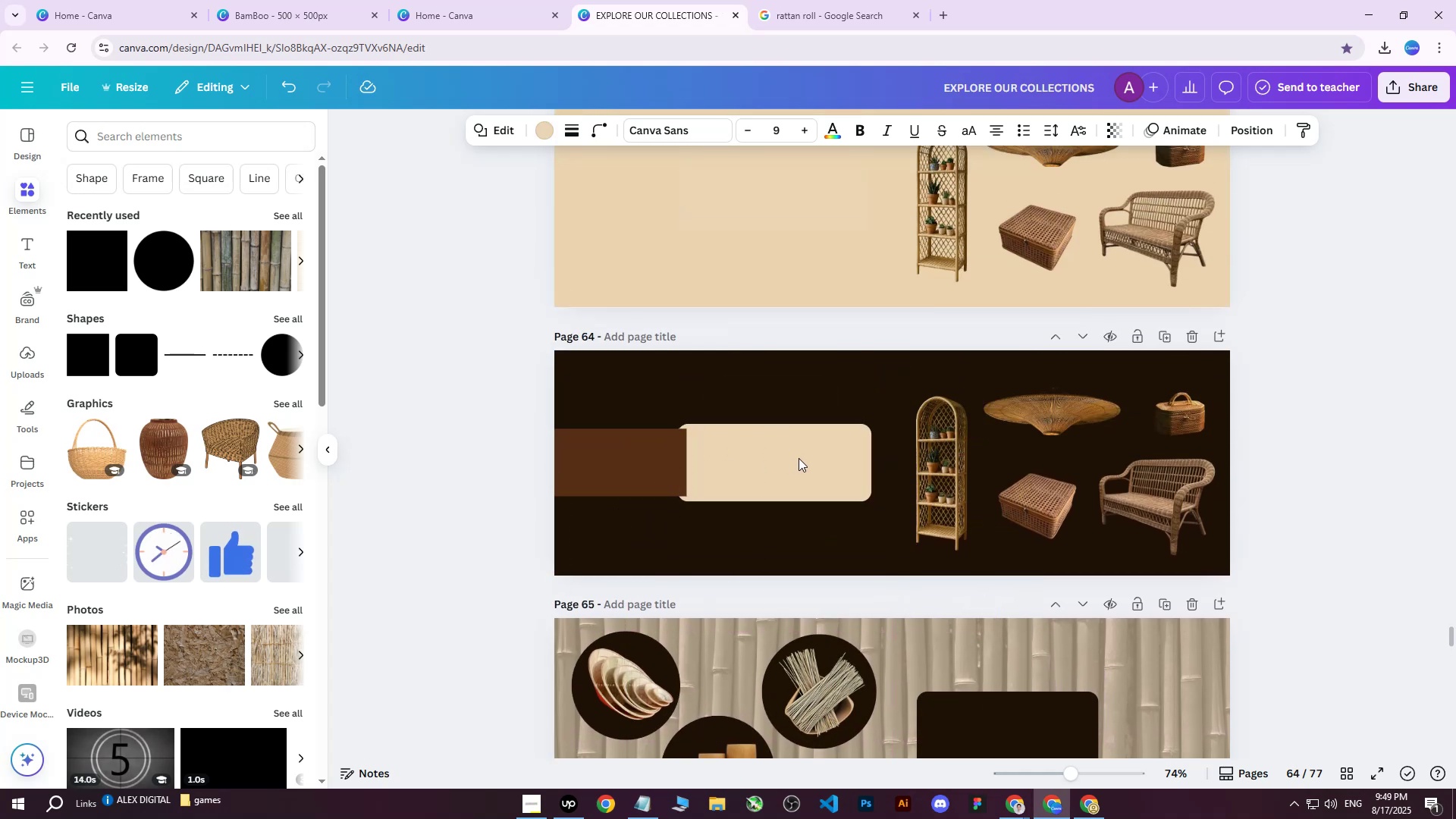 
key(ArrowRight)
 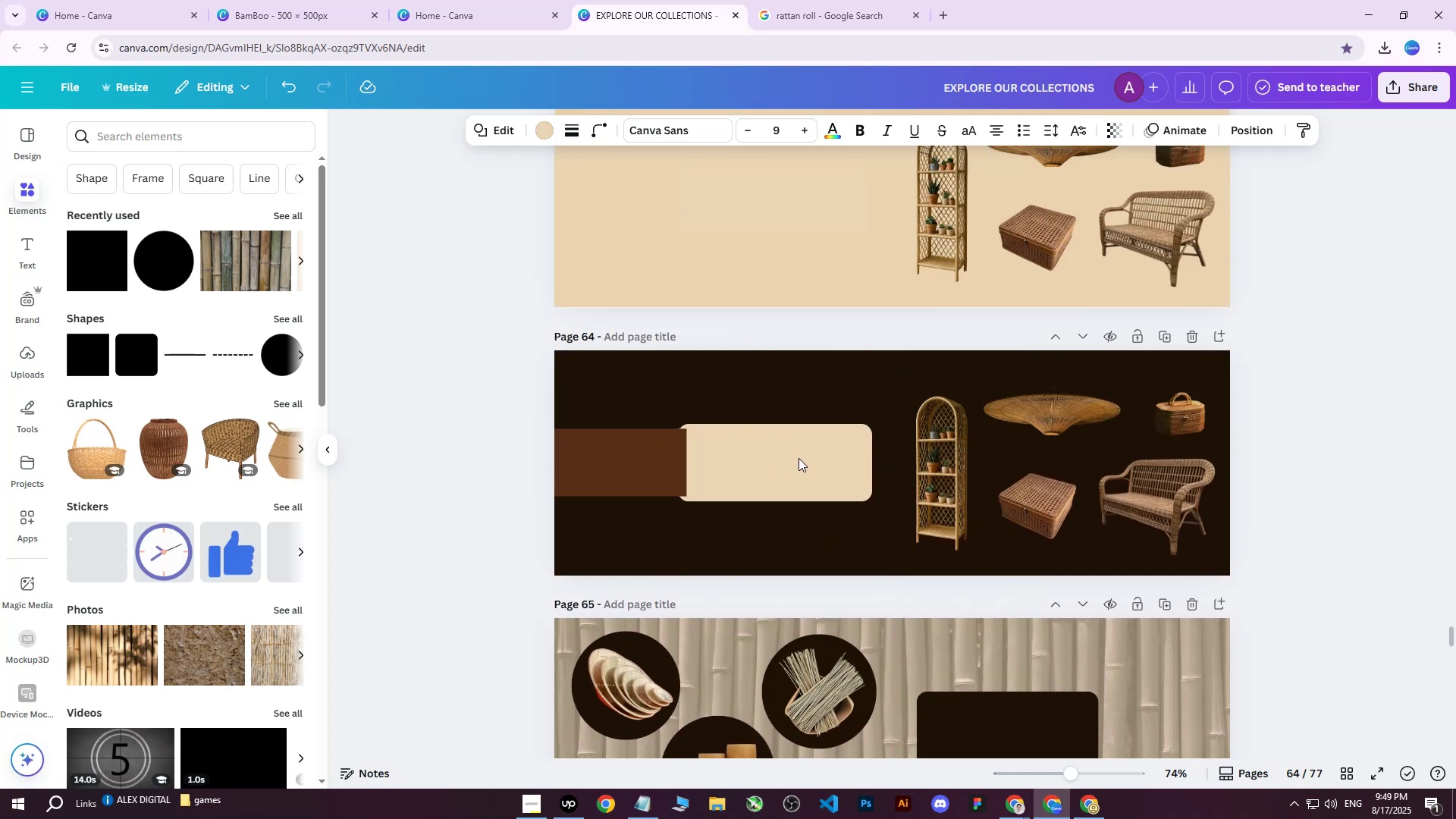 
key(ArrowRight)
 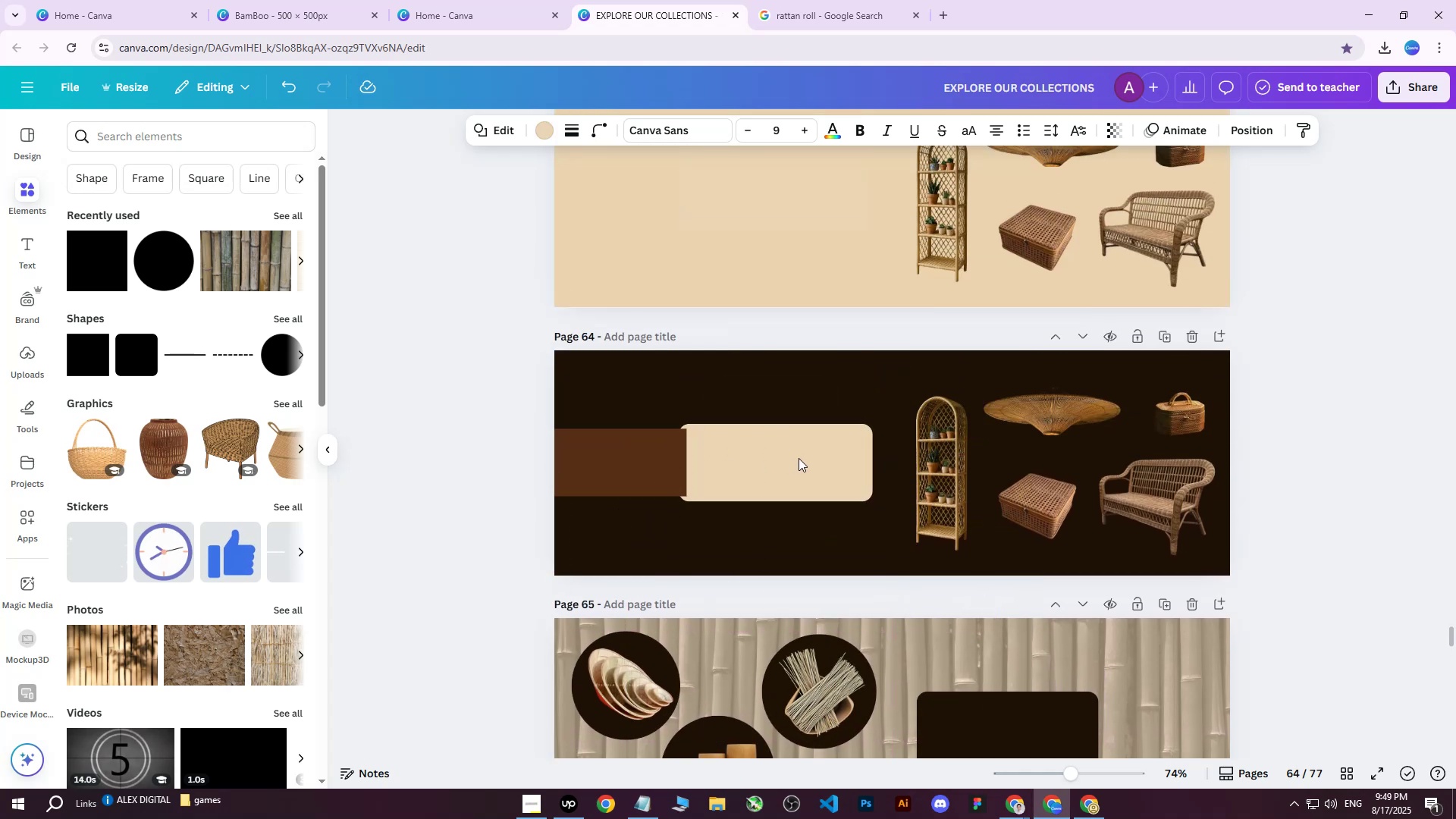 
key(ArrowRight)
 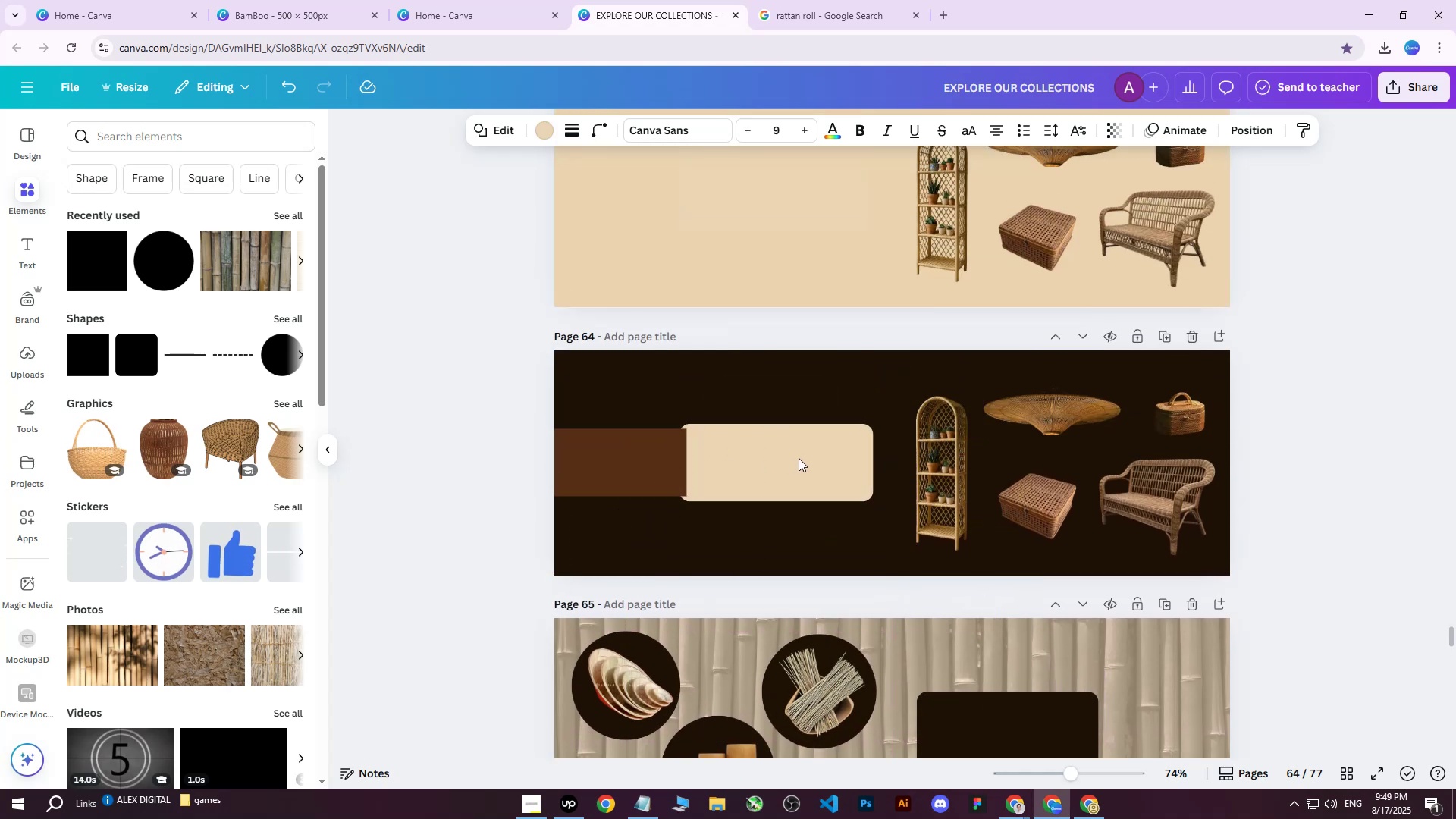 
key(ArrowRight)
 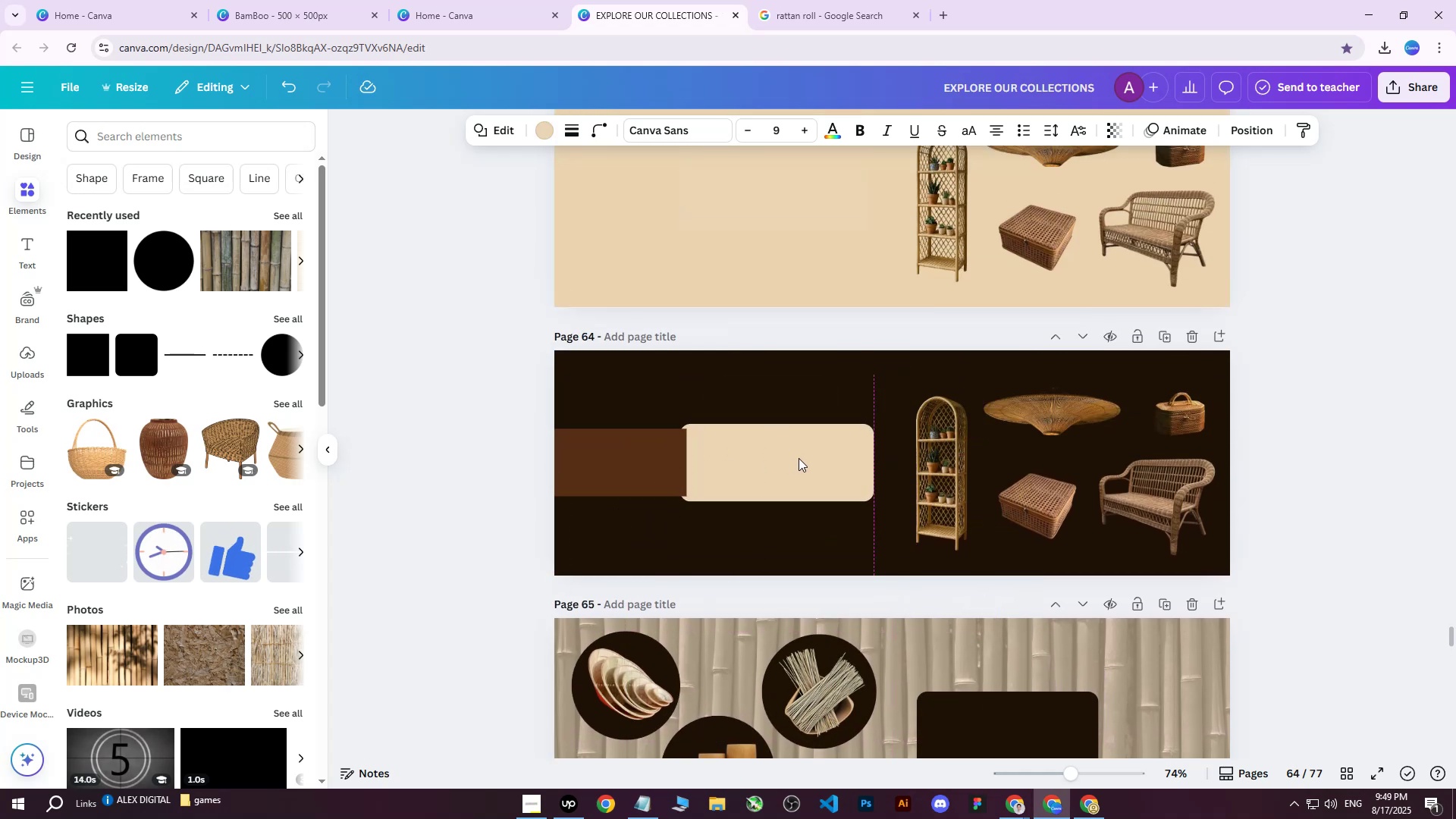 
key(ArrowRight)
 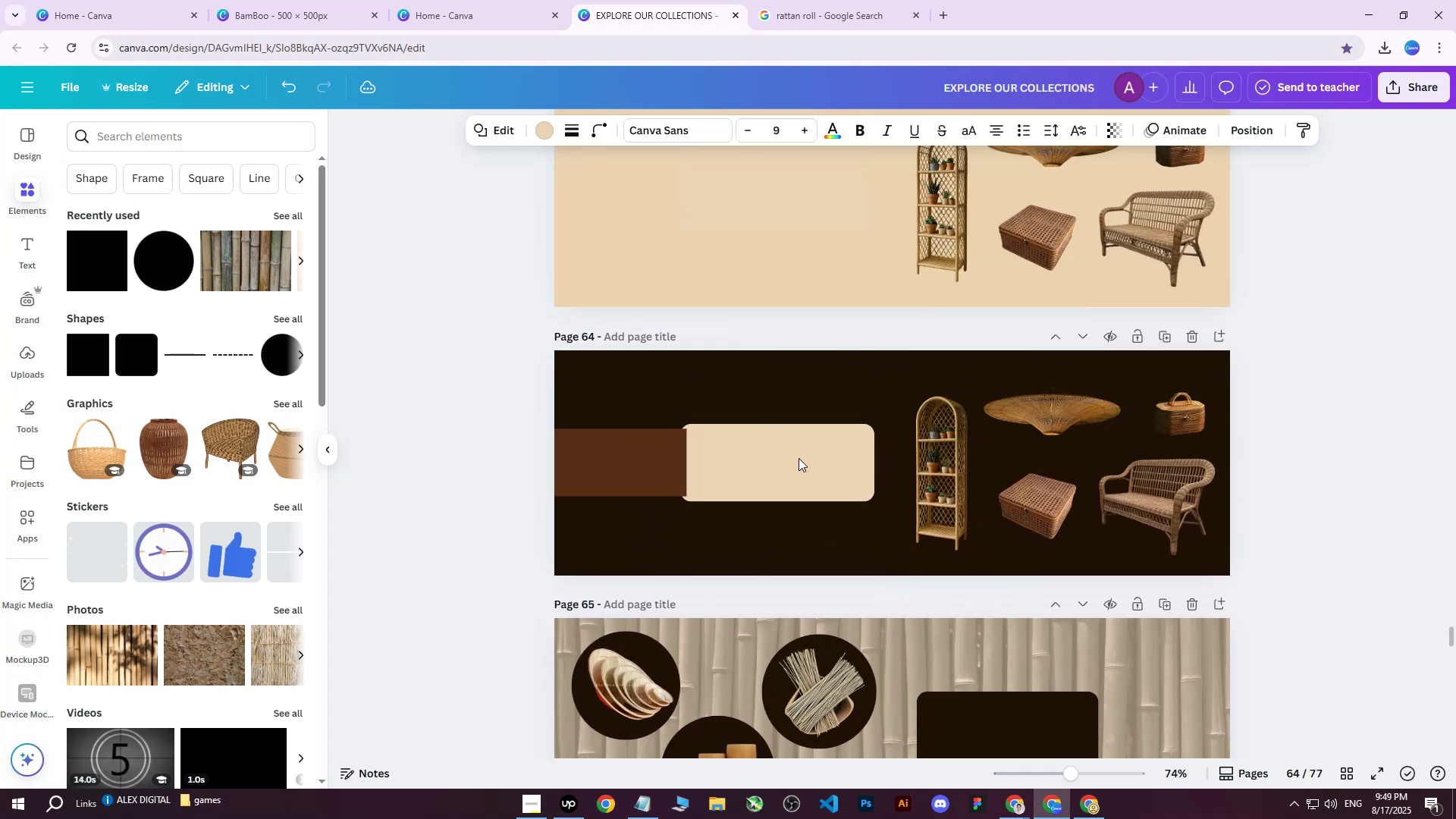 
key(ArrowRight)
 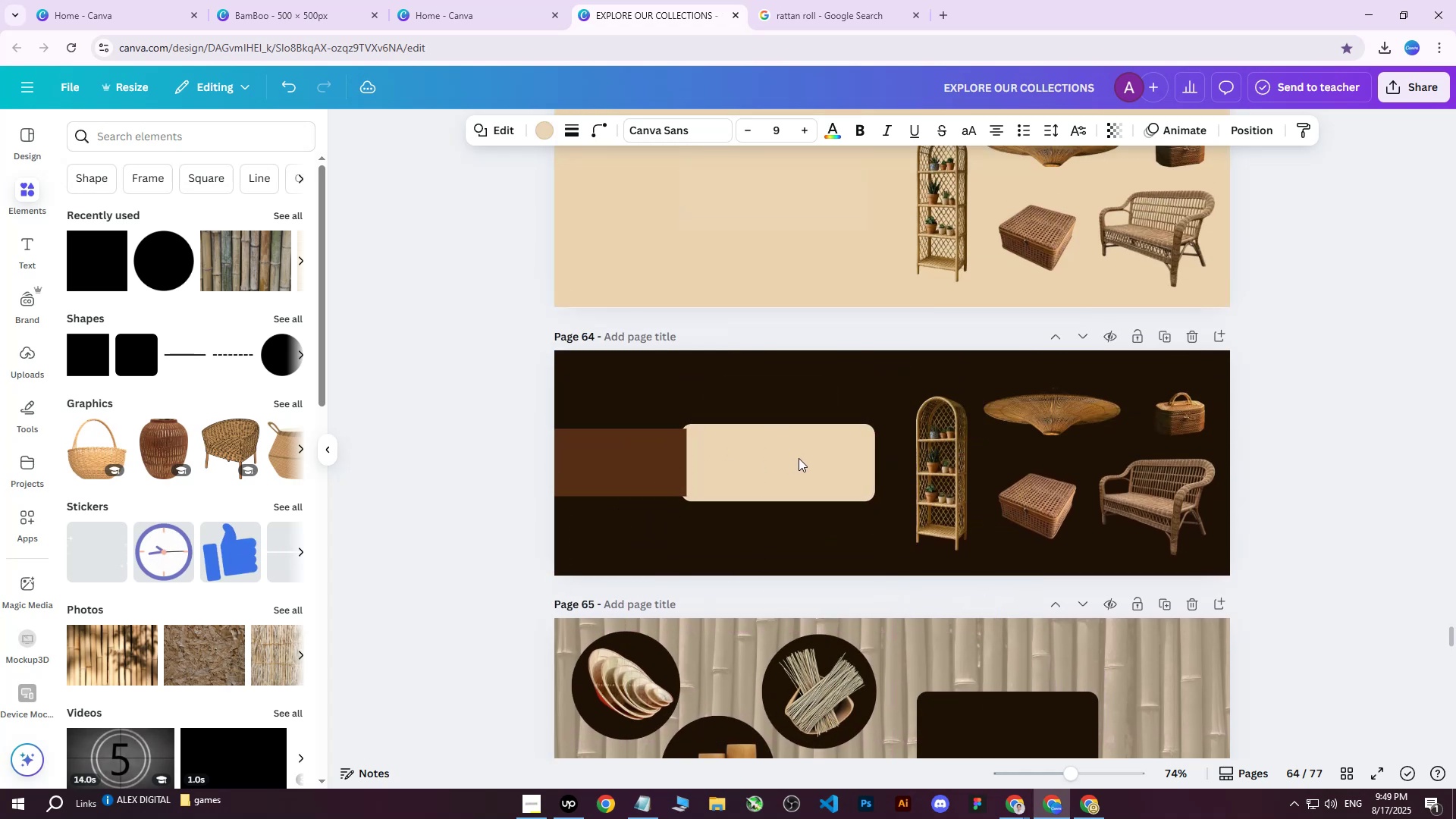 
key(ArrowRight)
 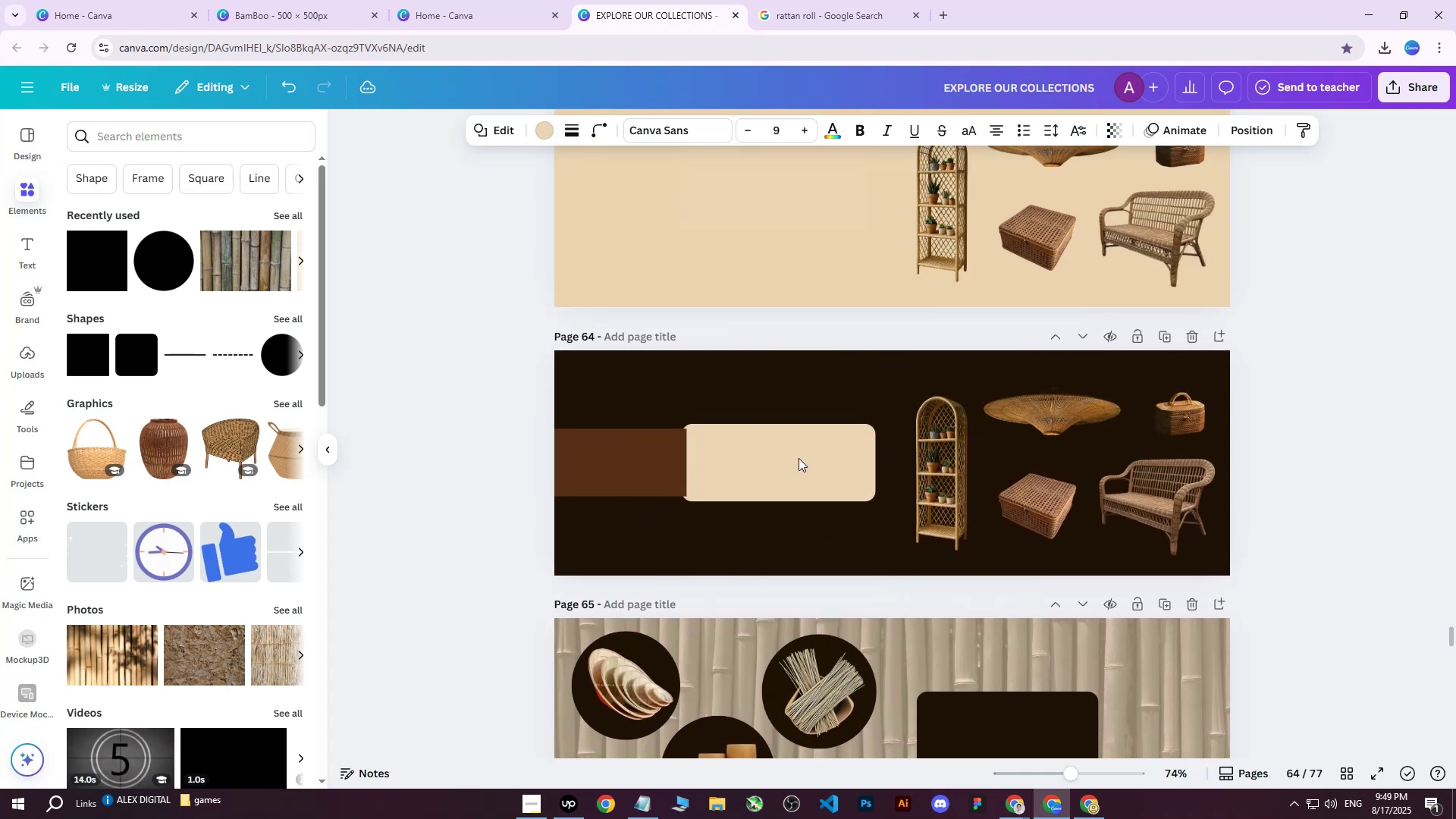 
key(ArrowRight)
 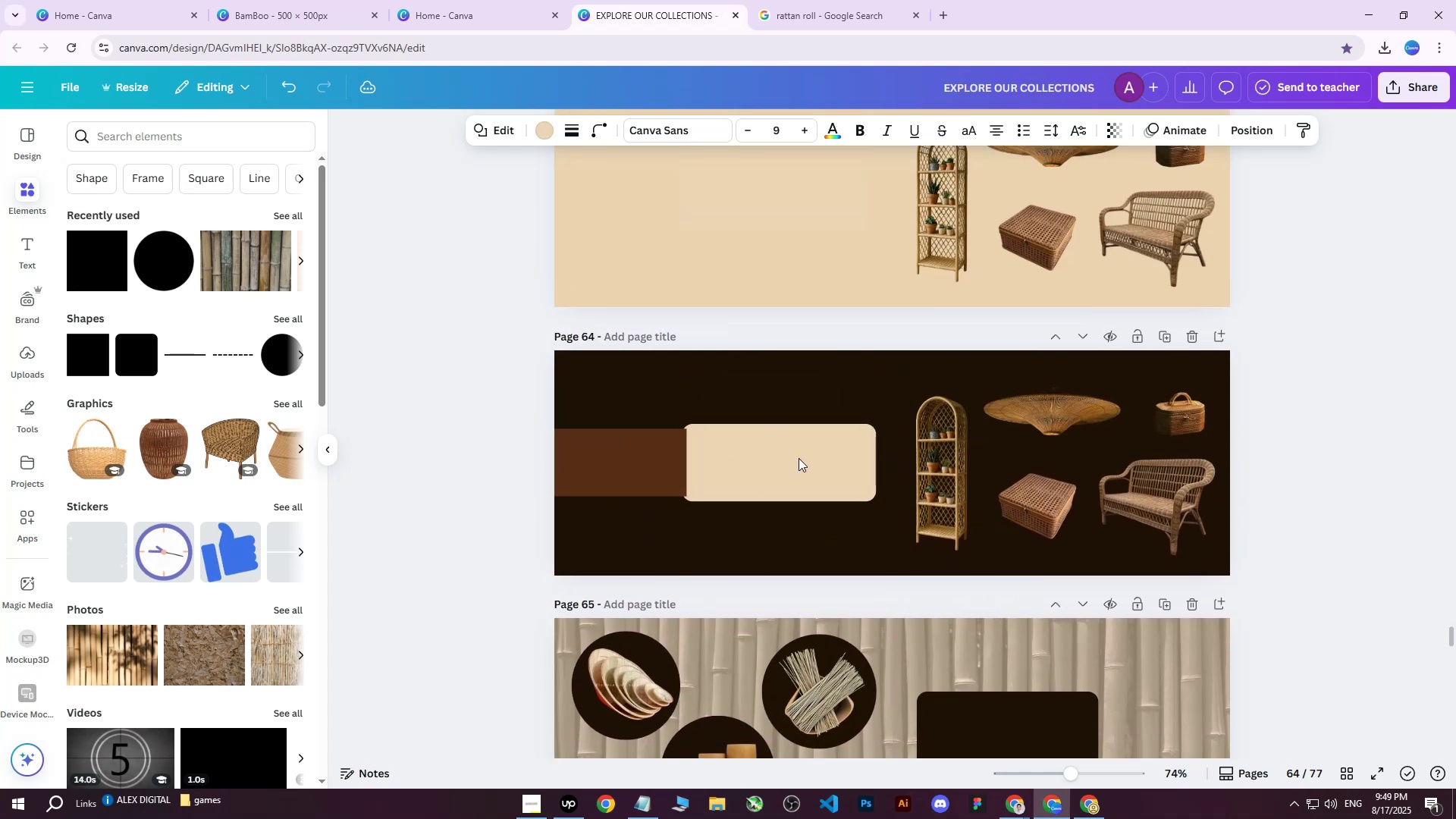 
key(ArrowRight)
 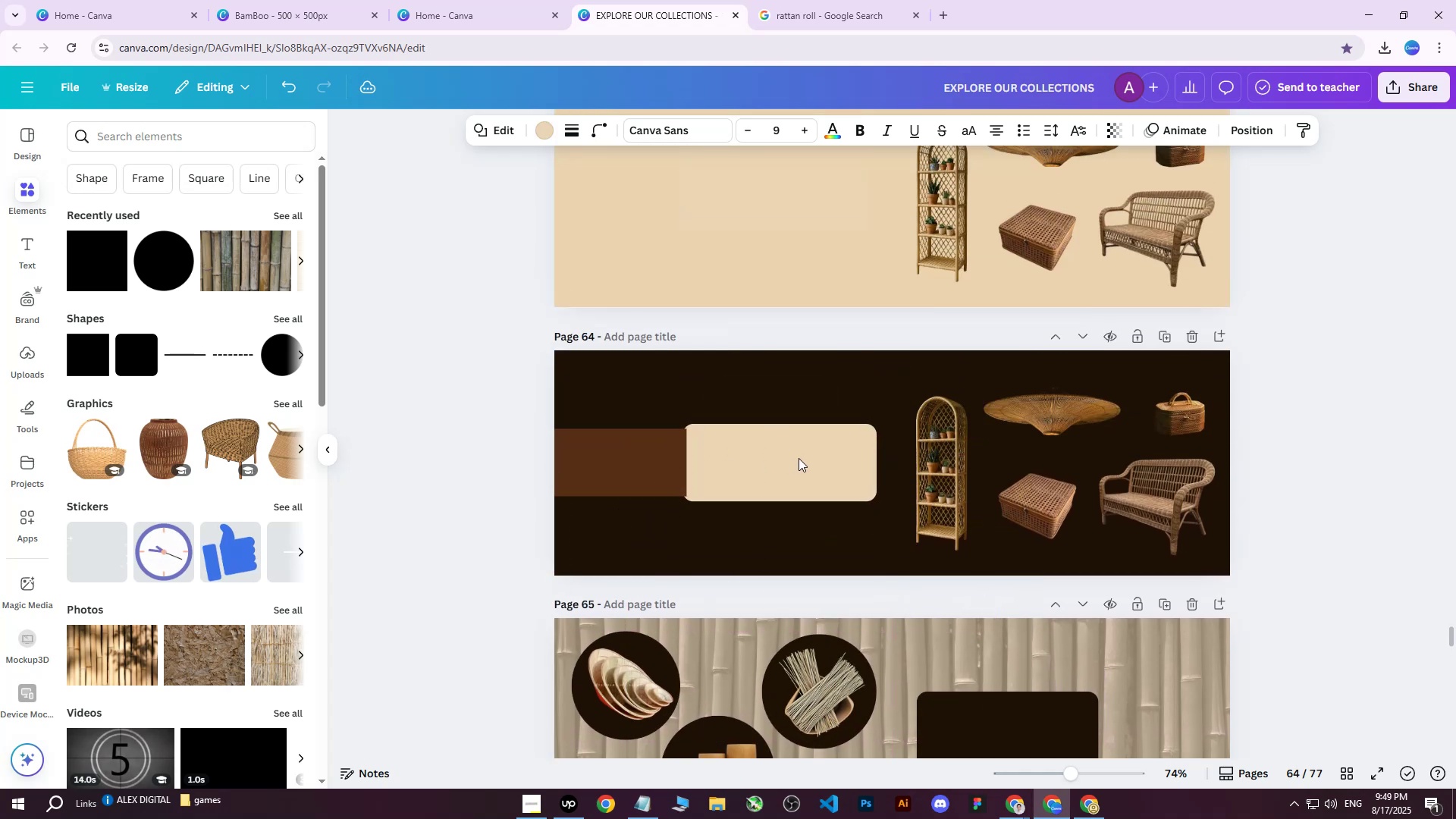 
key(ArrowRight)
 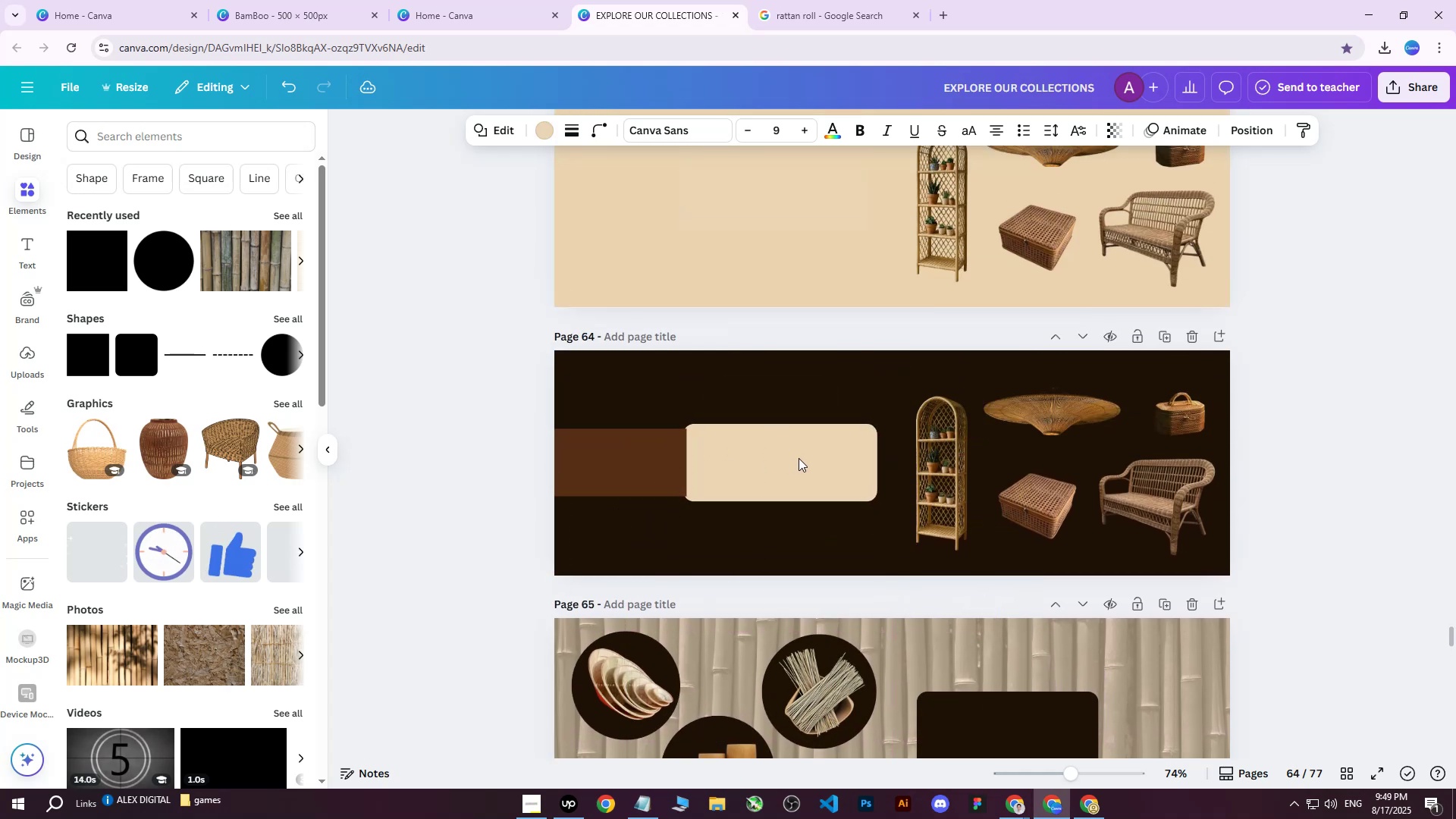 
key(ArrowRight)
 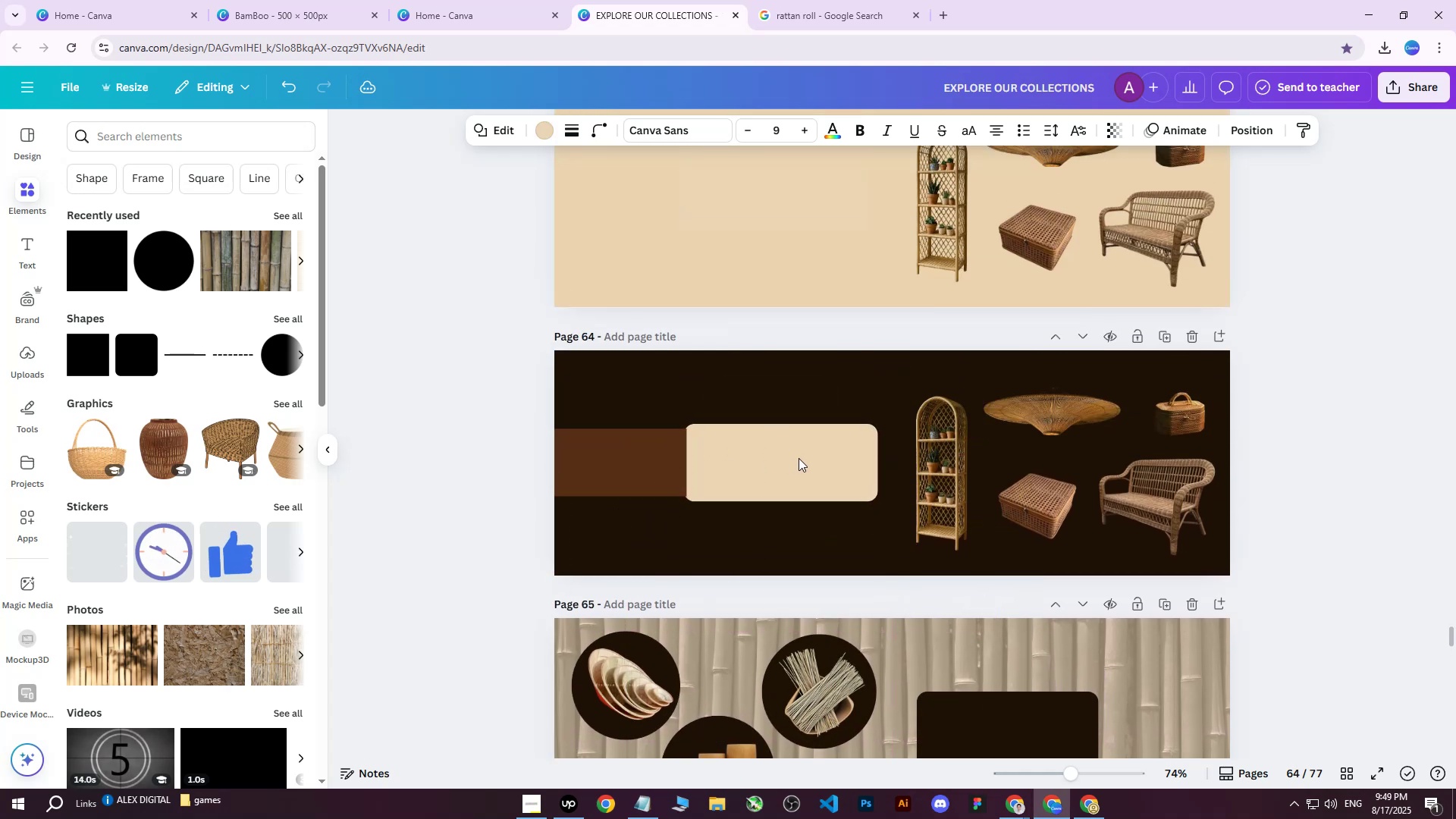 
key(ArrowRight)
 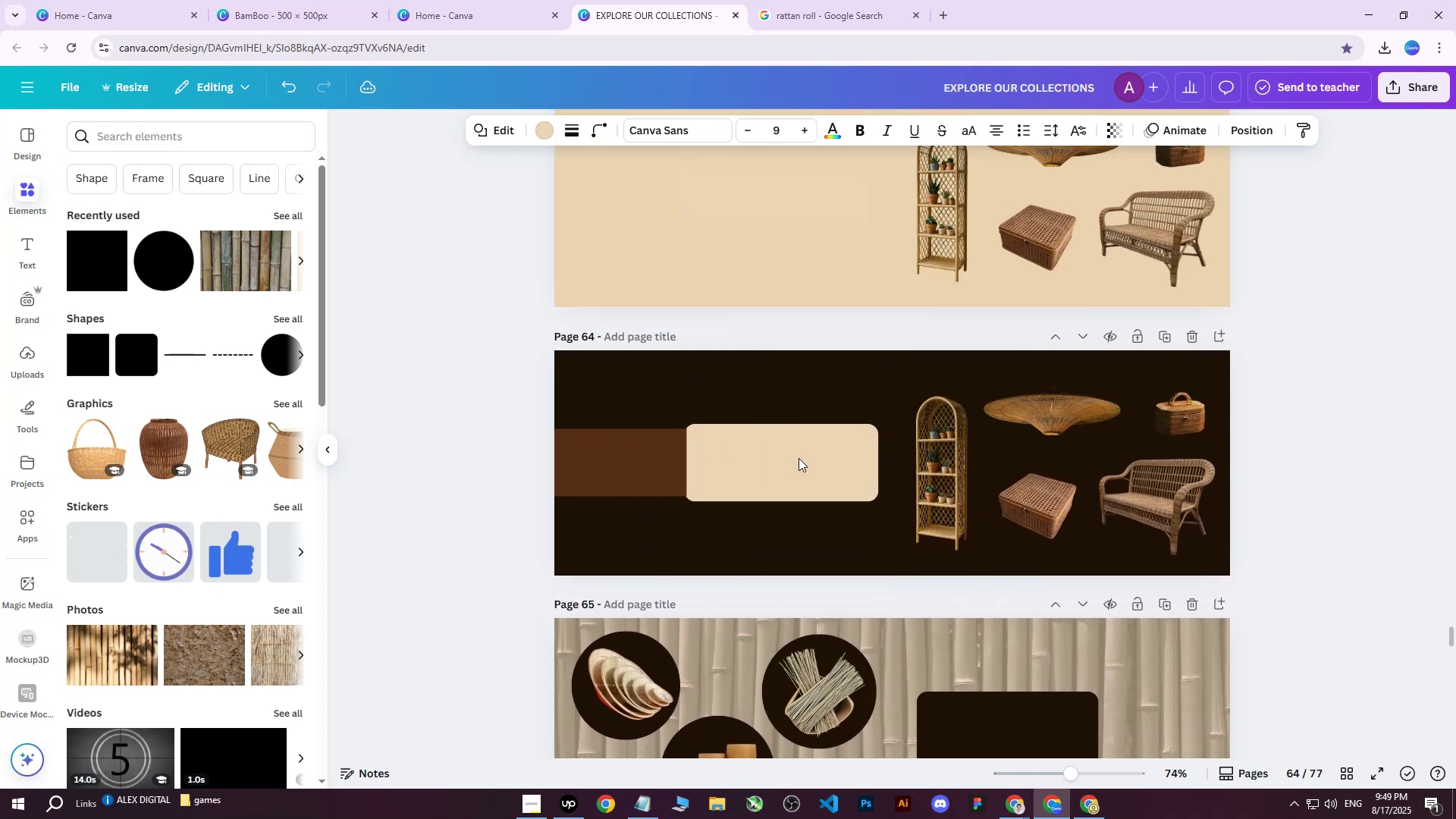 
key(ArrowRight)
 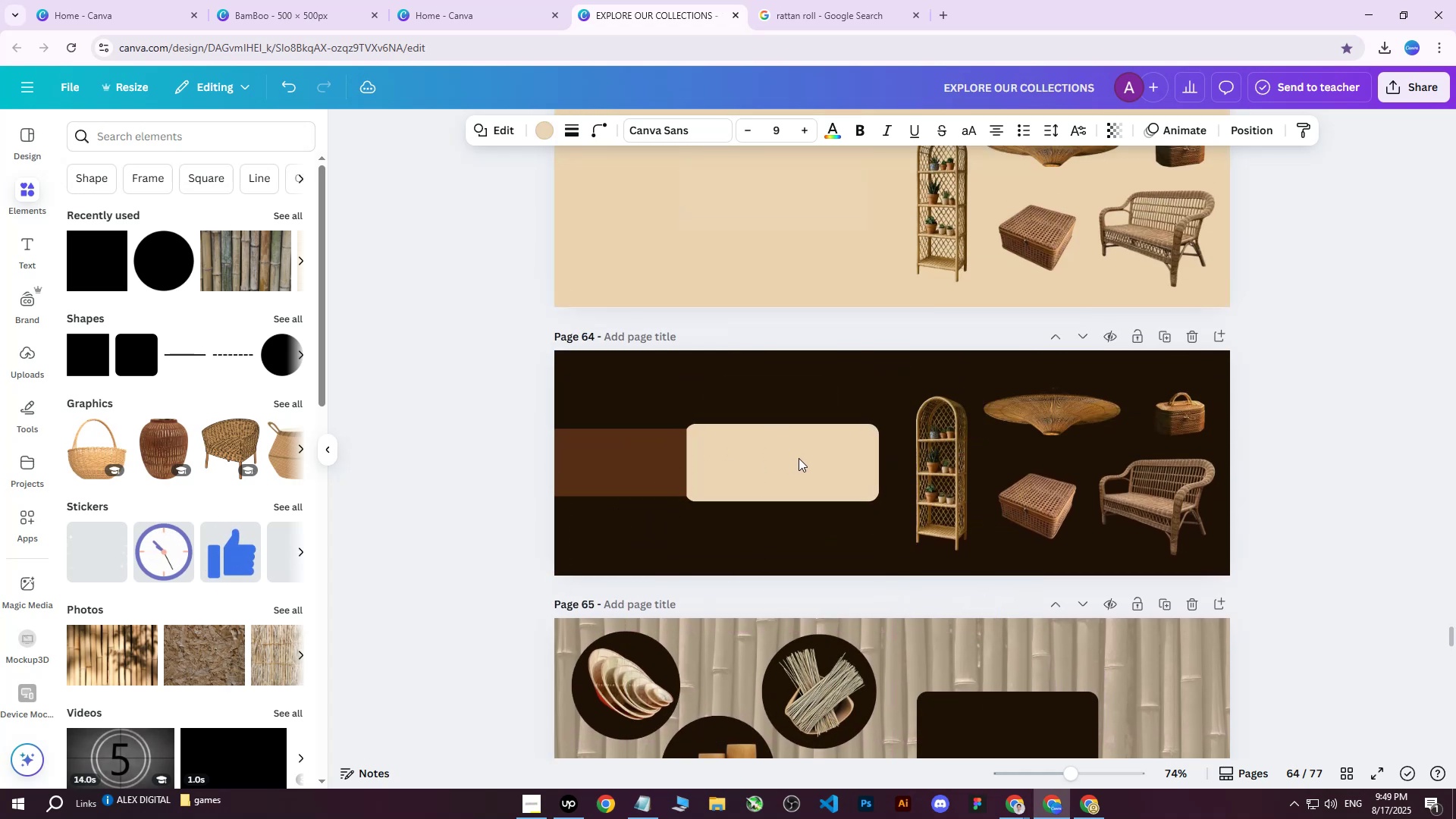 
key(ArrowRight)
 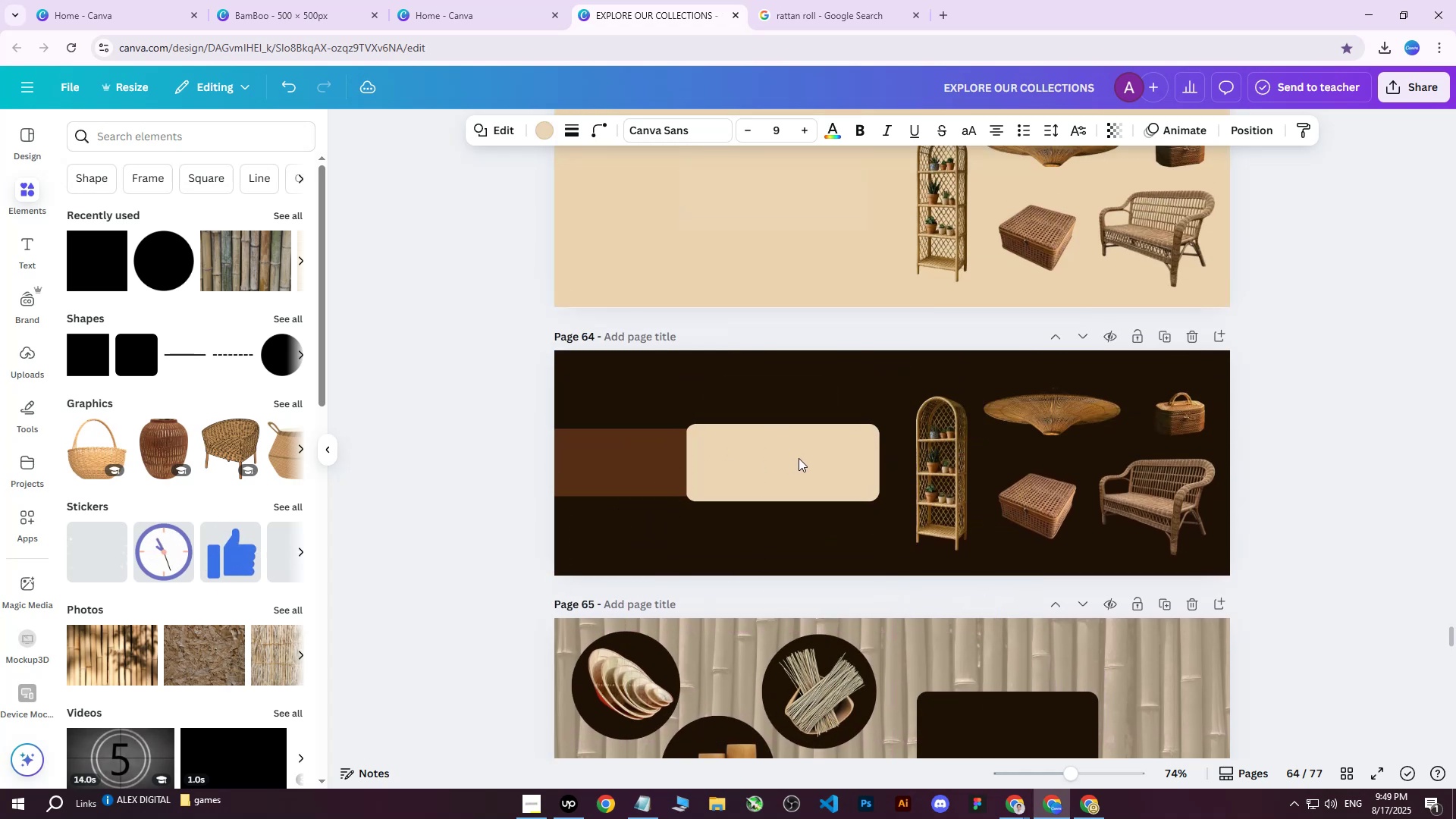 
key(ArrowRight)
 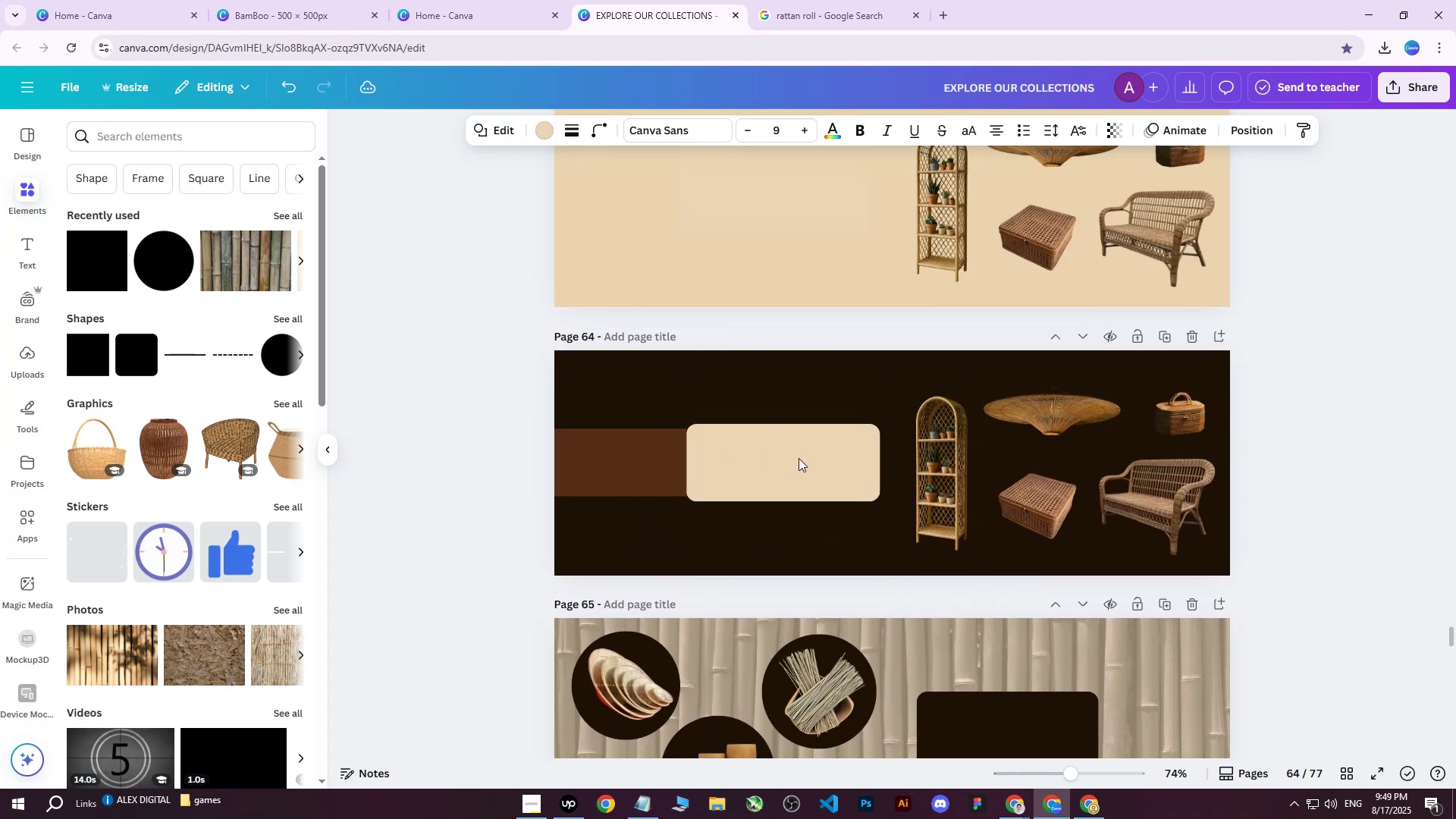 
key(ArrowRight)
 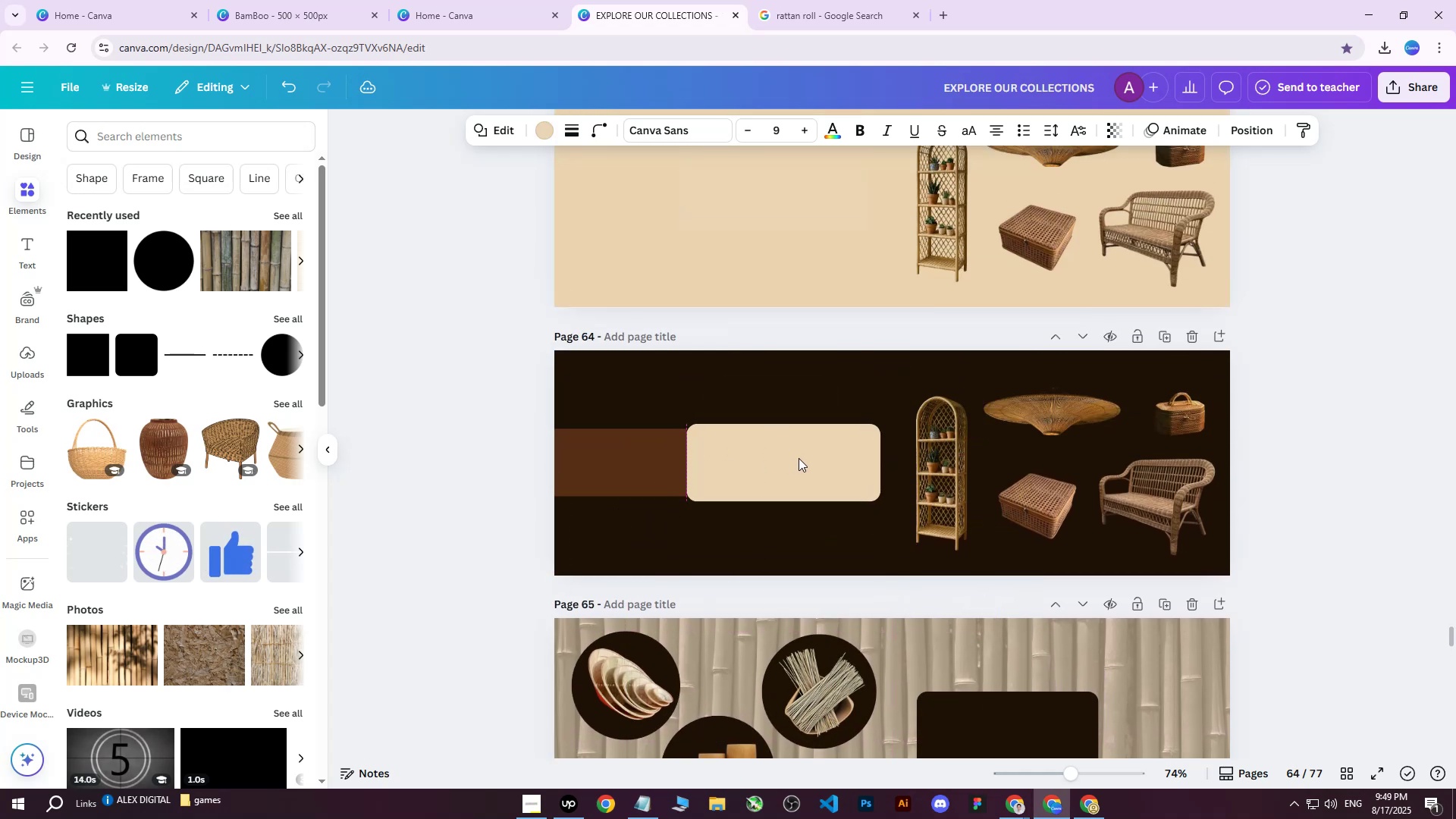 
key(ArrowLeft)
 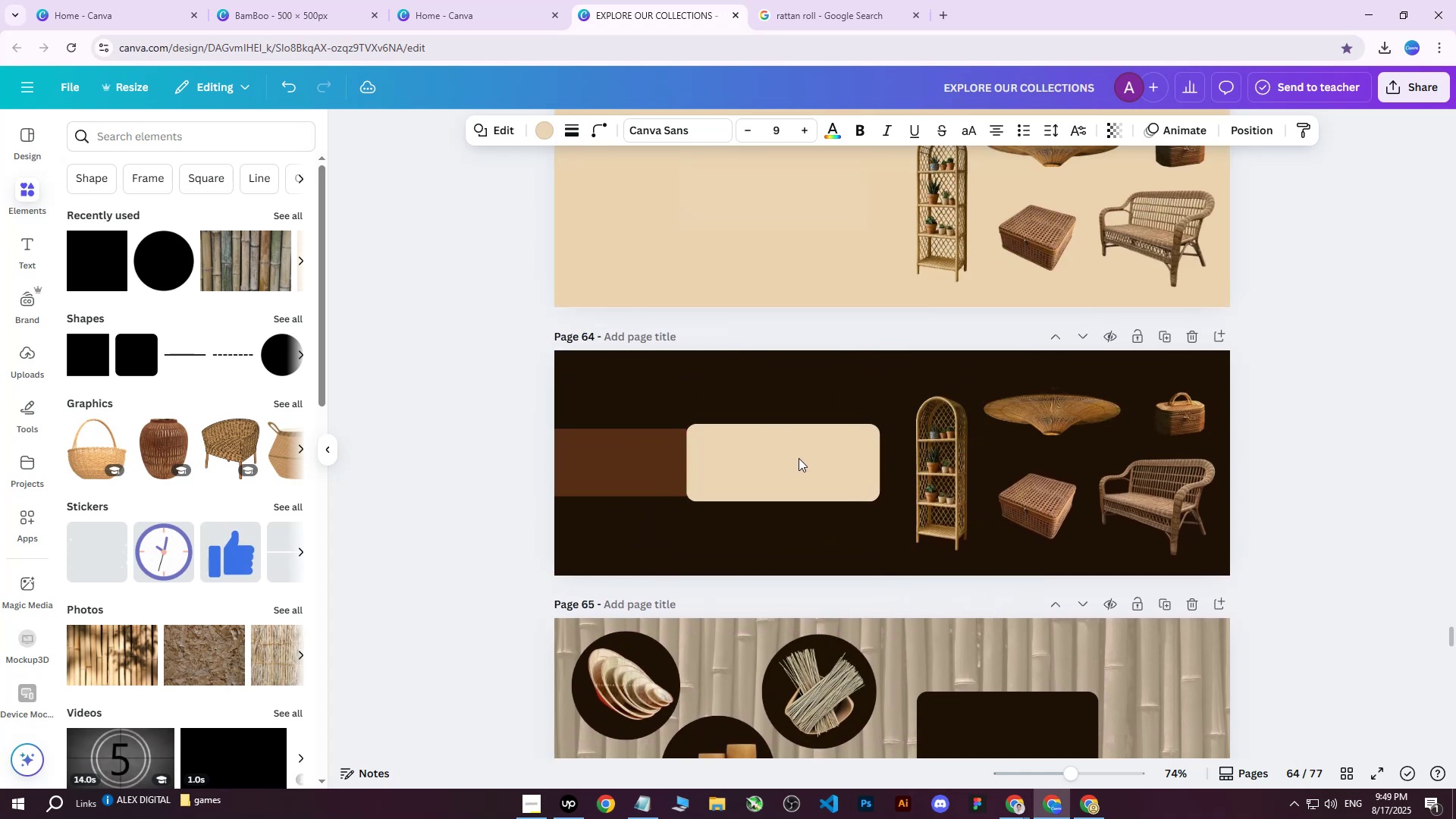 
key(ArrowRight)
 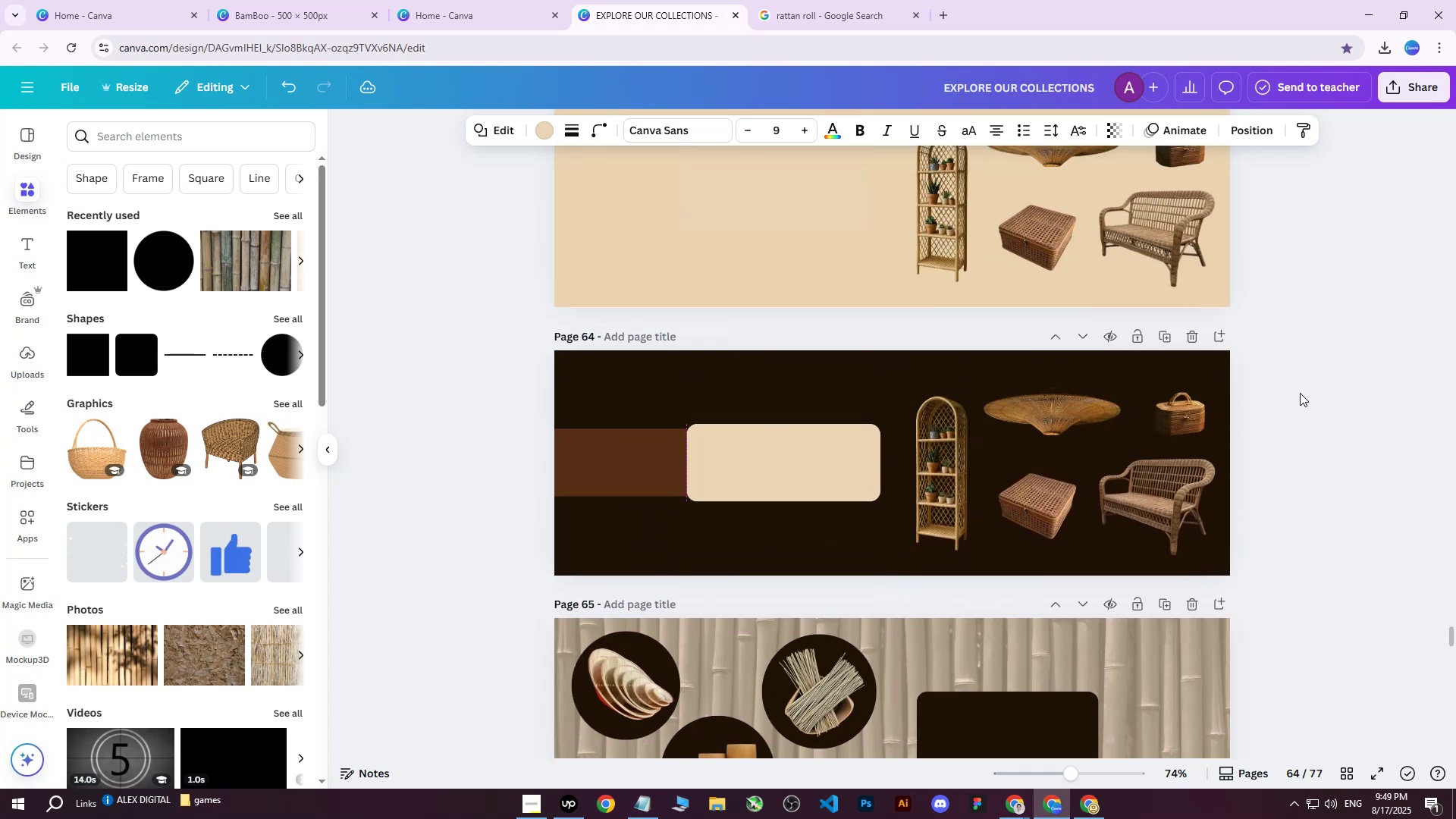 
left_click([1327, 388])
 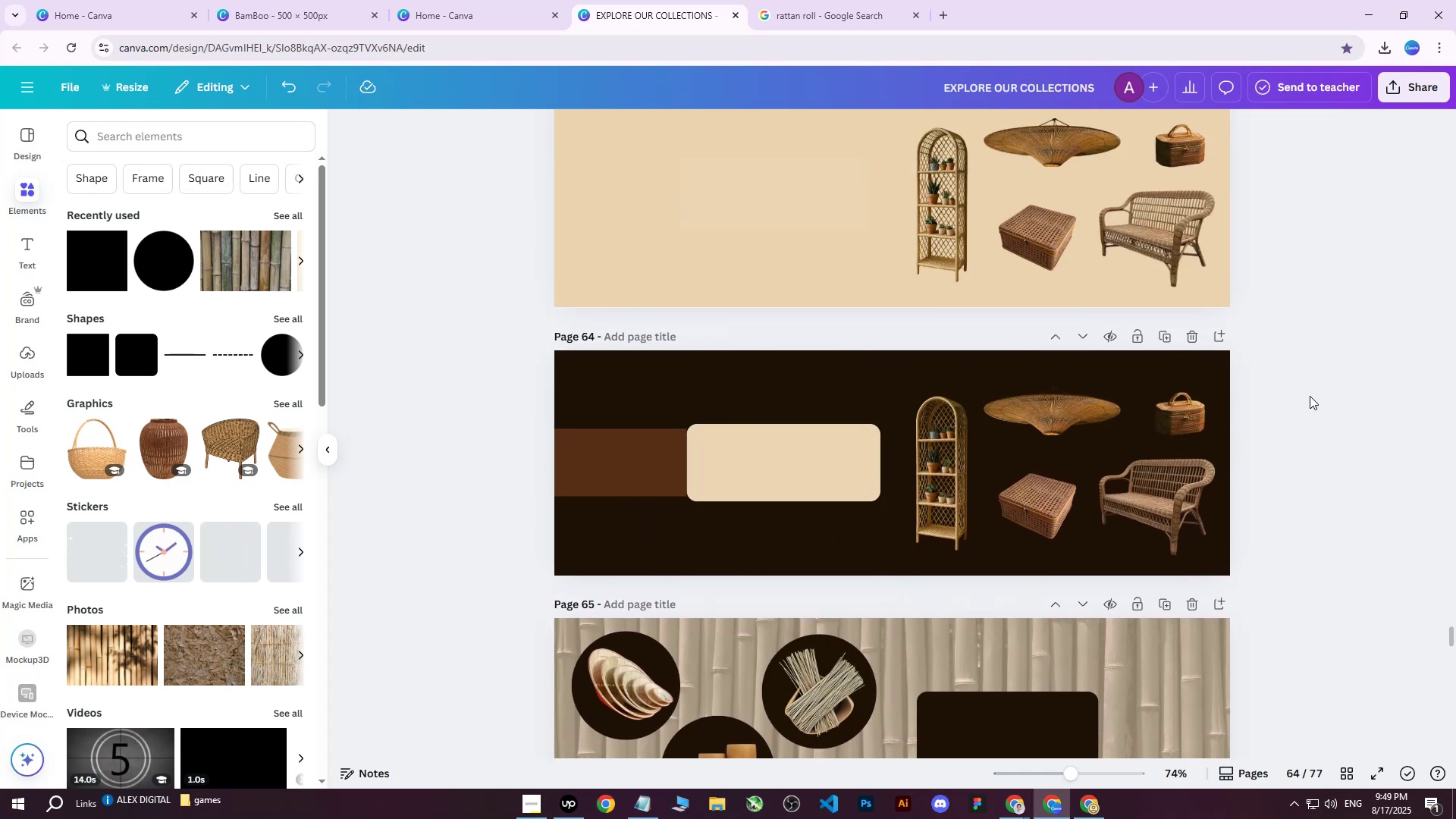 
scroll: coordinate [1294, 409], scroll_direction: down, amount: 3.0
 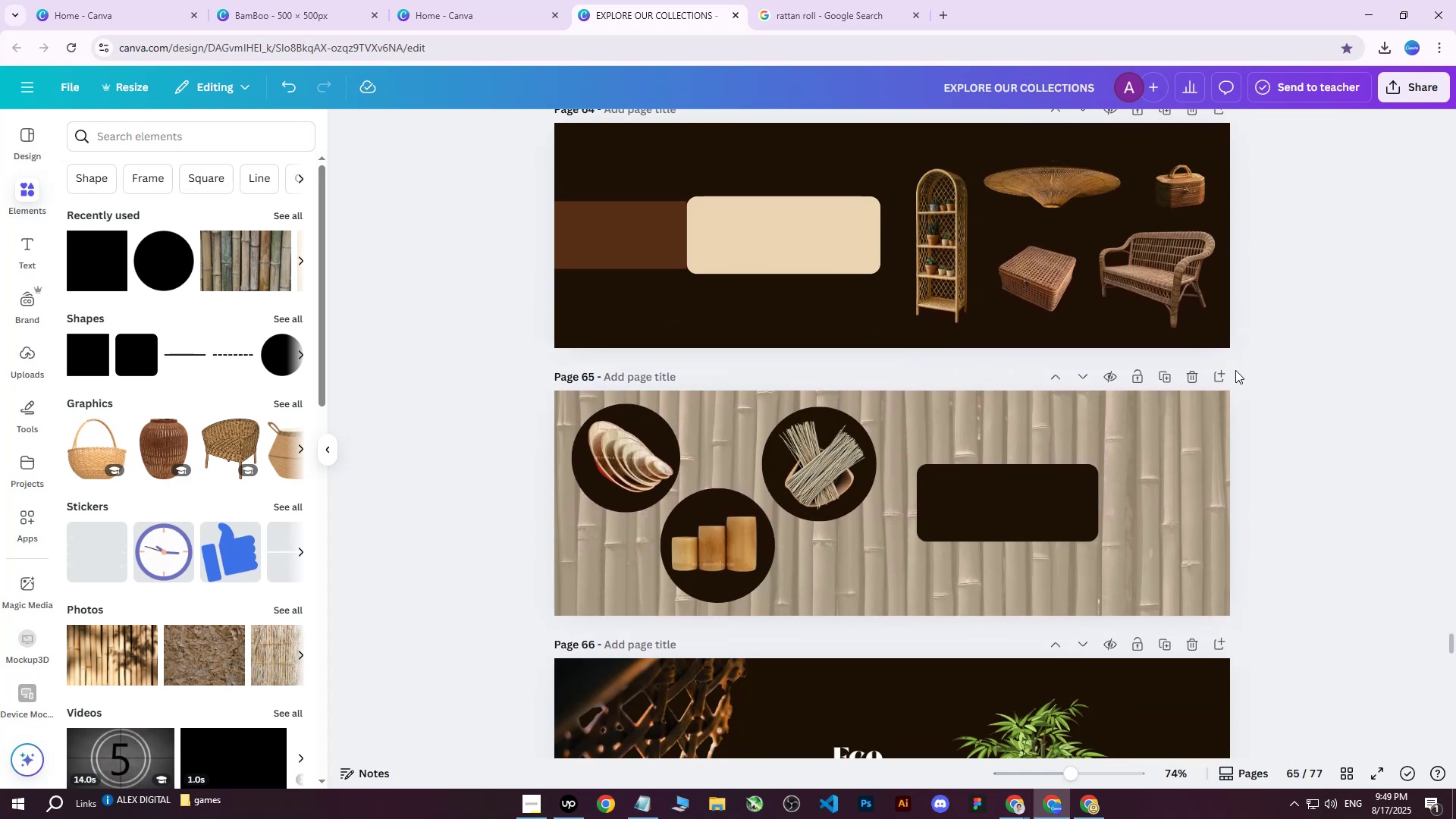 
scroll: coordinate [1103, 359], scroll_direction: up, amount: 2.0
 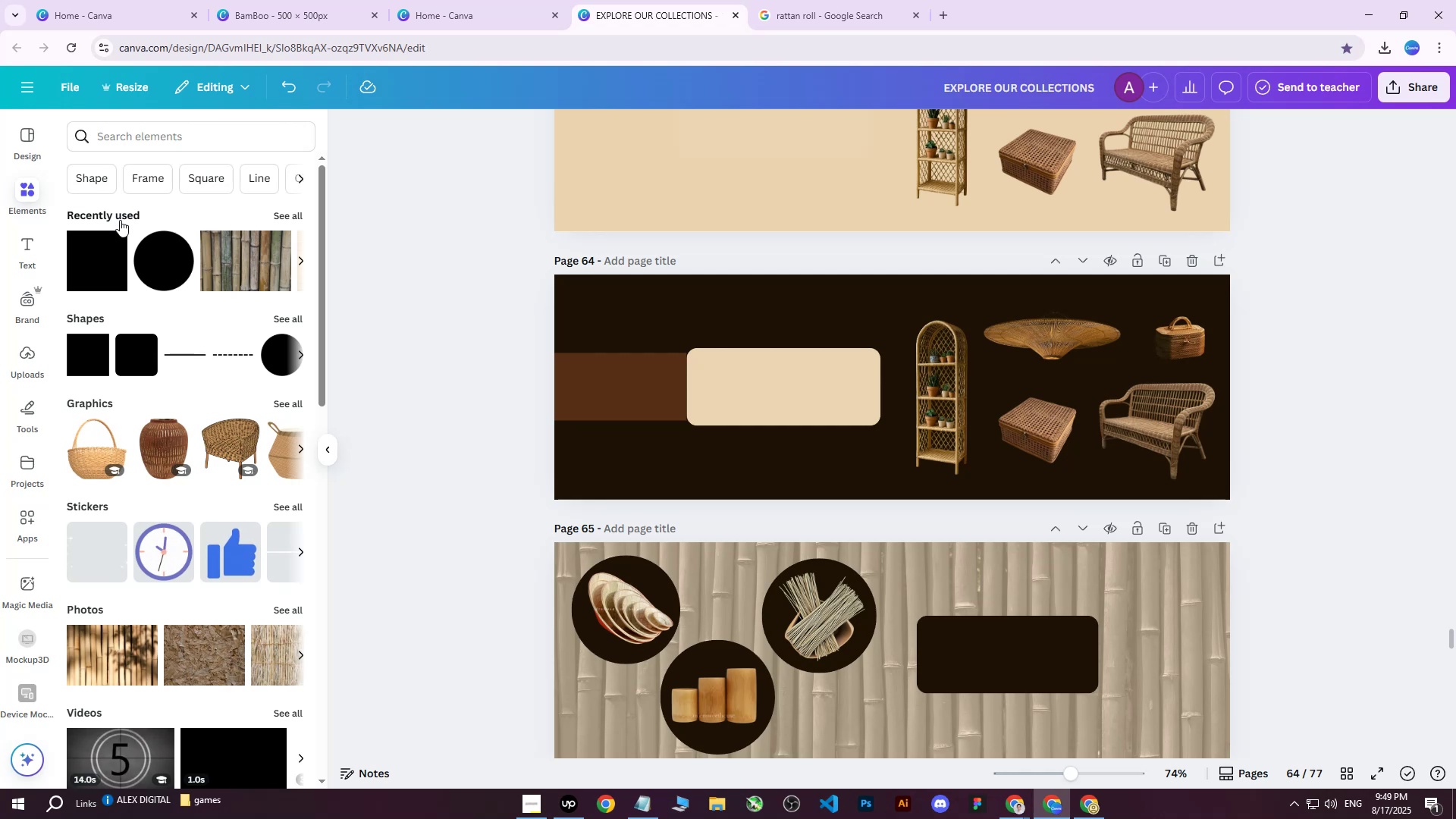 
wait(21.91)
 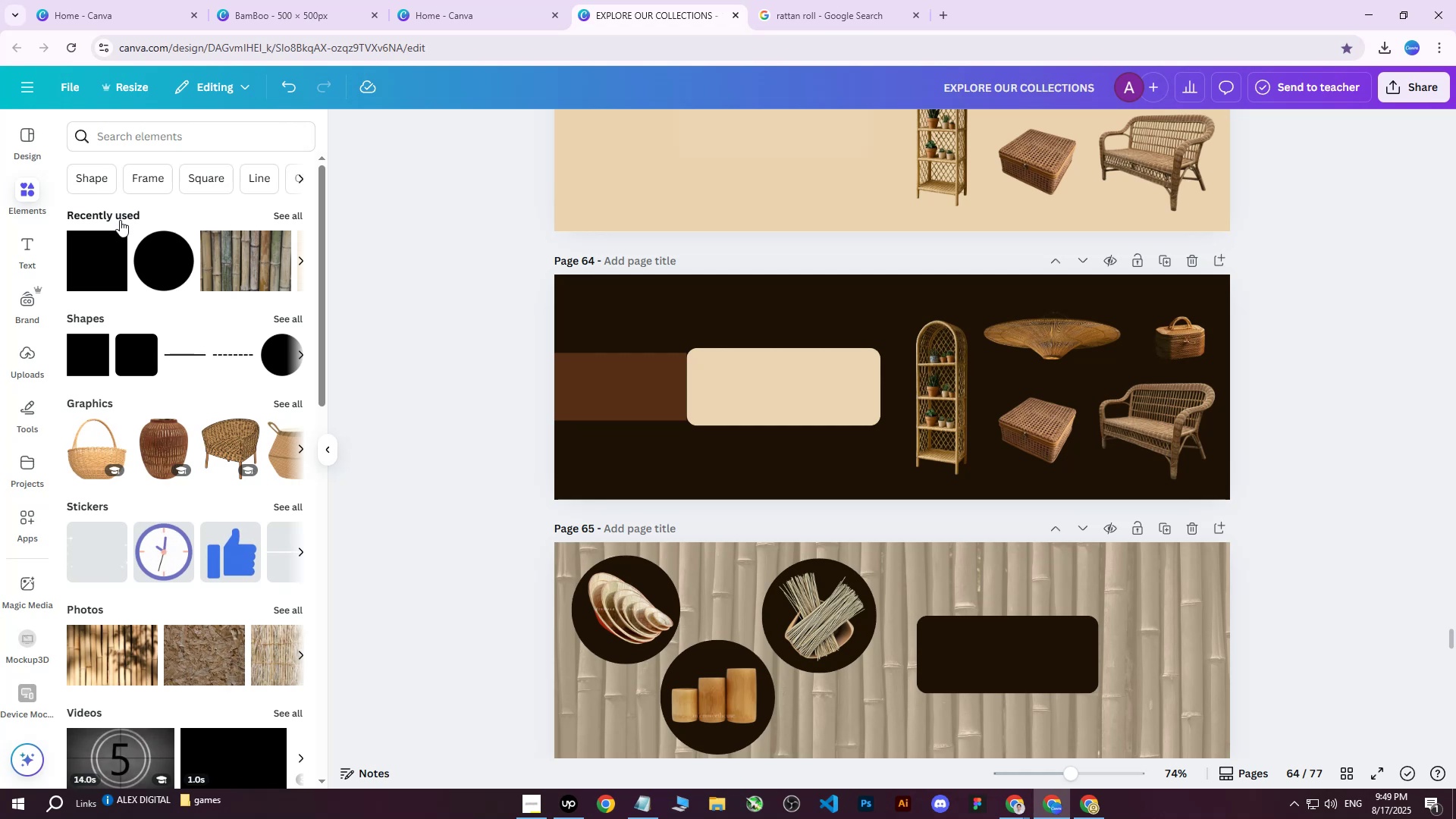 
left_click([651, 386])
 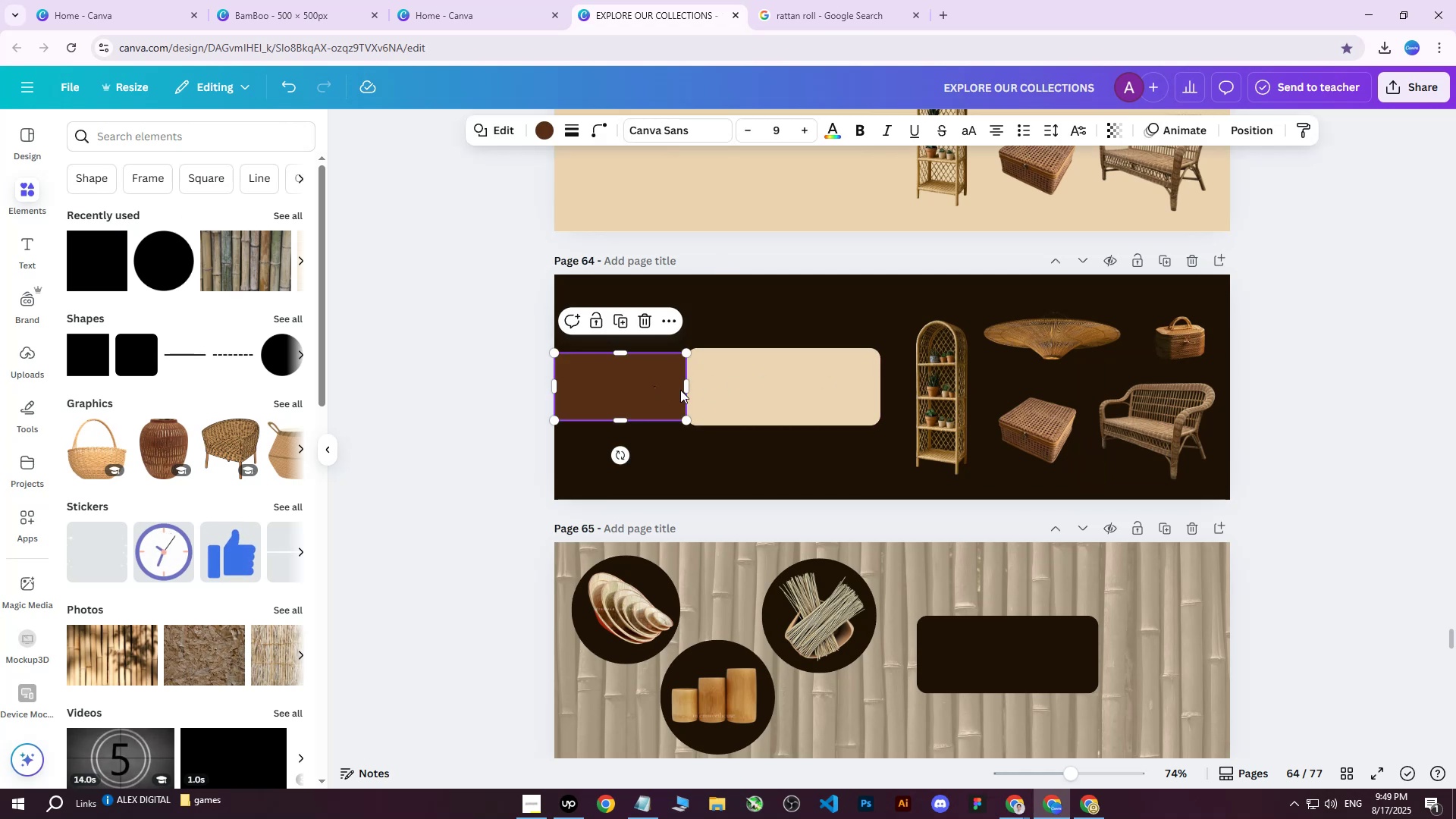 
key(Delete)
 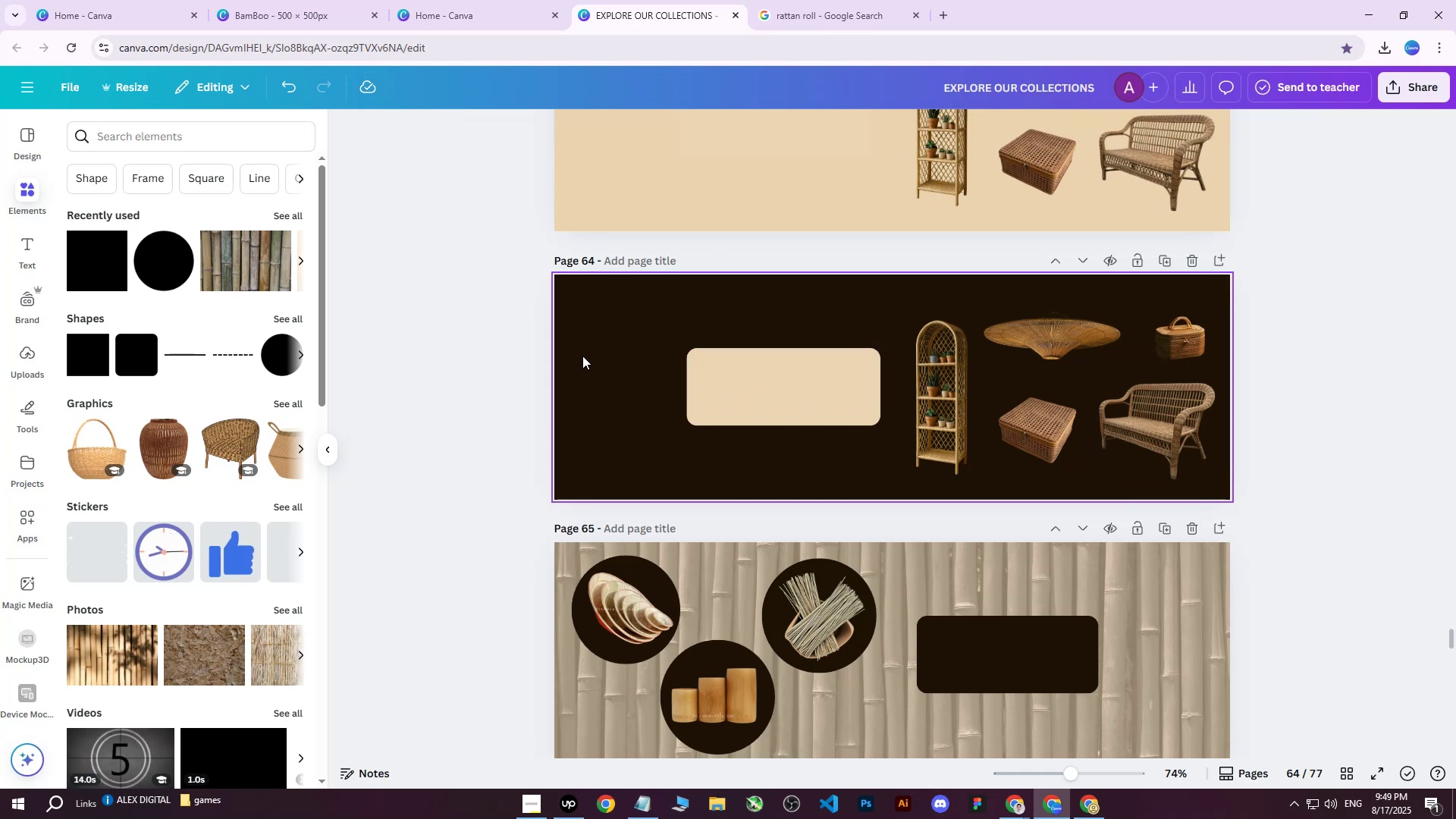 
left_click([589, 325])
 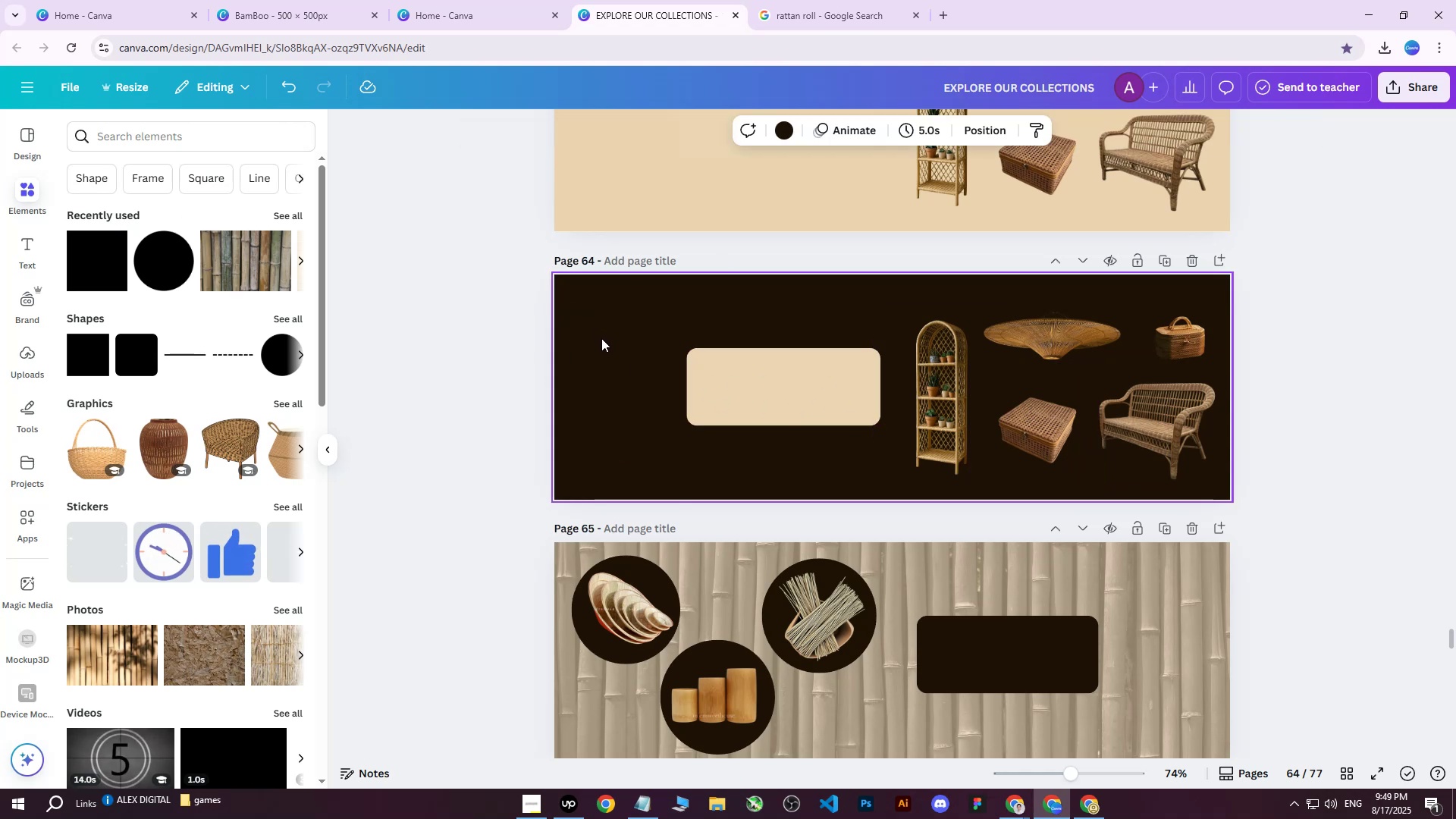 
scroll: coordinate [601, 338], scroll_direction: up, amount: 1.0
 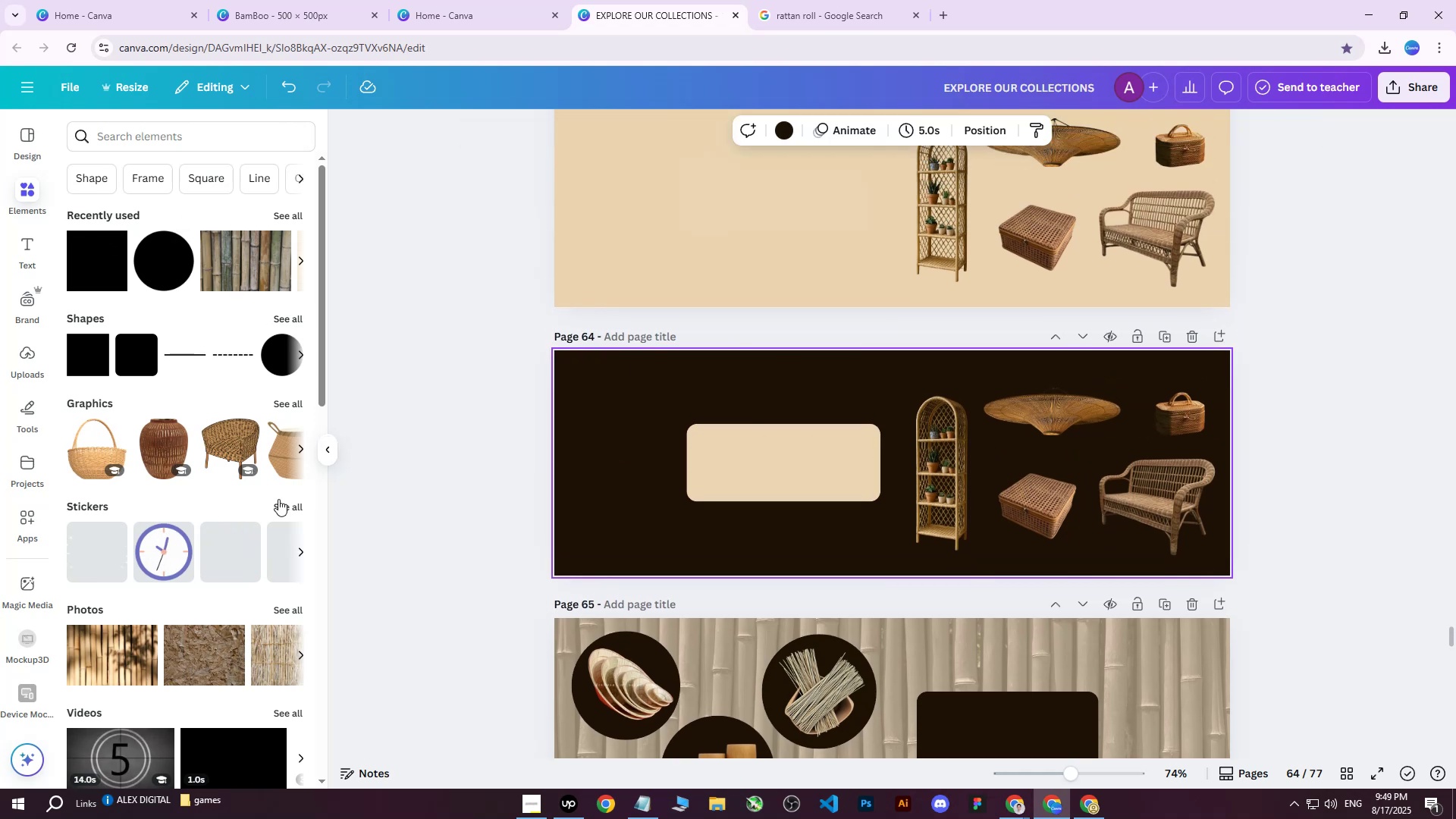 
left_click([282, 607])
 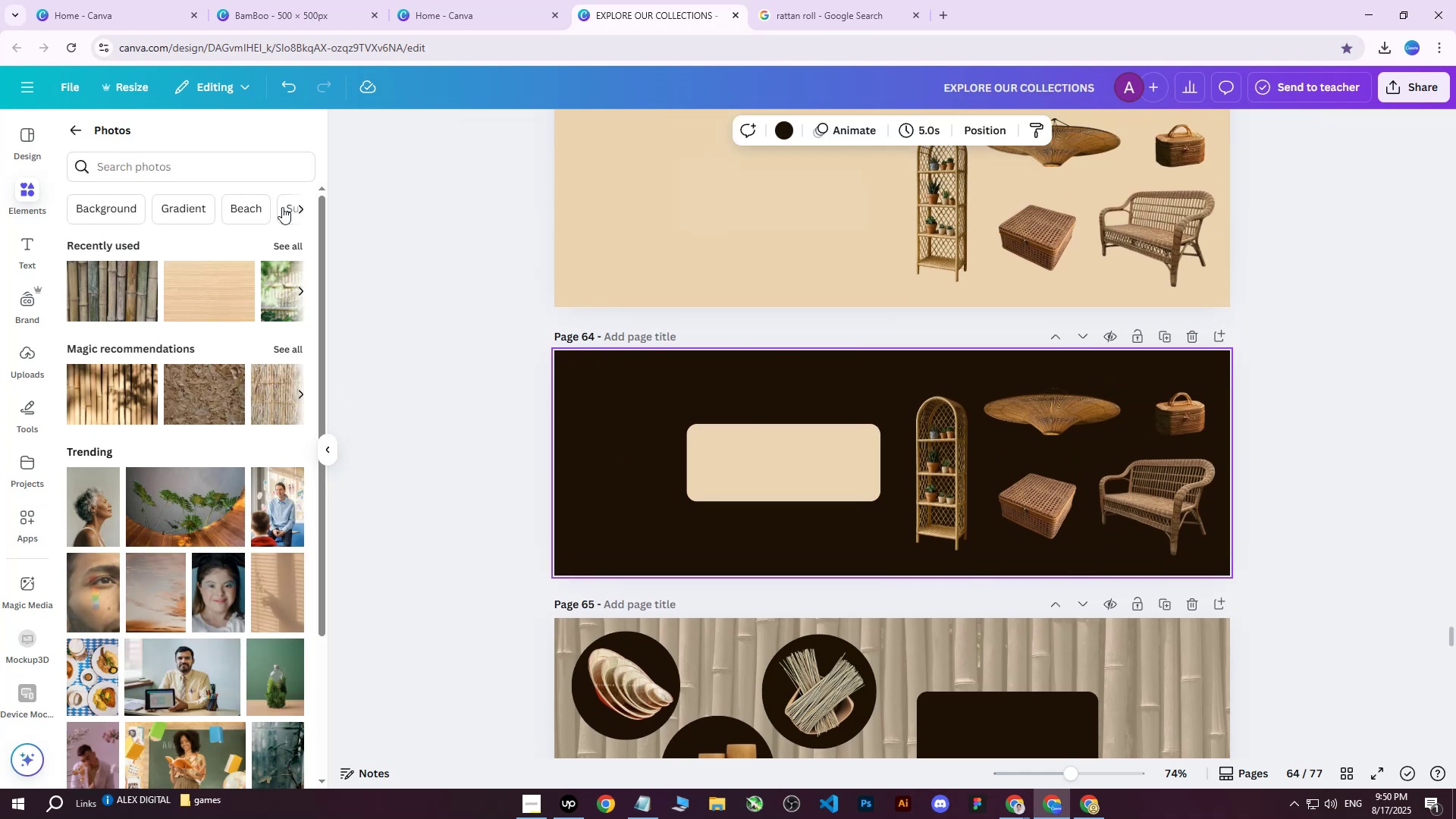 
left_click_drag(start_coordinate=[177, 164], to_coordinate=[121, 167])
 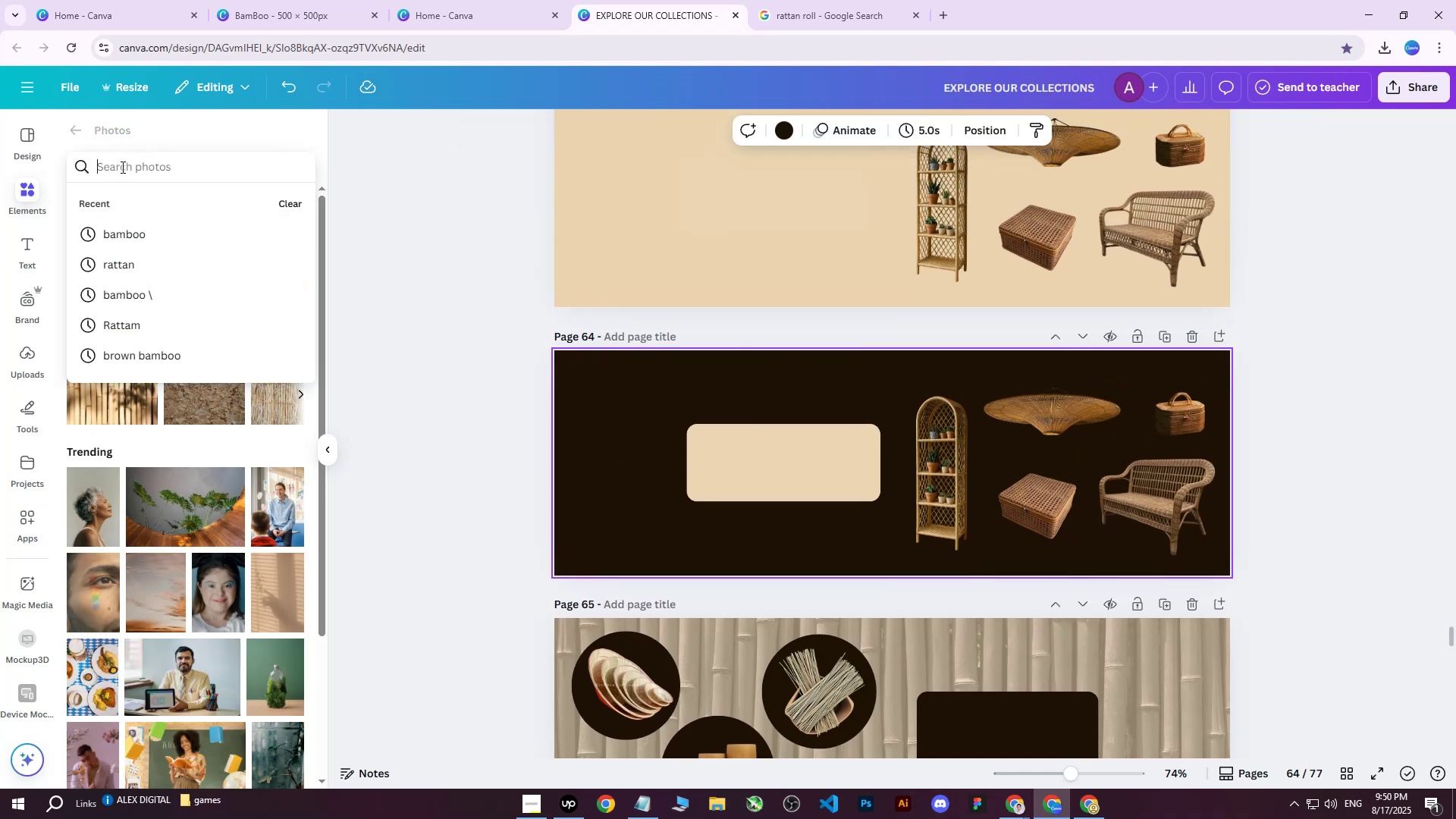 
type(rattar)
 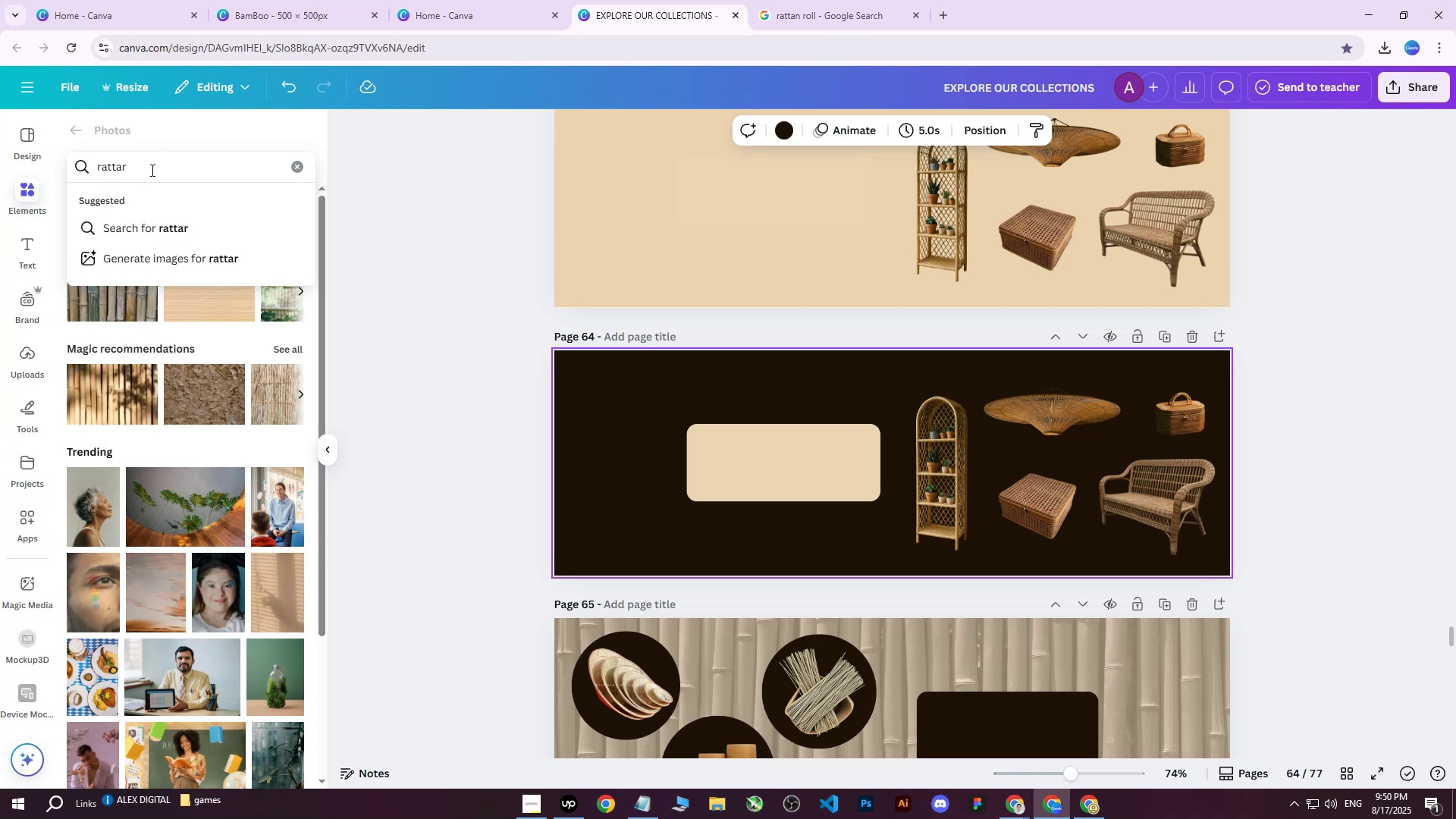 
key(Enter)
 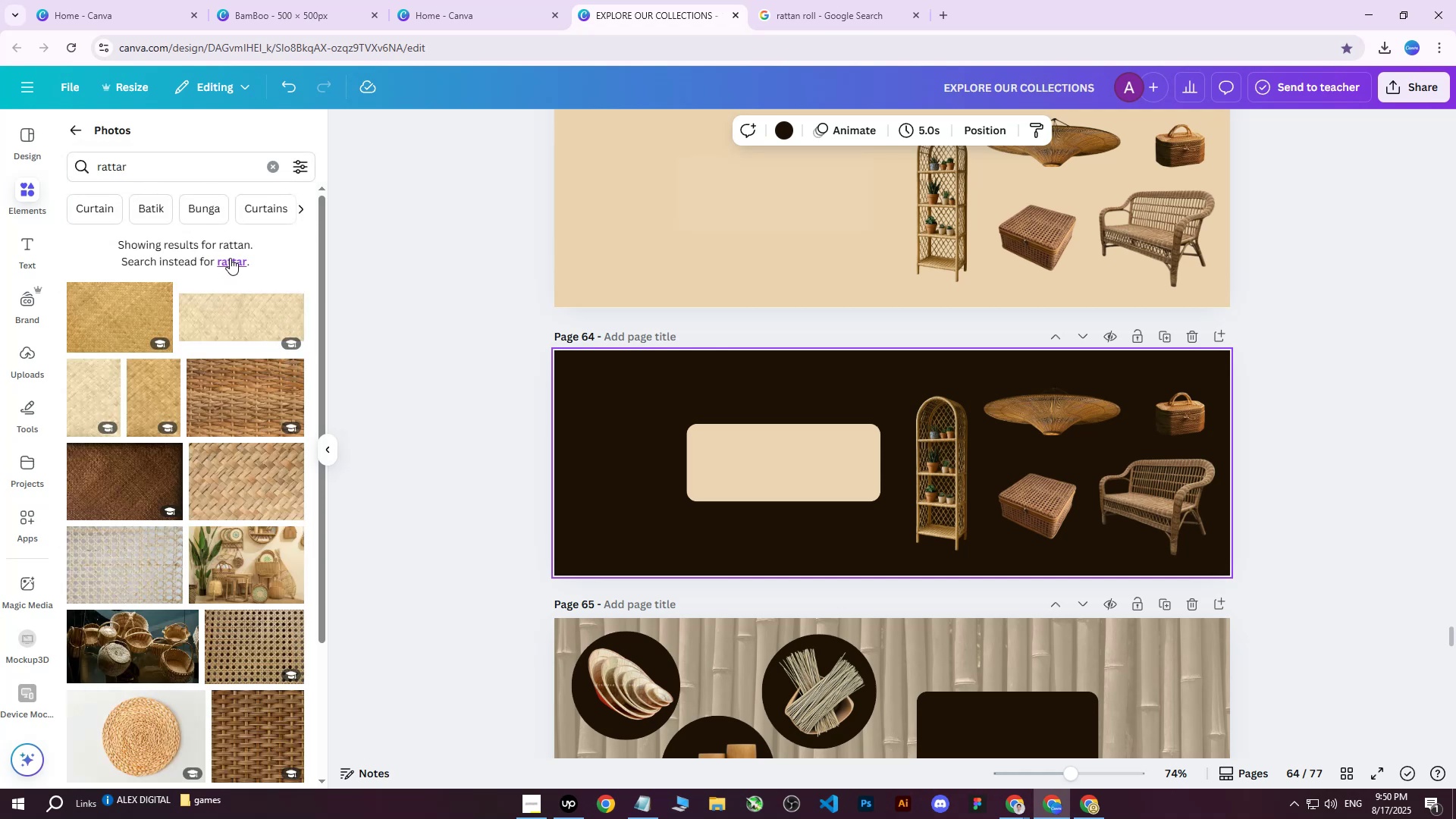 
scroll: coordinate [231, 410], scroll_direction: up, amount: 1.0
 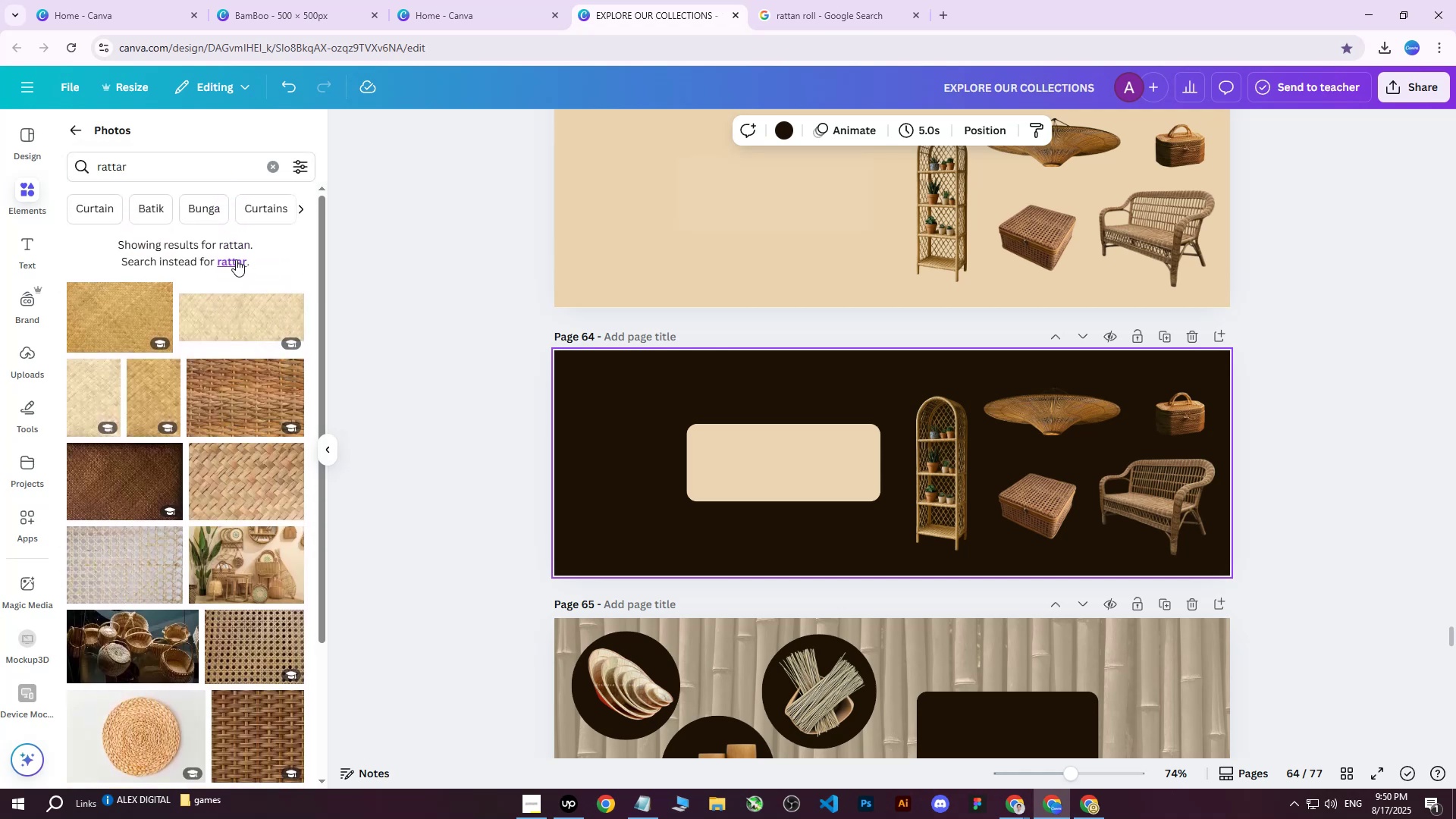 
left_click([236, 259])
 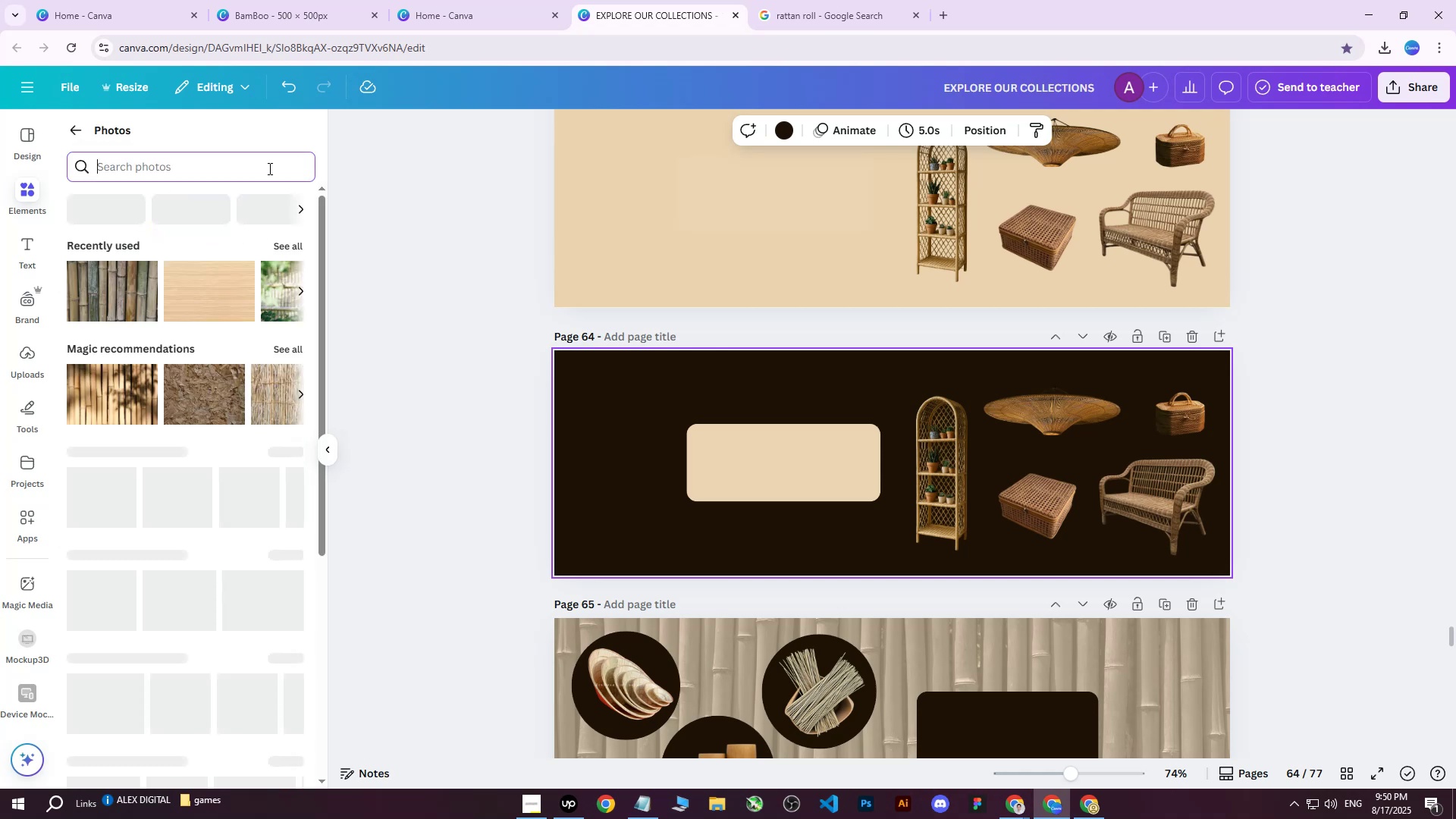 
left_click([832, 0])
 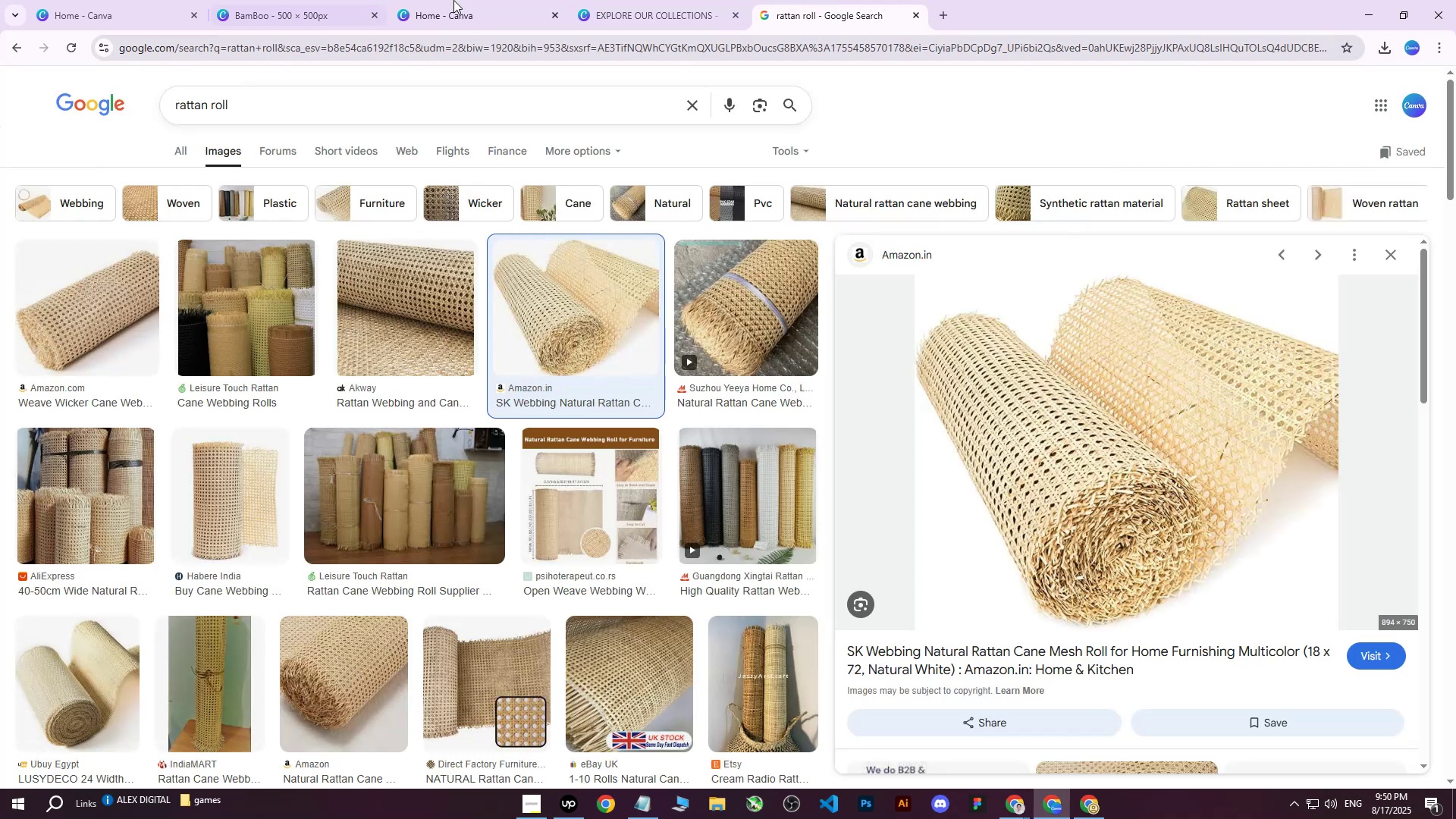 
left_click([675, 0])
 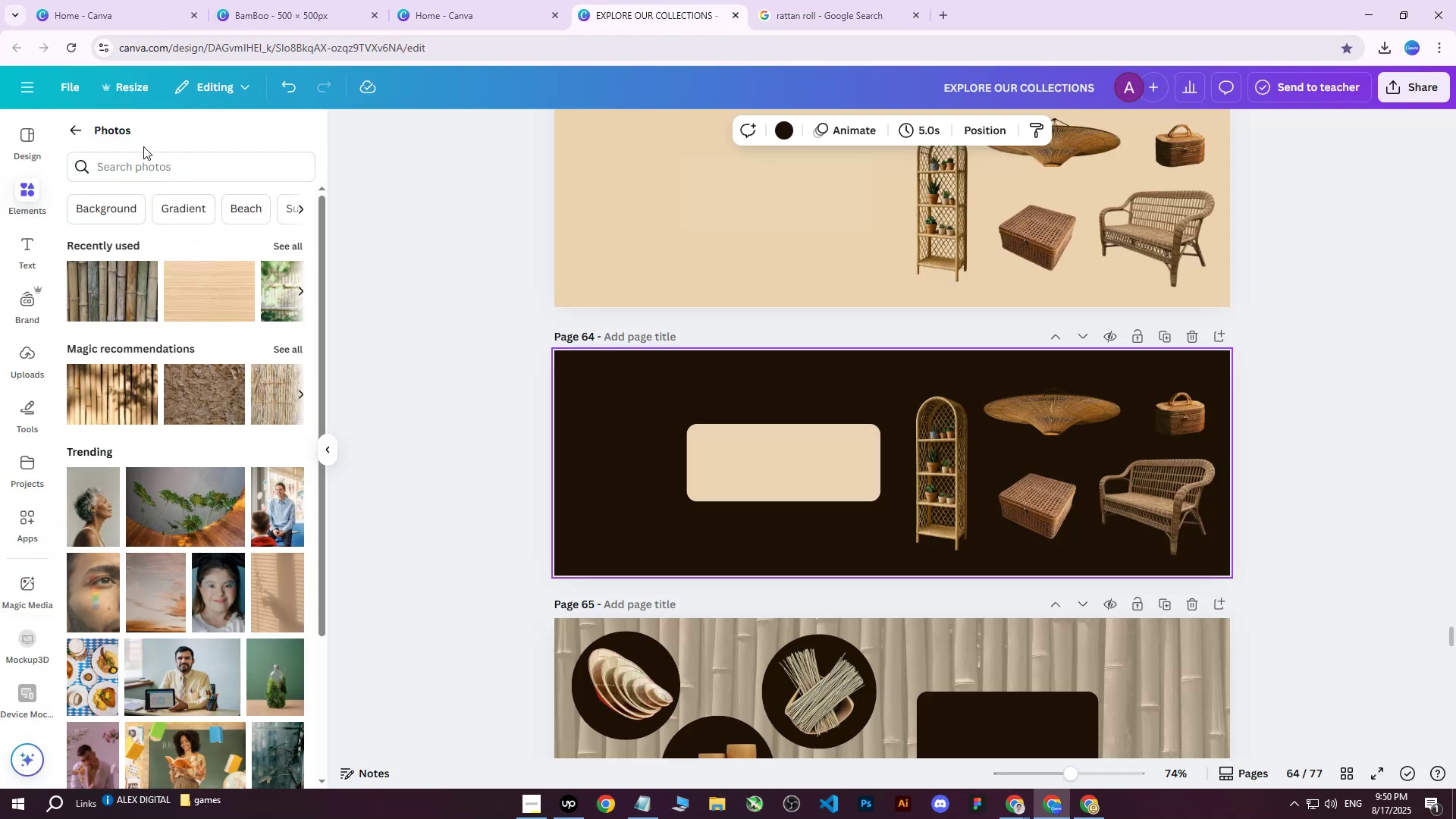 
left_click([156, 157])
 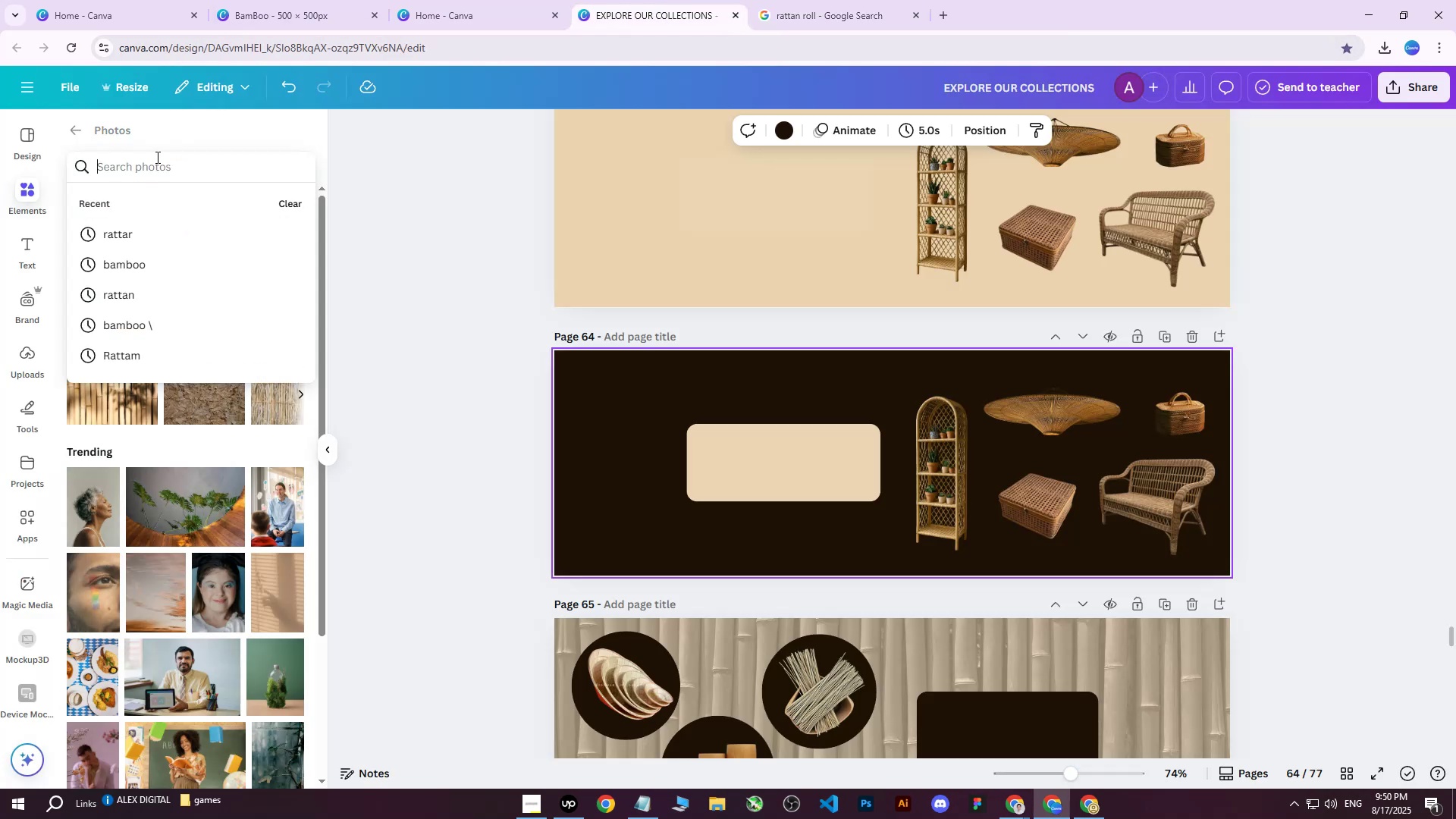 
type(rattar)
key(Backspace)
type(n)
 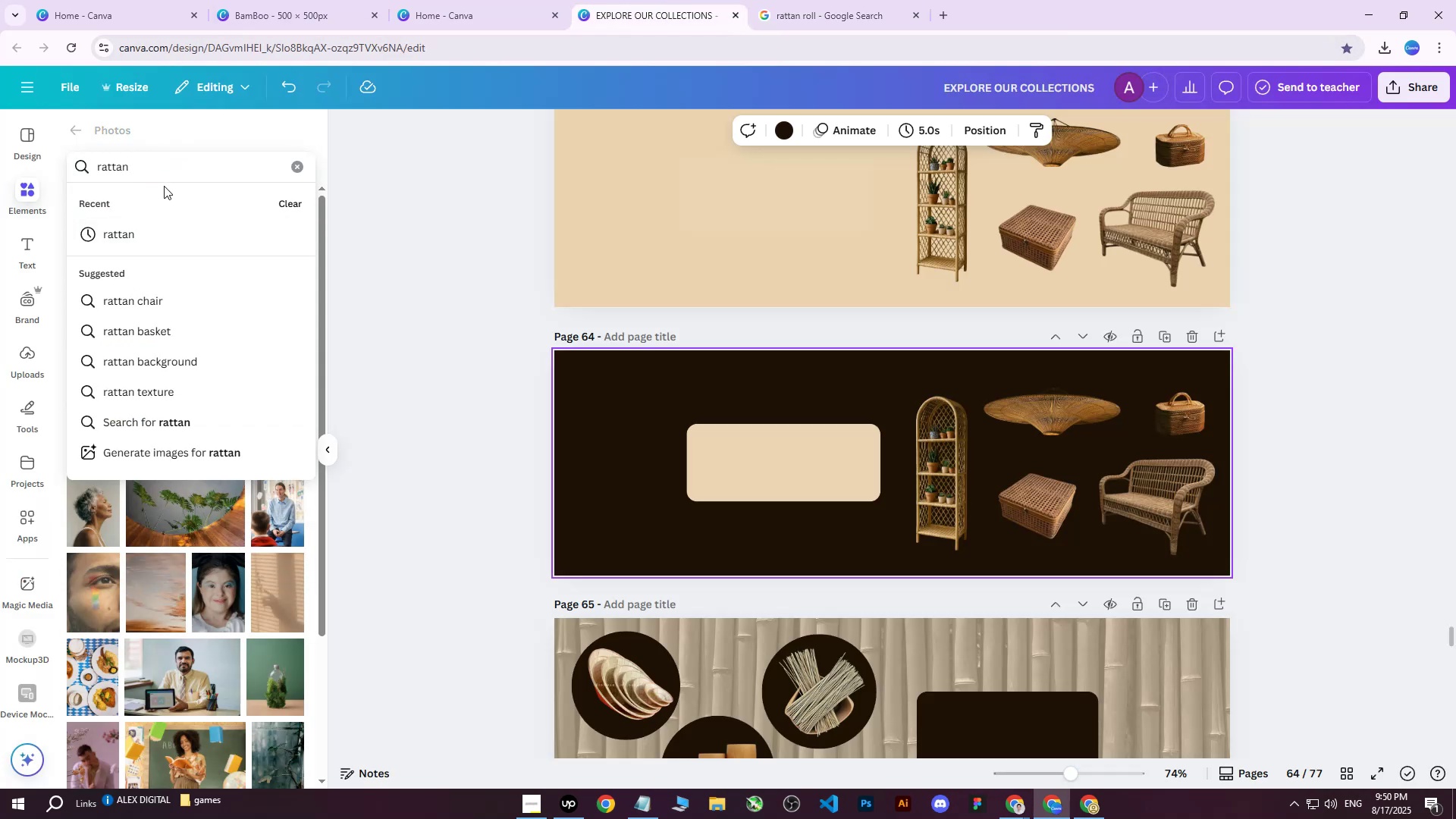 
key(Enter)
 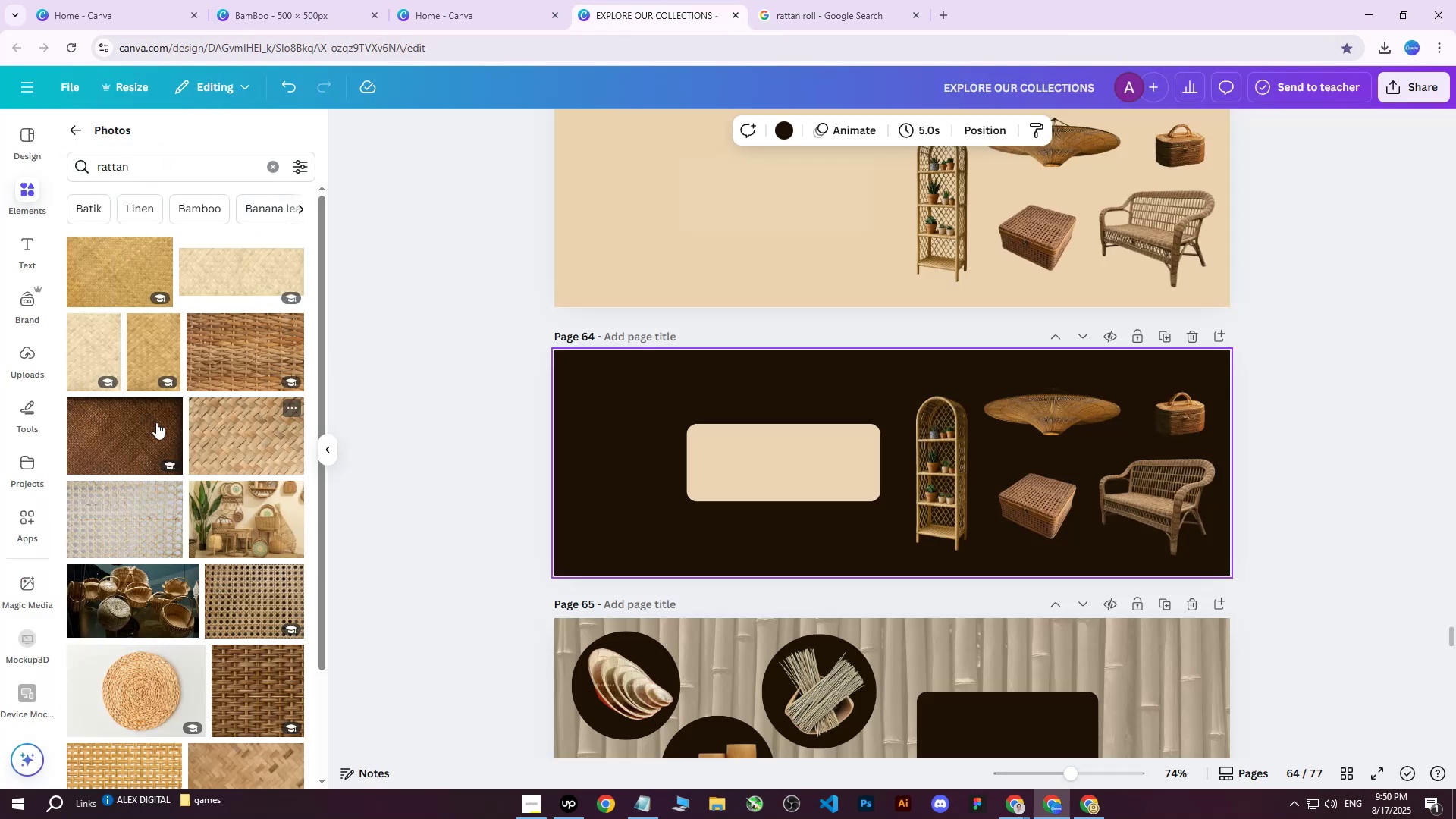 
left_click([118, 431])
 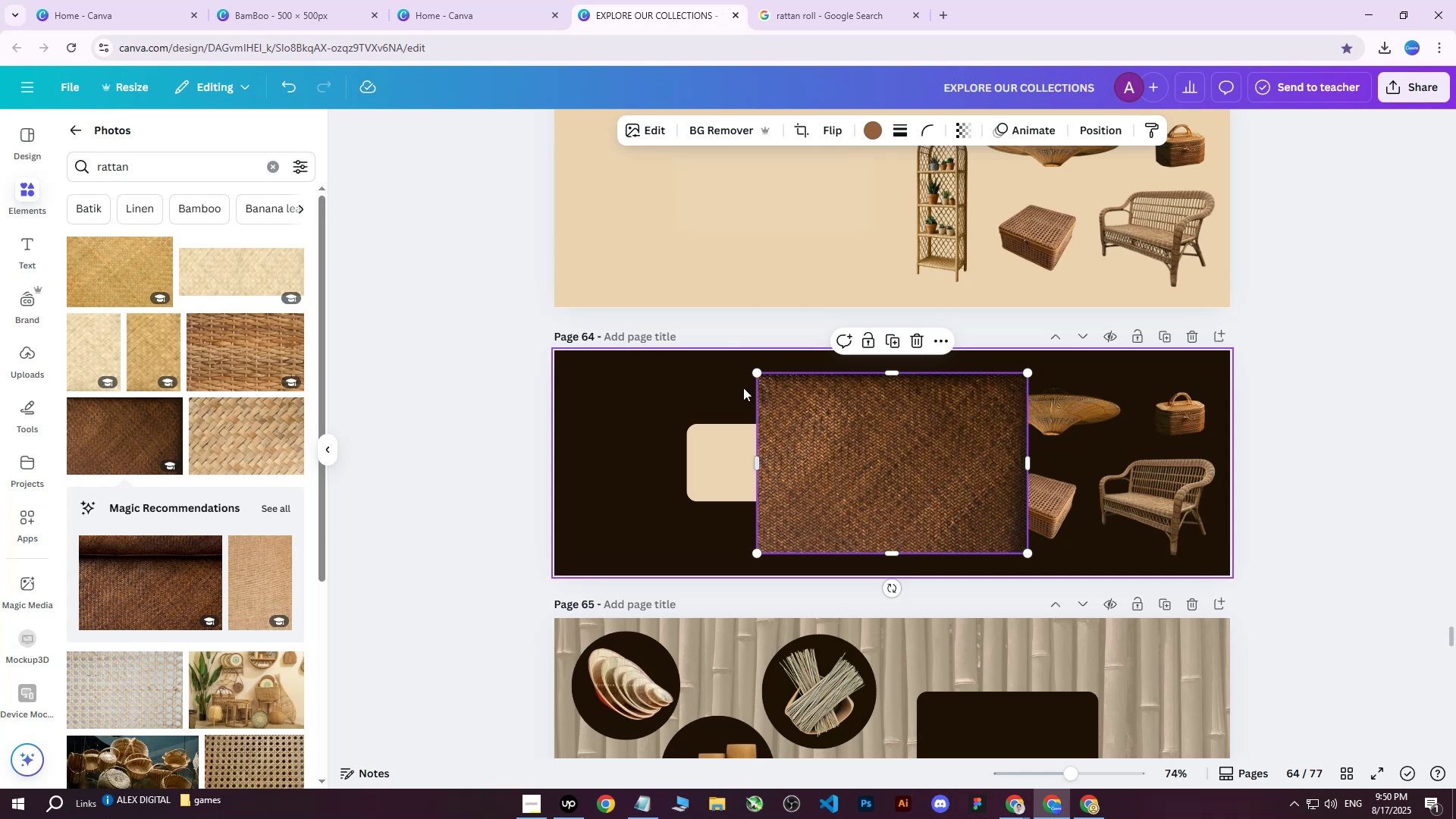 
left_click_drag(start_coordinate=[761, 372], to_coordinate=[500, 322])
 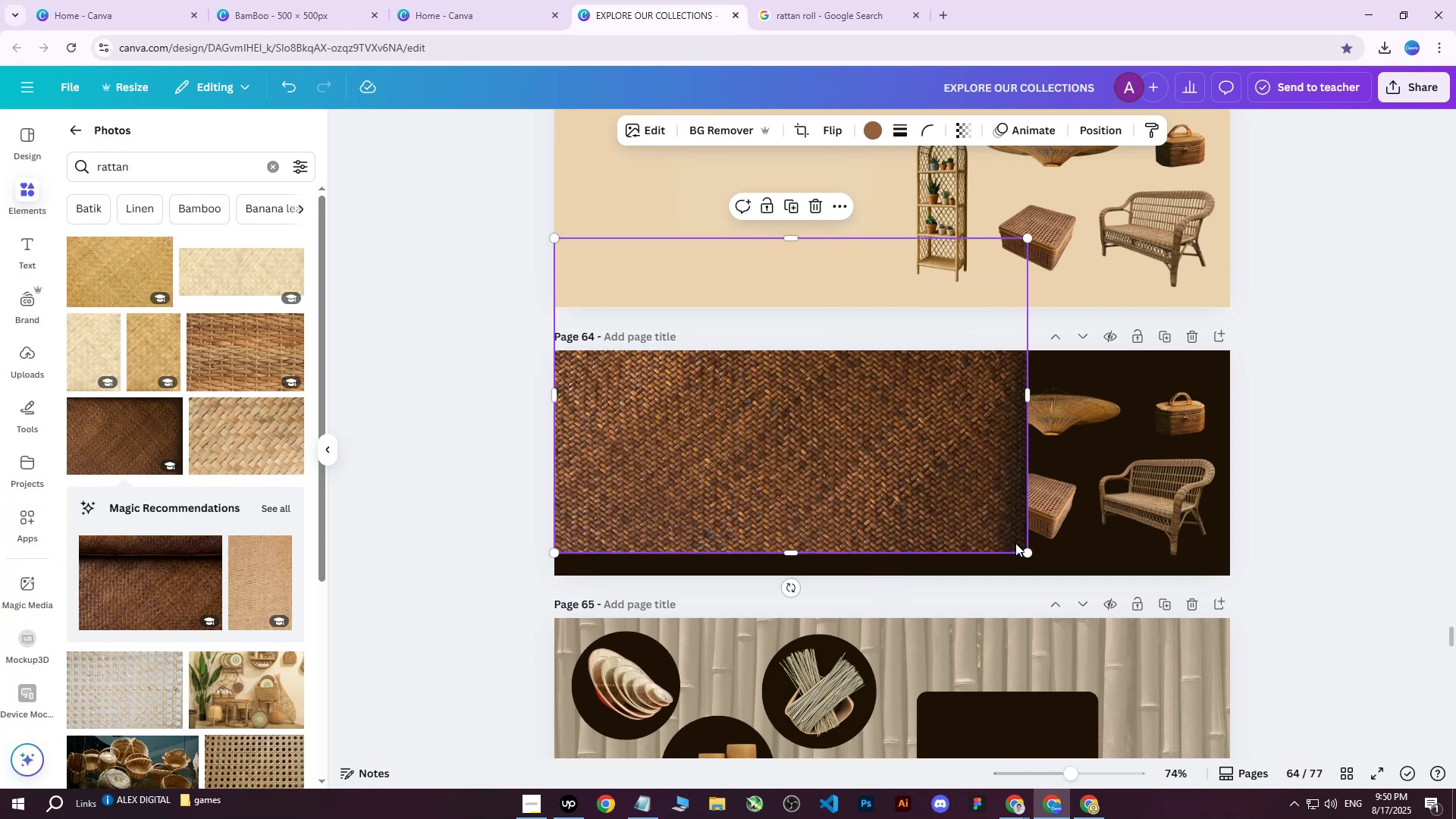 
left_click_drag(start_coordinate=[1028, 547], to_coordinate=[1260, 635])
 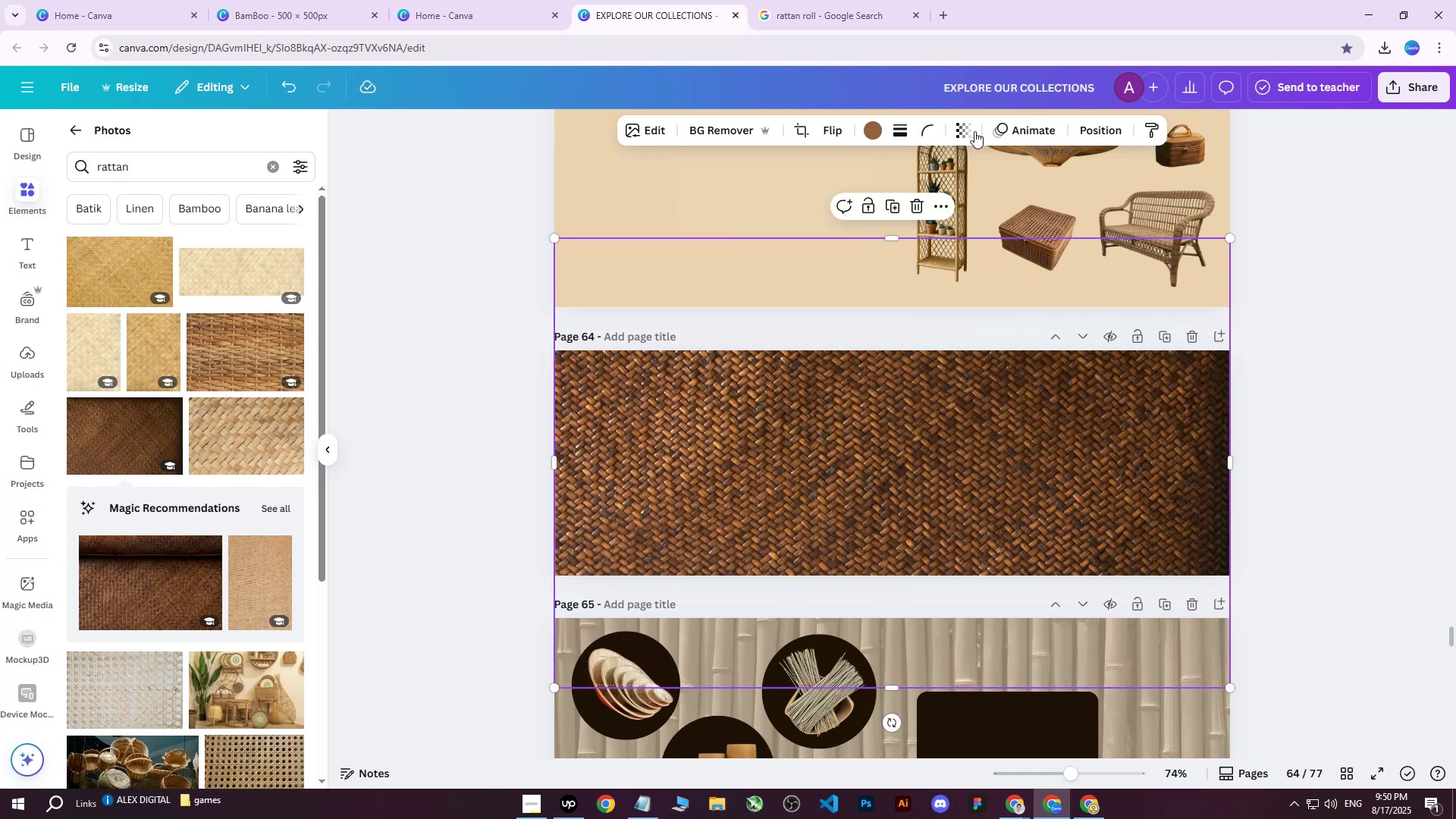 
left_click([962, 137])
 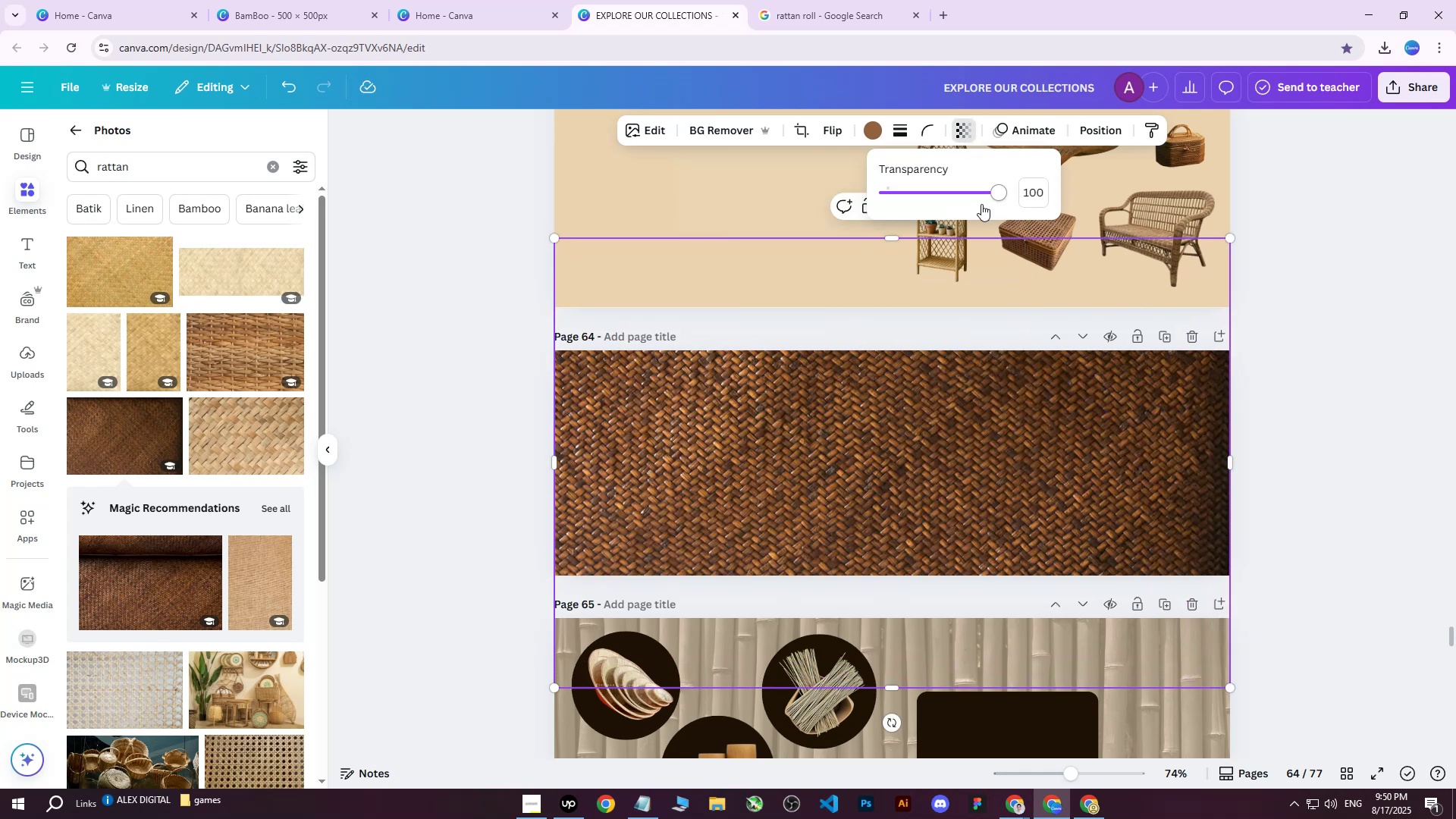 
left_click_drag(start_coordinate=[987, 191], to_coordinate=[921, 195])
 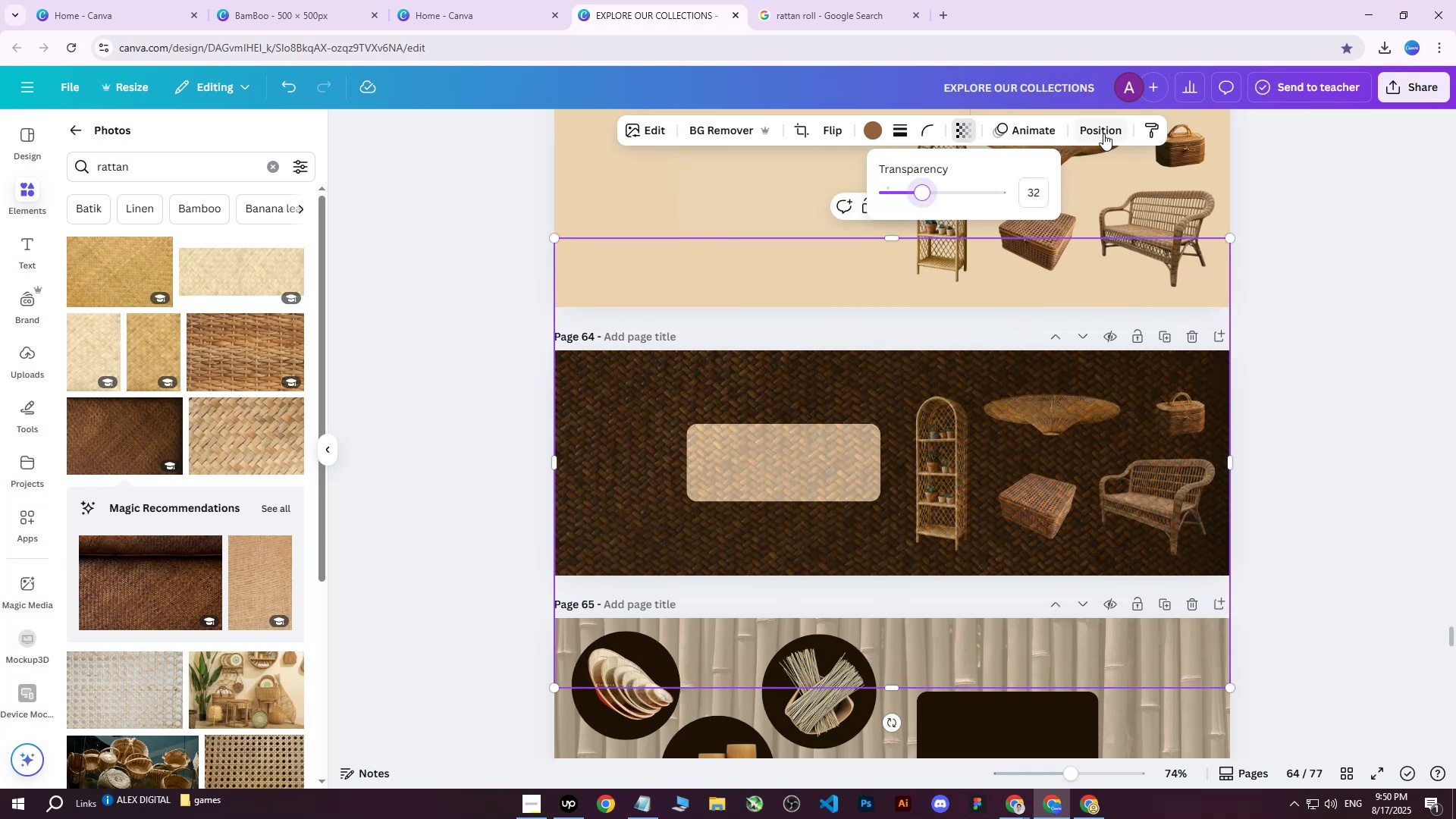 
left_click([1104, 133])
 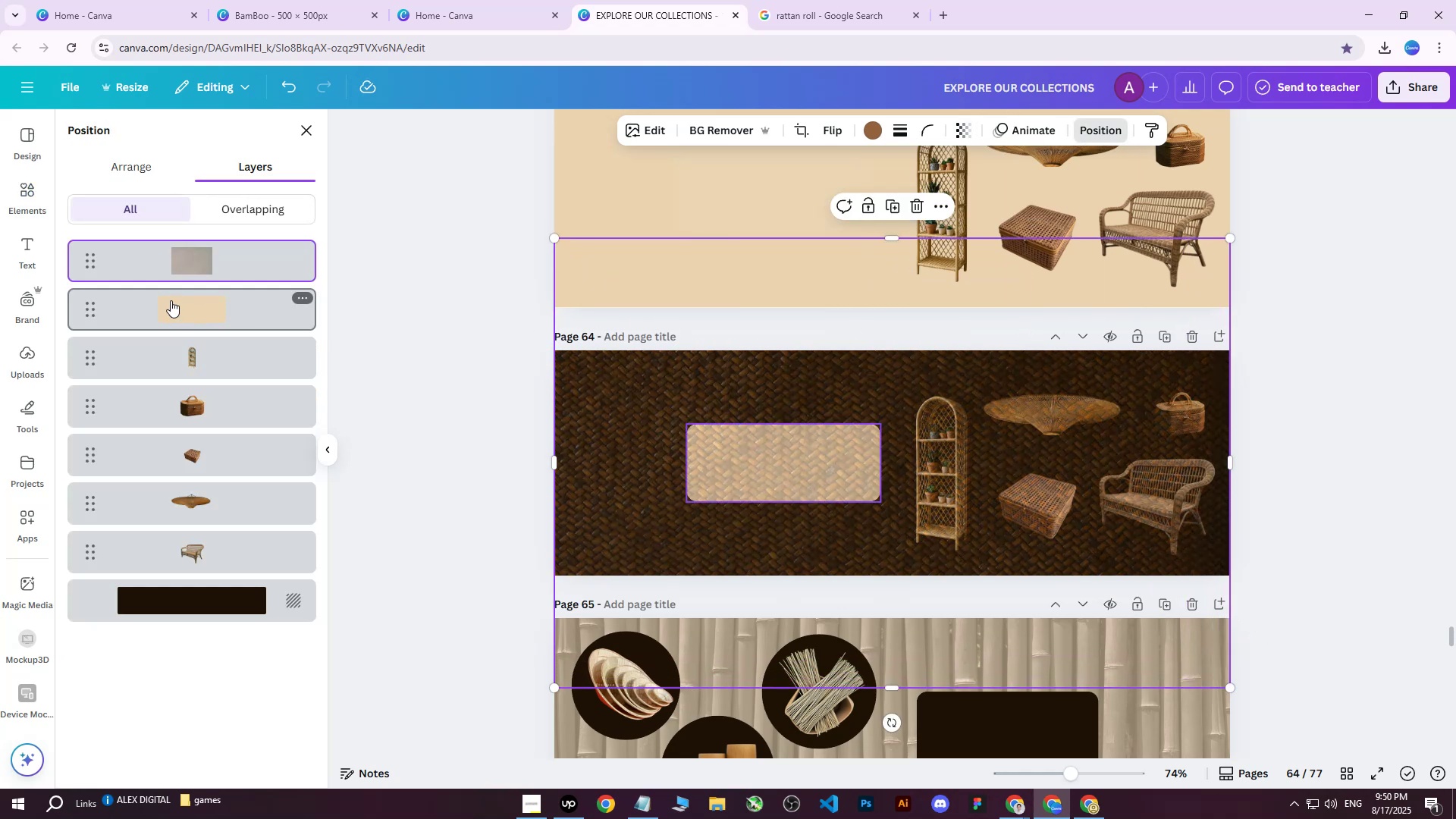 
left_click_drag(start_coordinate=[177, 277], to_coordinate=[189, 577])
 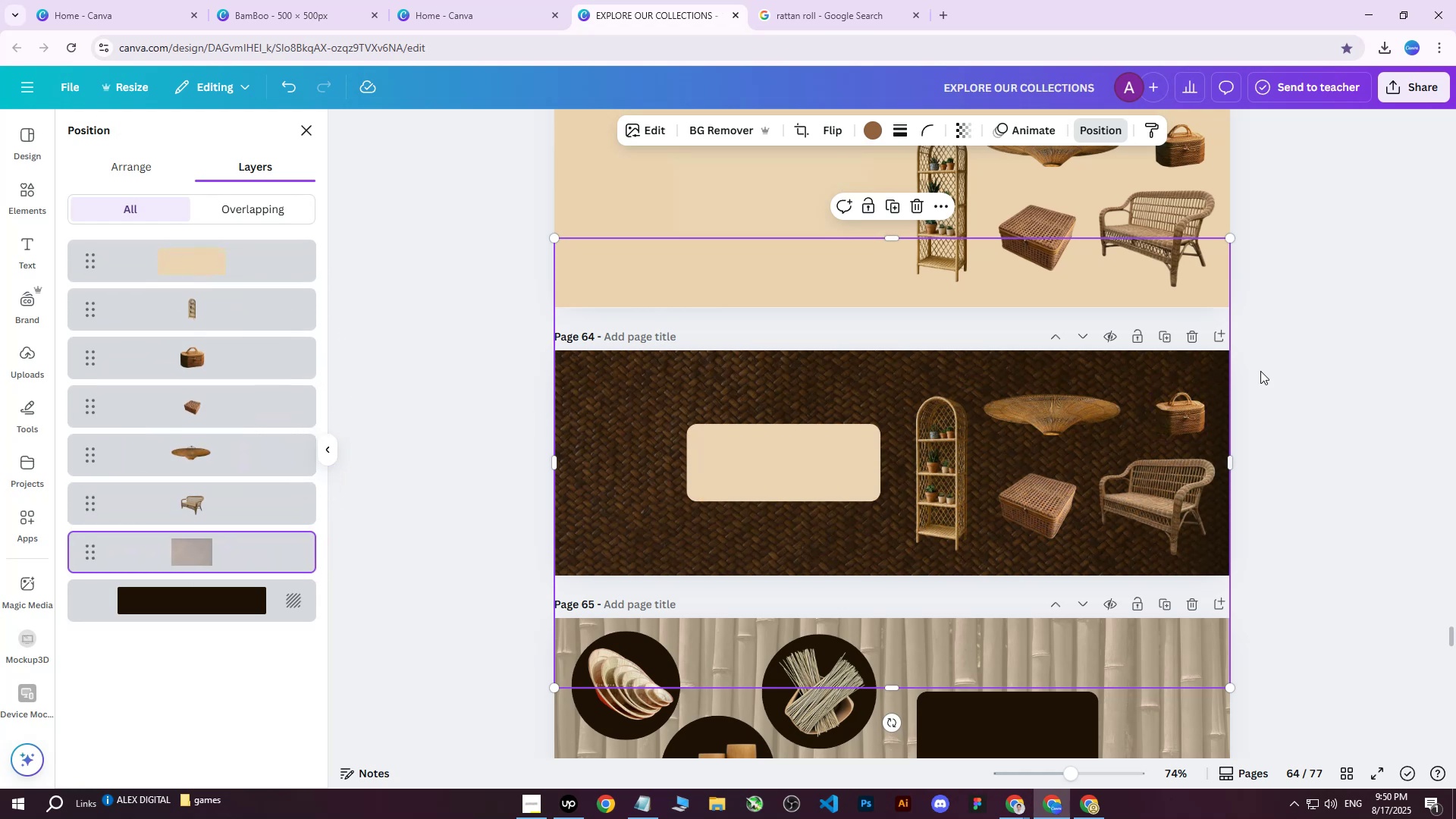 
left_click([1308, 380])
 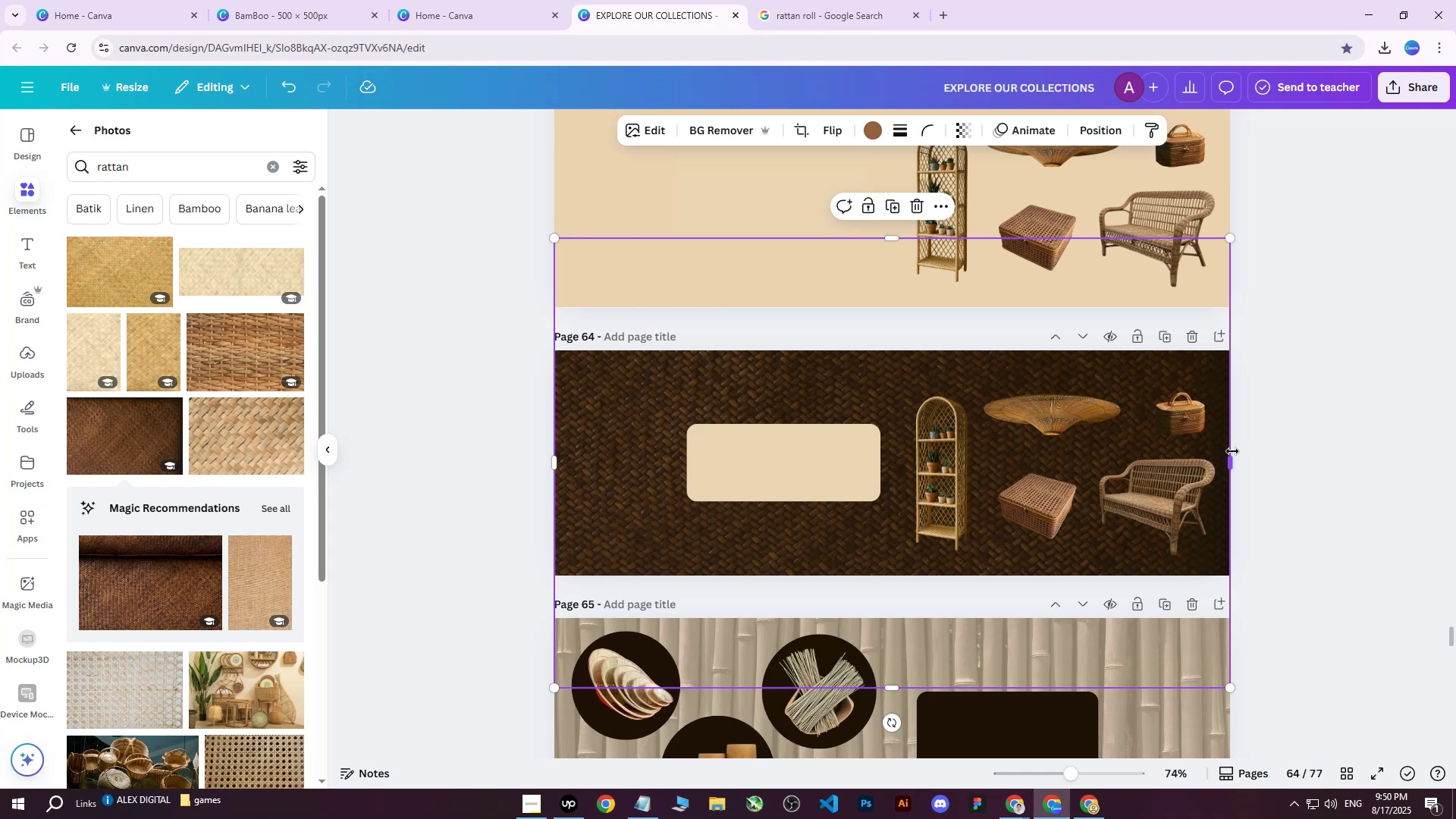 
wait(27.7)
 